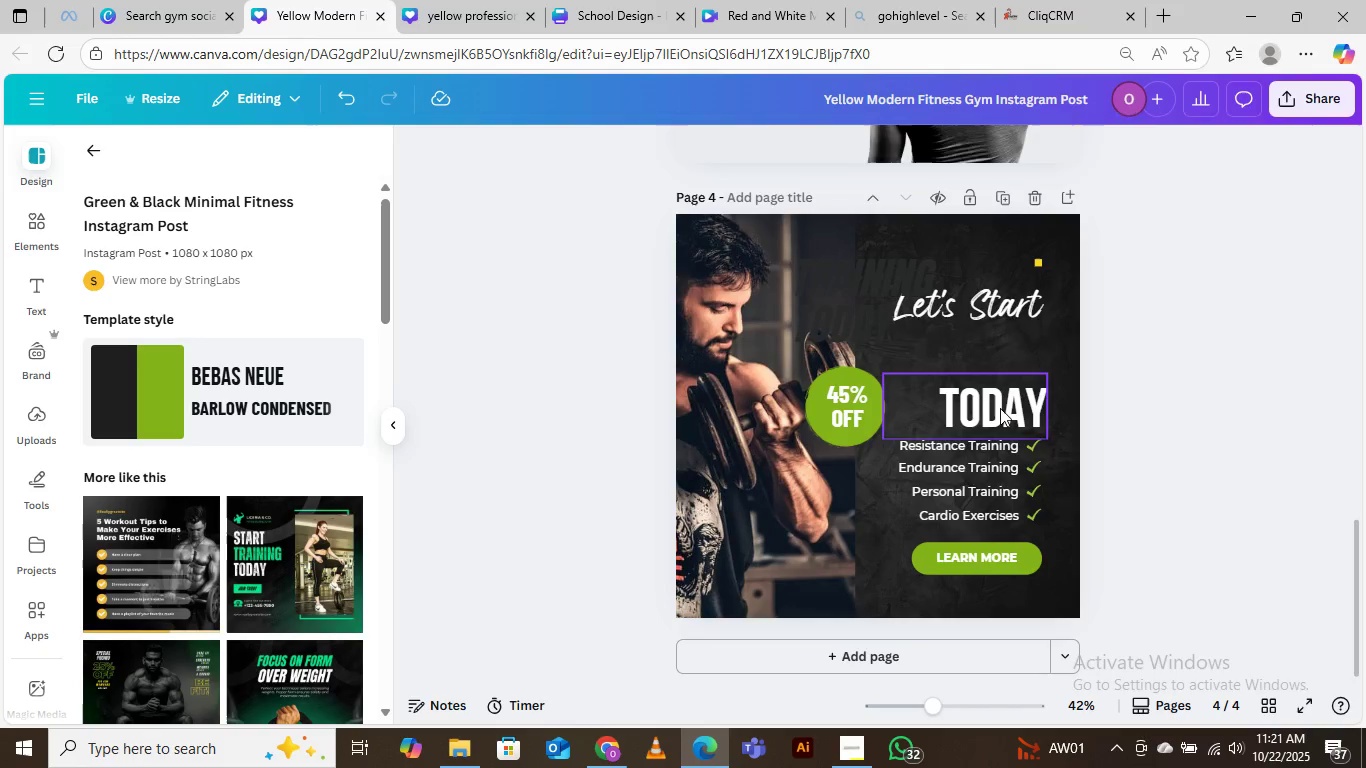 
left_click([1000, 408])
 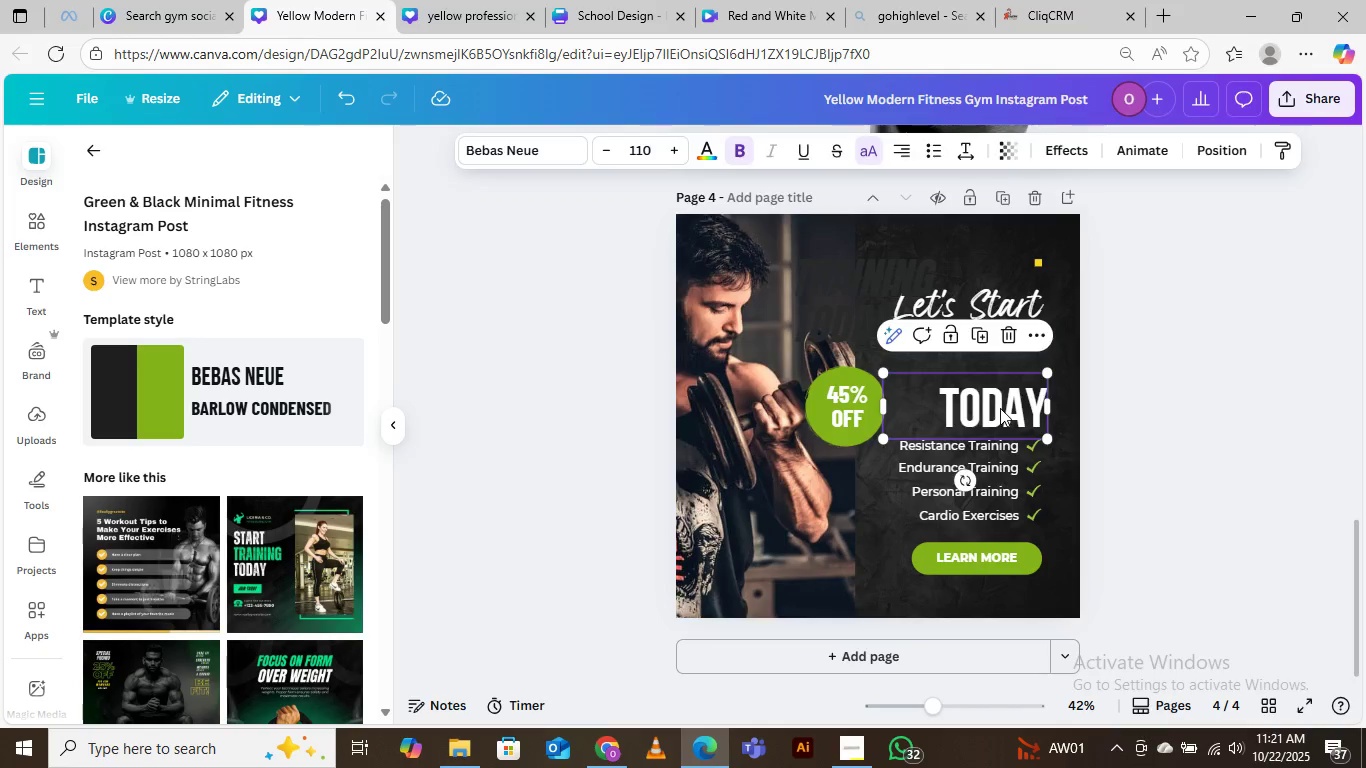 
key(Delete)
 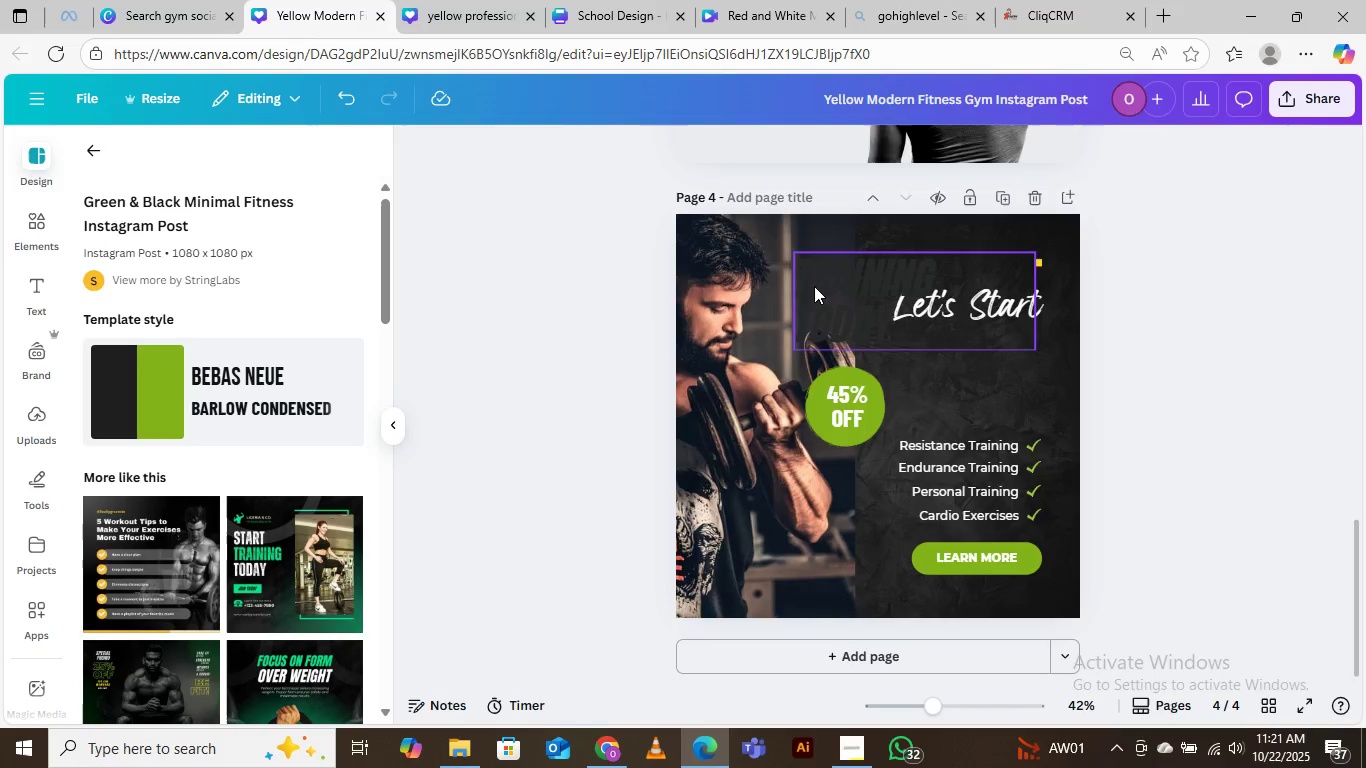 
left_click_drag(start_coordinate=[814, 286], to_coordinate=[917, 361])
 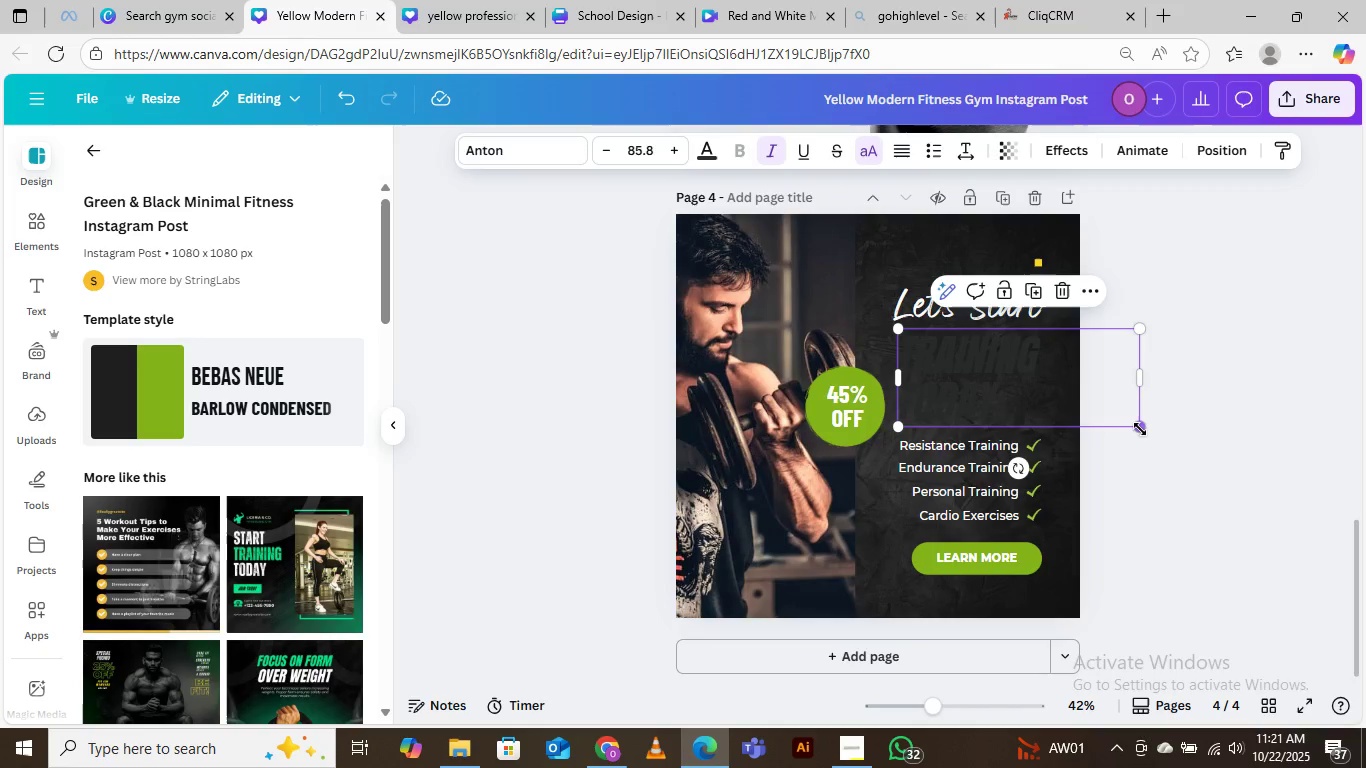 
left_click_drag(start_coordinate=[1140, 426], to_coordinate=[1181, 456])
 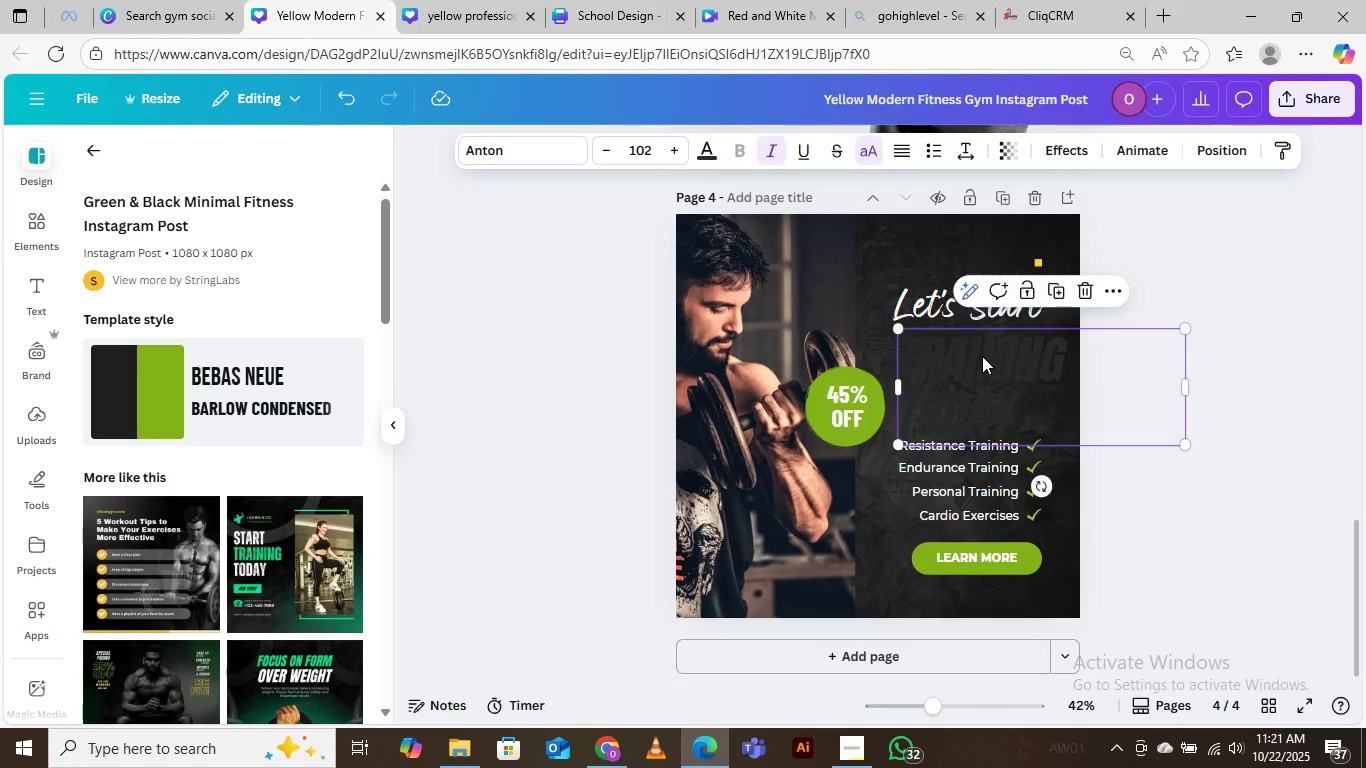 
left_click_drag(start_coordinate=[982, 360], to_coordinate=[979, 353])
 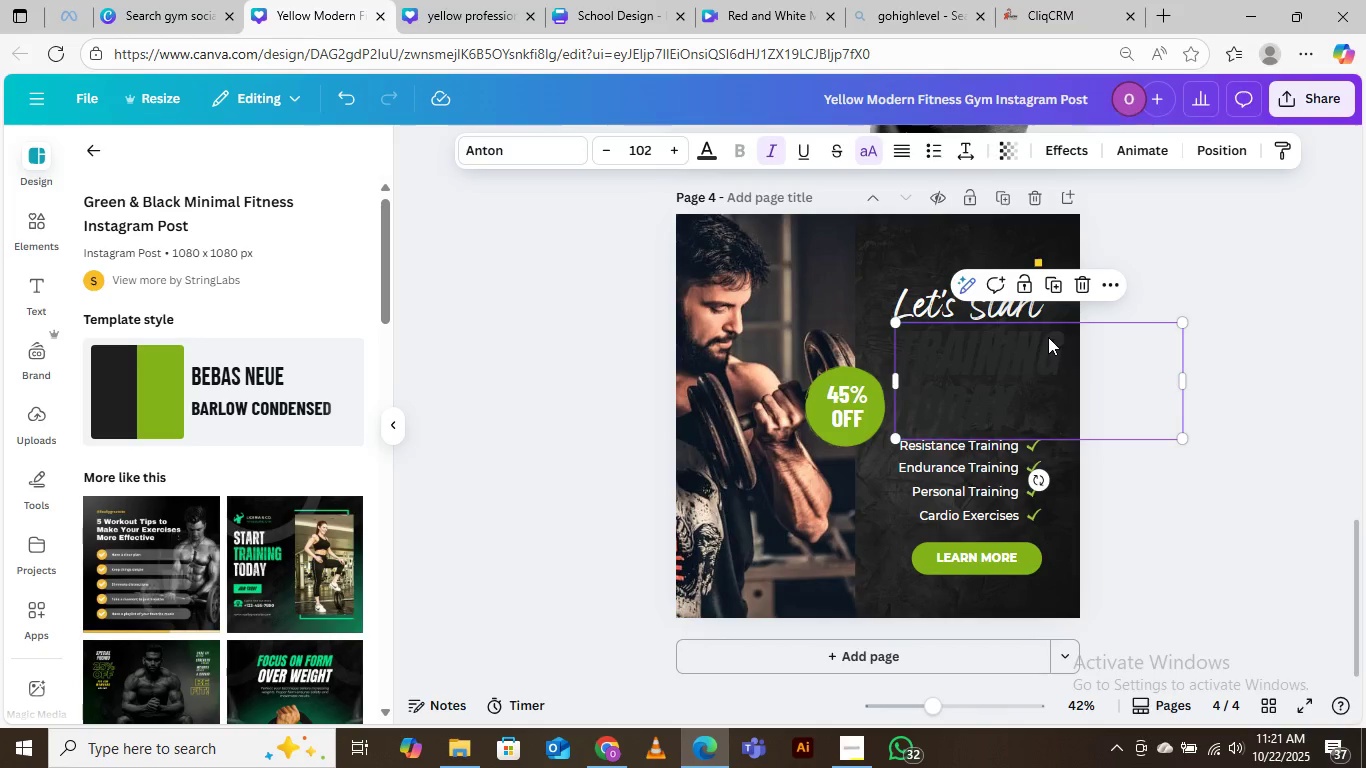 
double_click([1025, 343])
 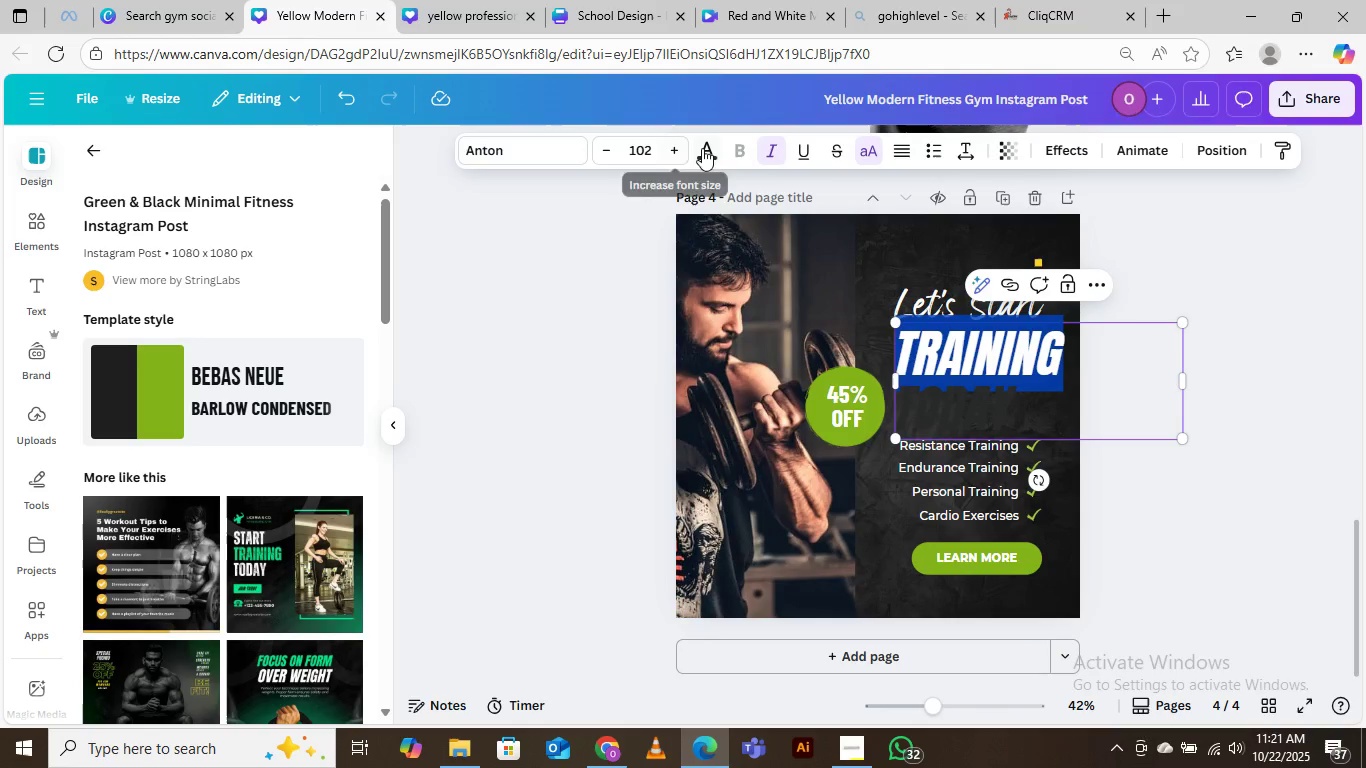 
left_click([702, 148])
 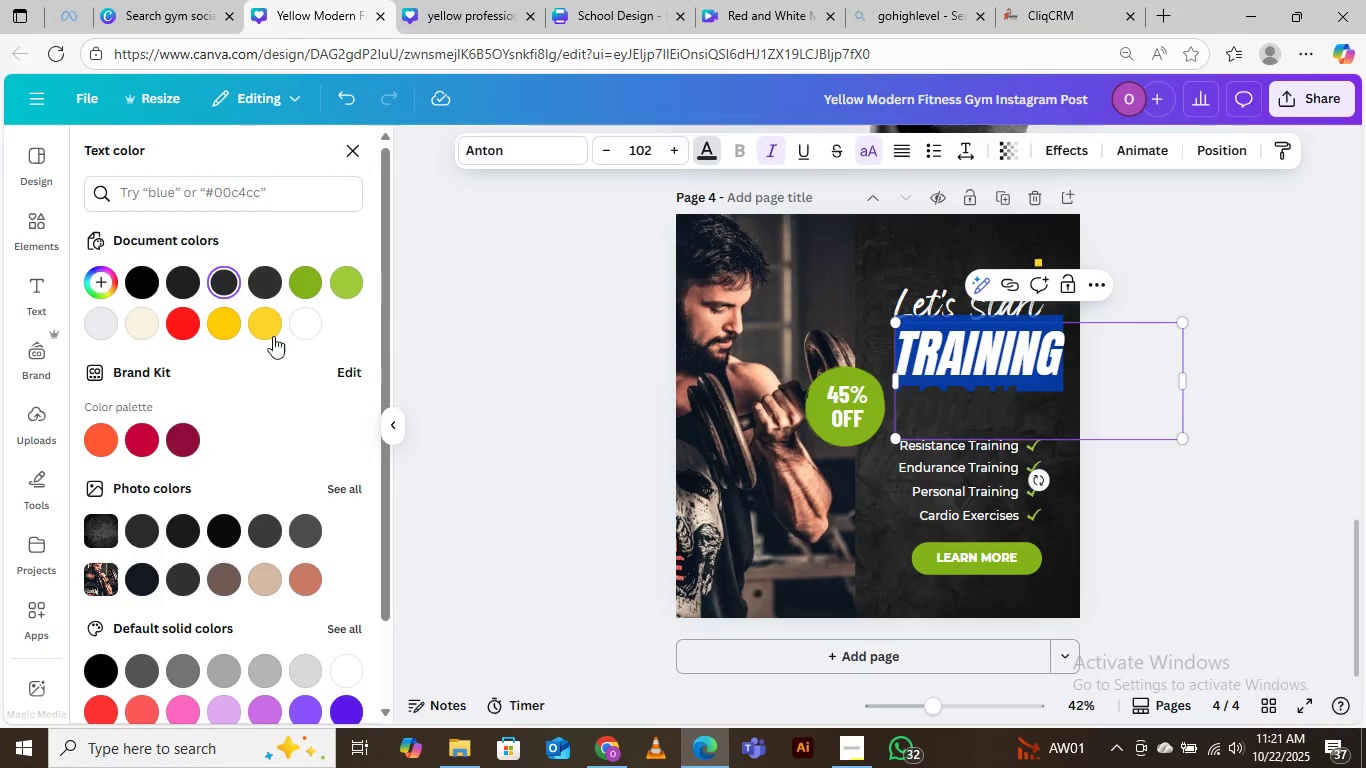 
left_click([265, 322])
 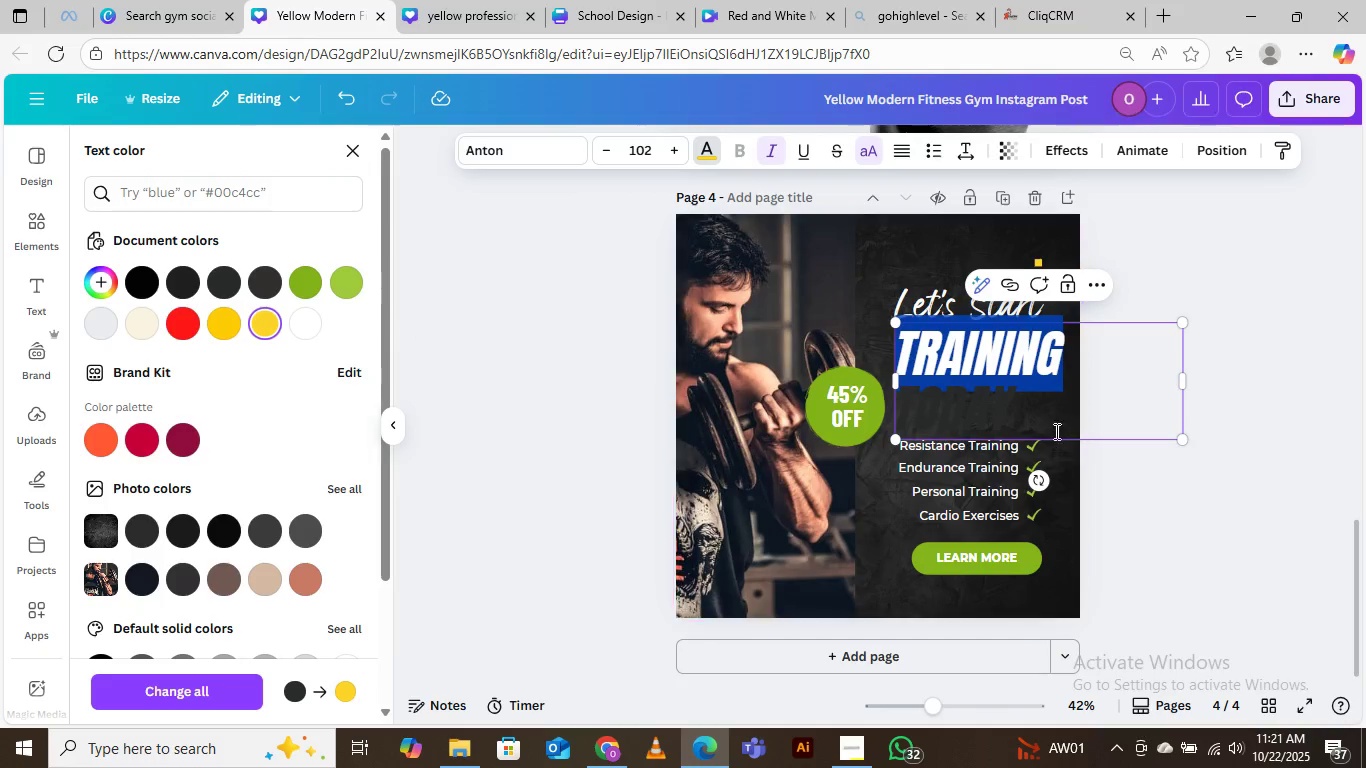 
left_click_drag(start_coordinate=[1033, 406], to_coordinate=[881, 415])
 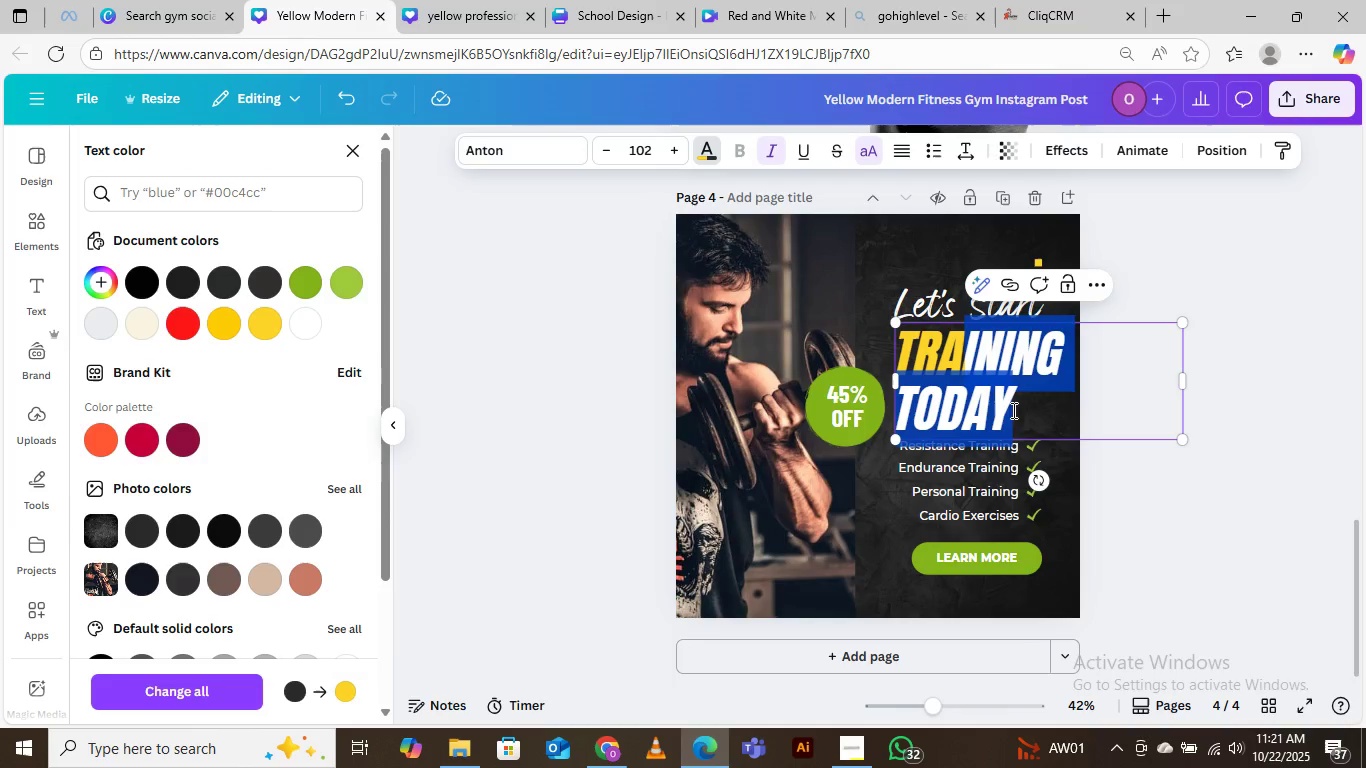 
left_click([1023, 422])
 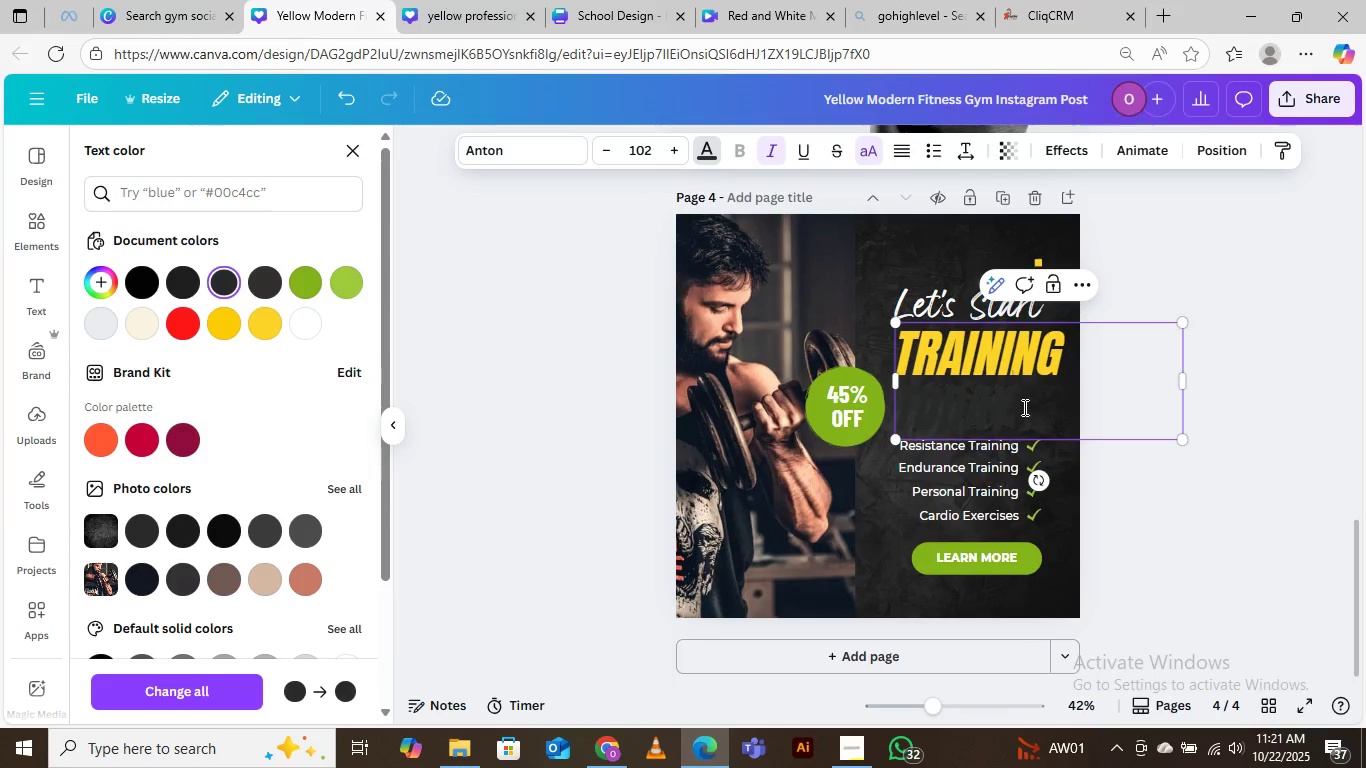 
left_click_drag(start_coordinate=[1023, 407], to_coordinate=[903, 416])
 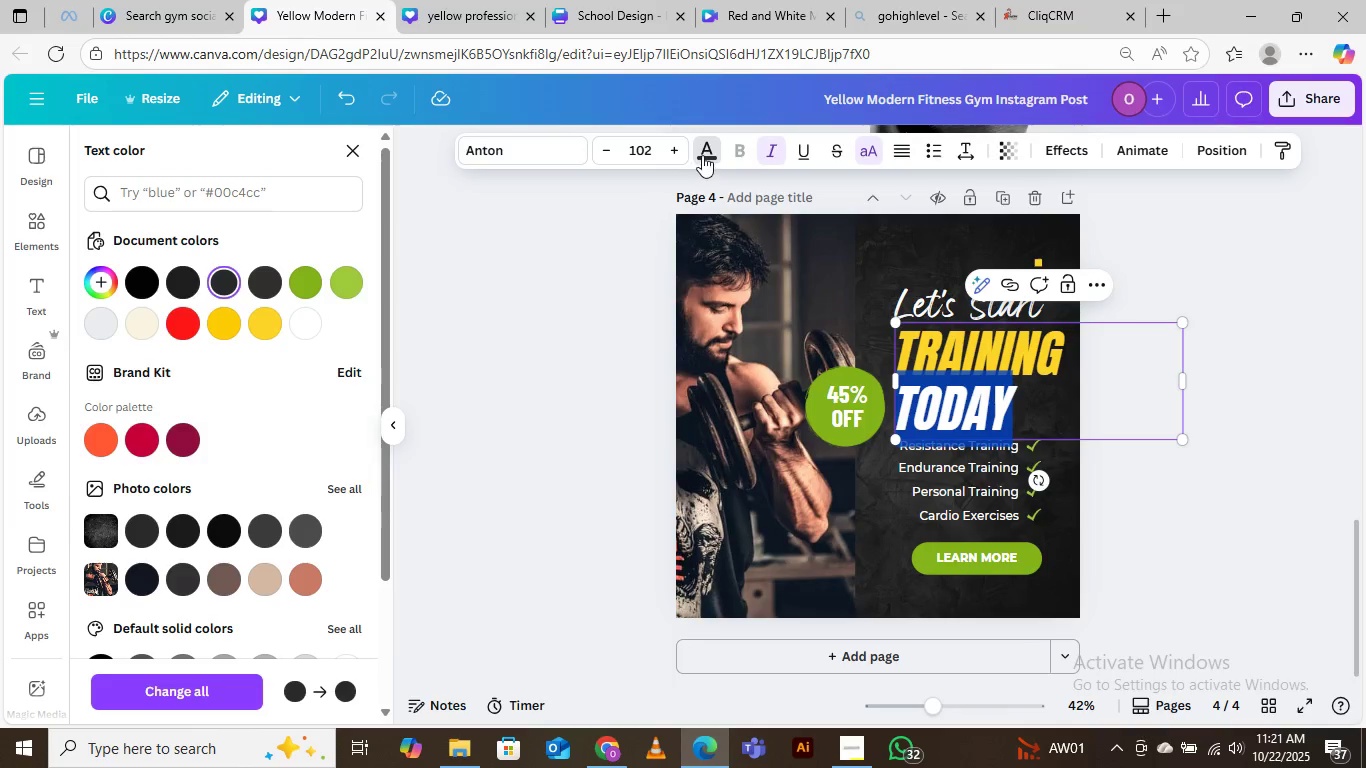 
left_click([703, 153])
 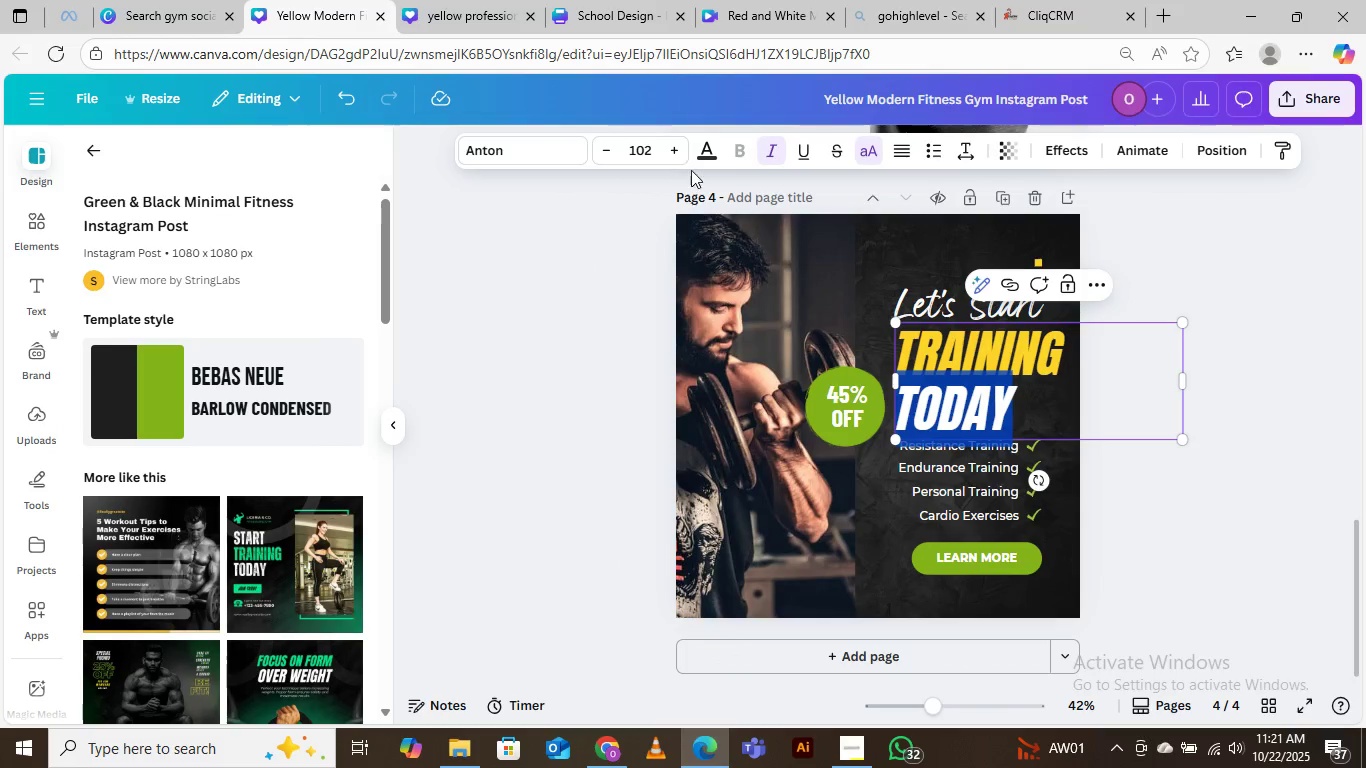 
left_click([705, 153])
 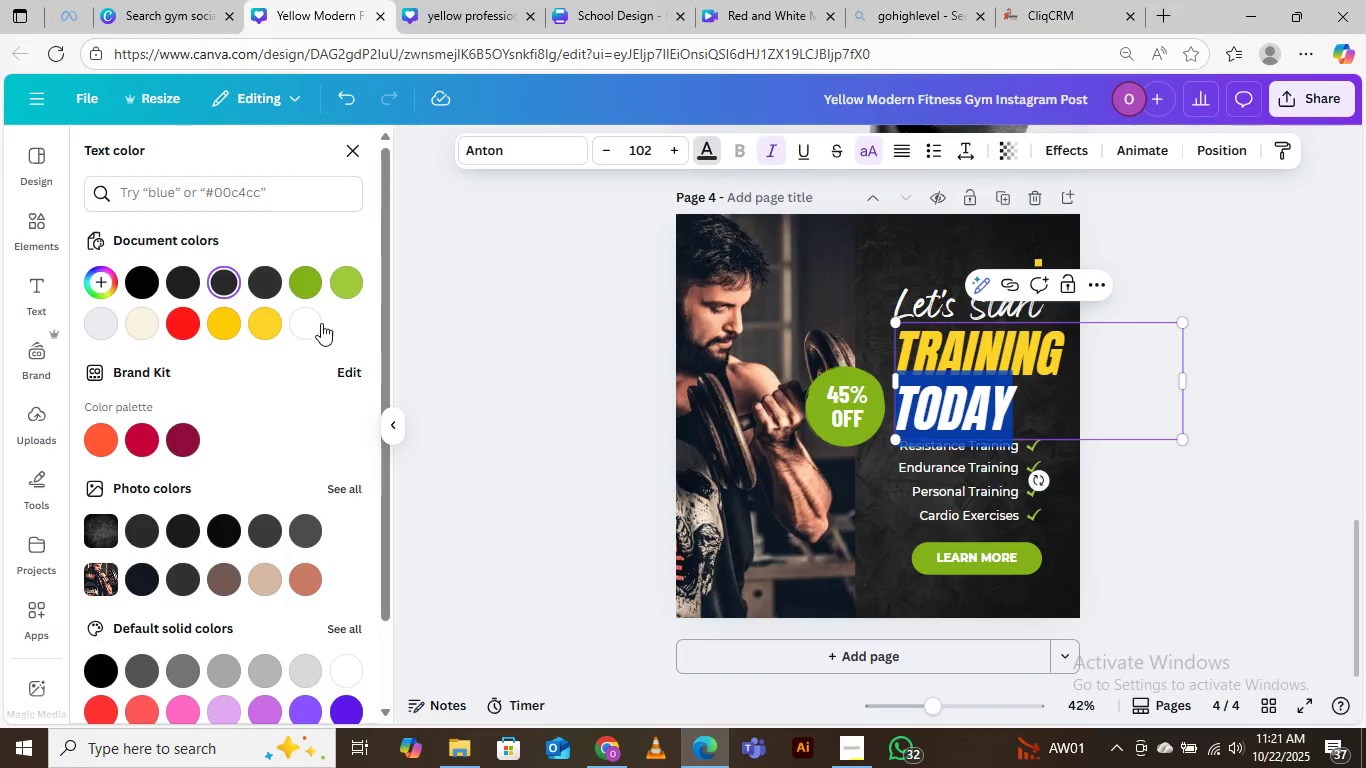 
left_click([309, 323])
 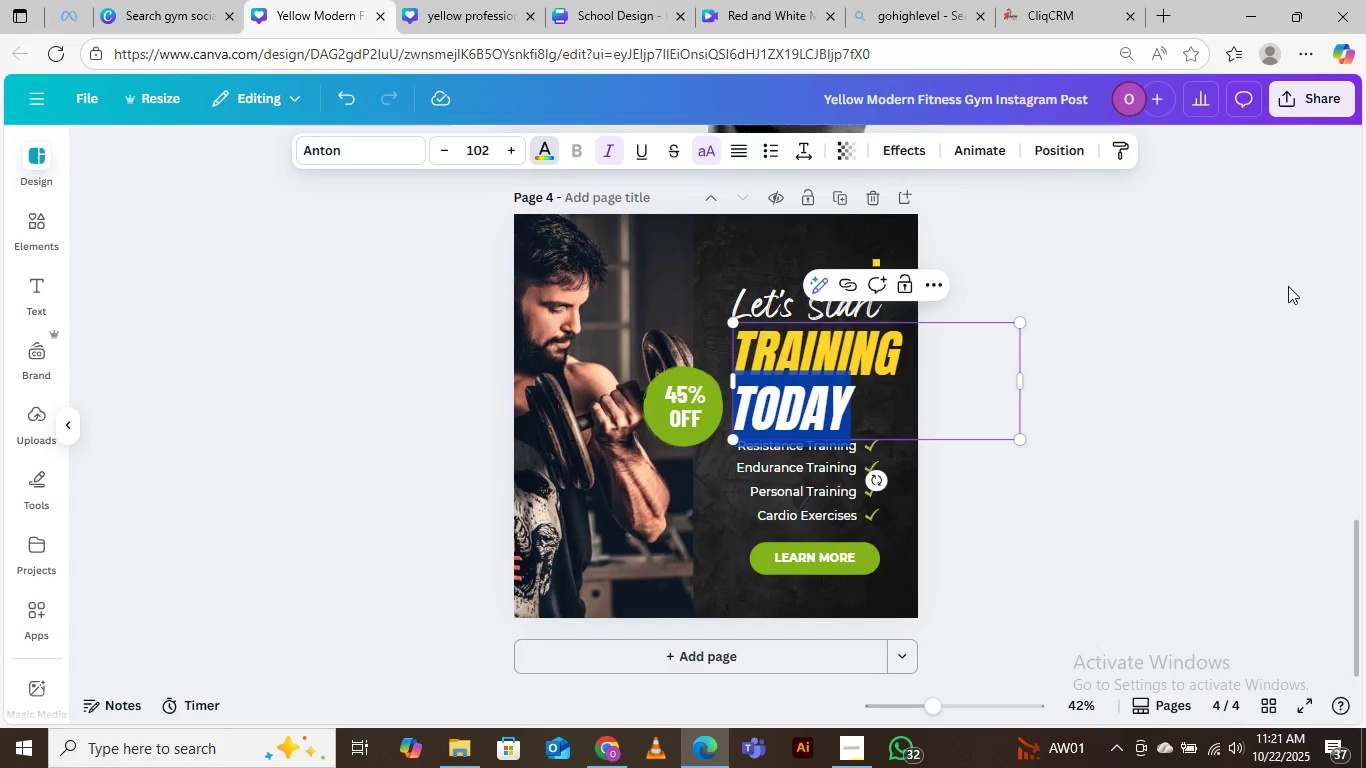 
double_click([1288, 286])
 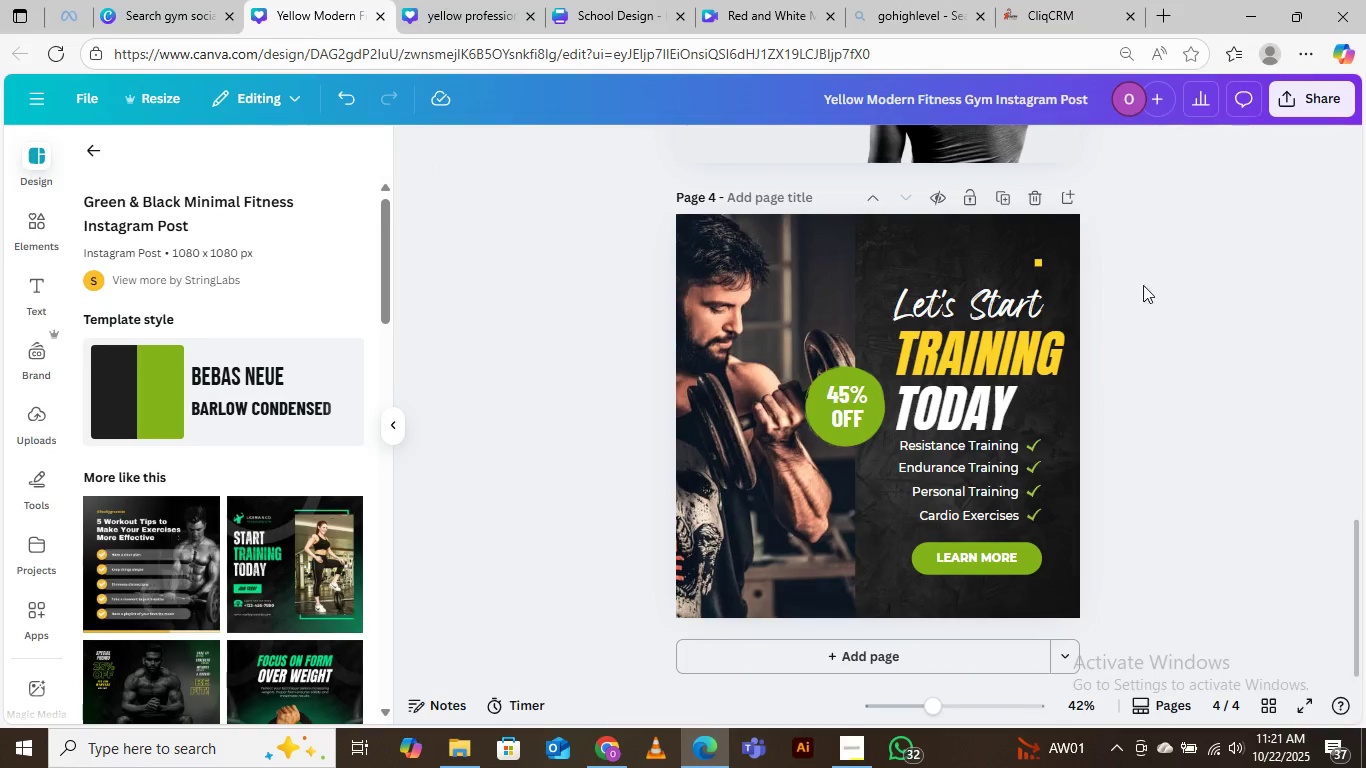 
scroll: coordinate [1090, 344], scroll_direction: up, amount: 11.0
 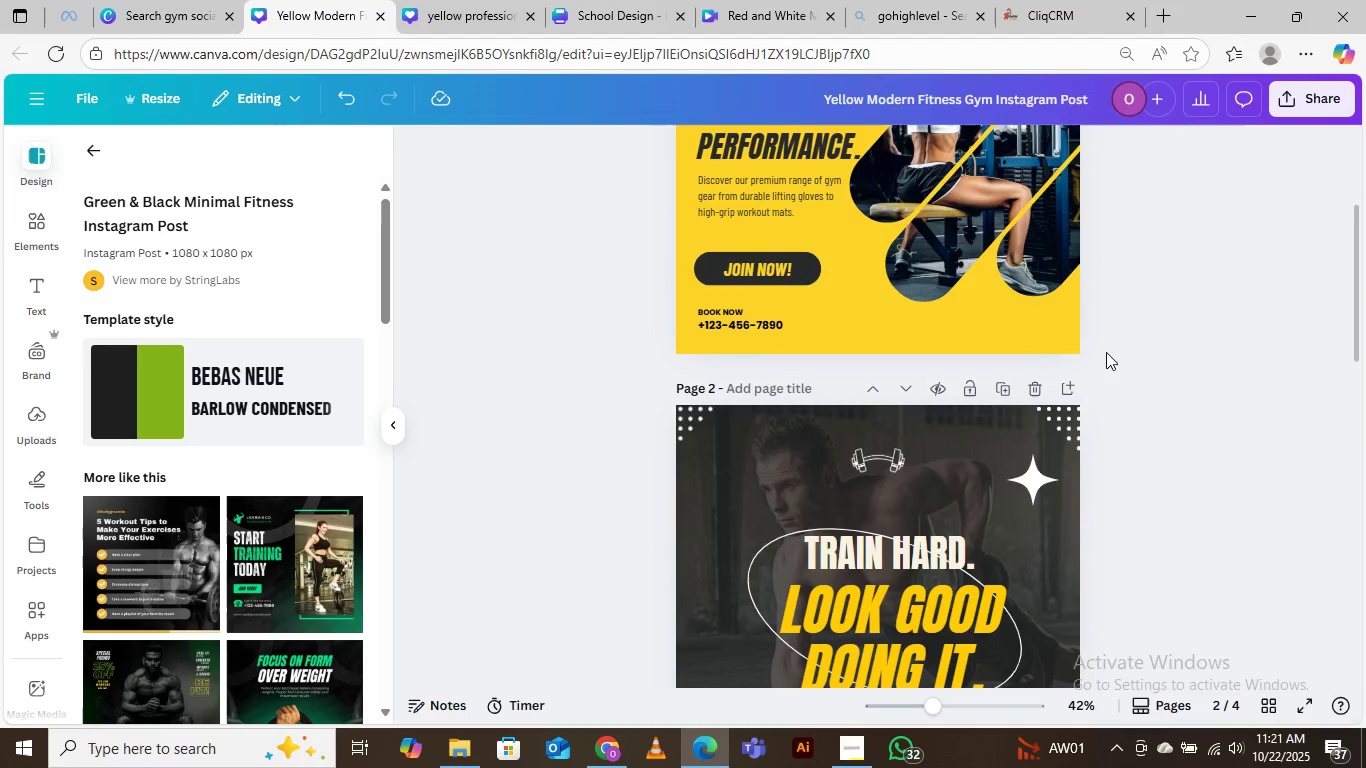 
scroll: coordinate [1123, 435], scroll_direction: down, amount: 14.0
 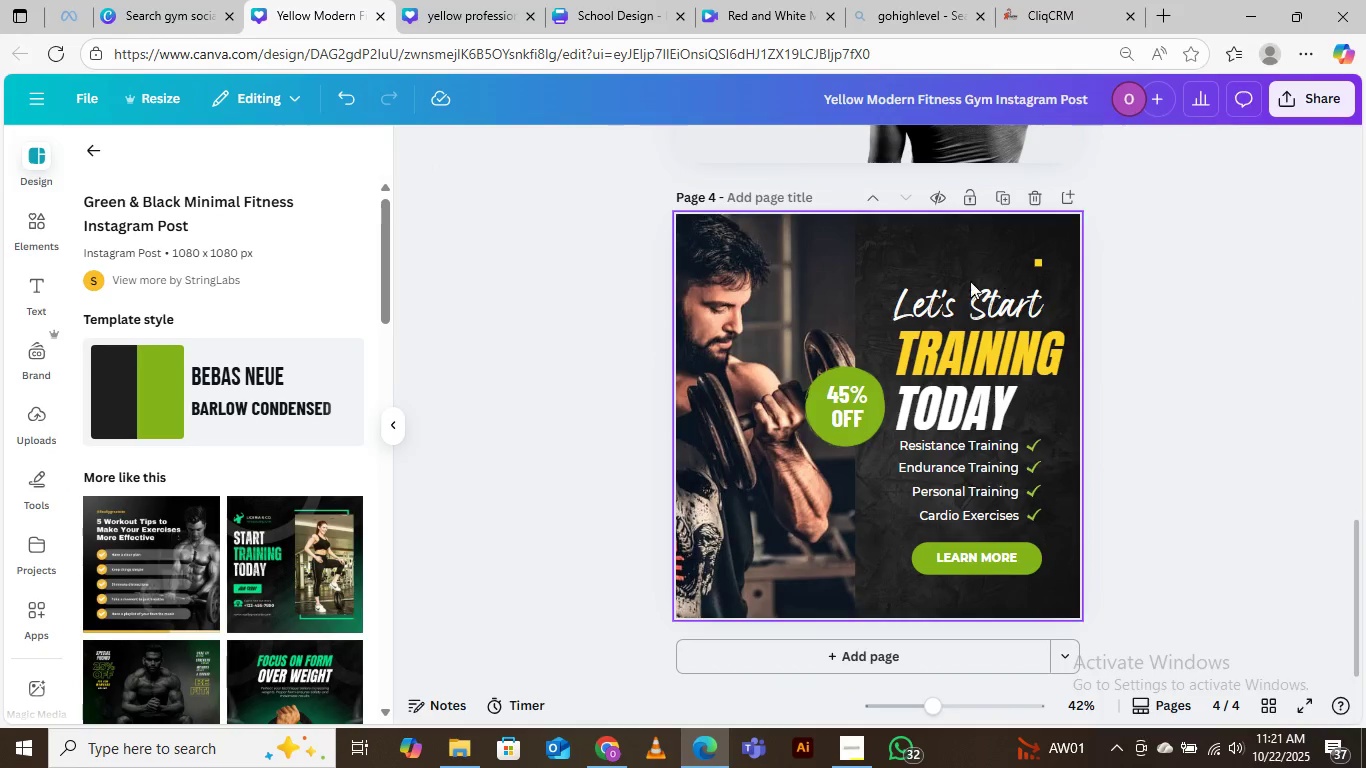 
scroll: coordinate [720, 351], scroll_direction: up, amount: 9.0
 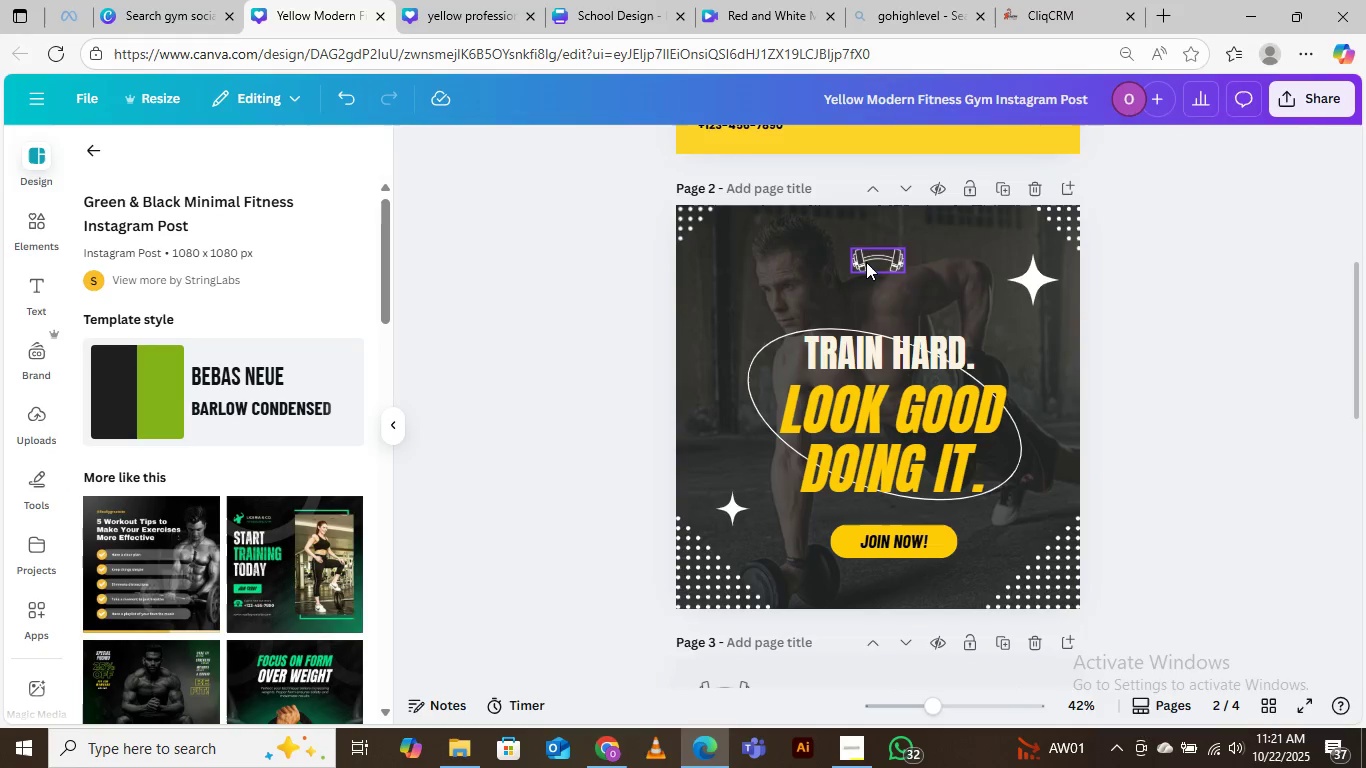 
left_click([867, 262])
 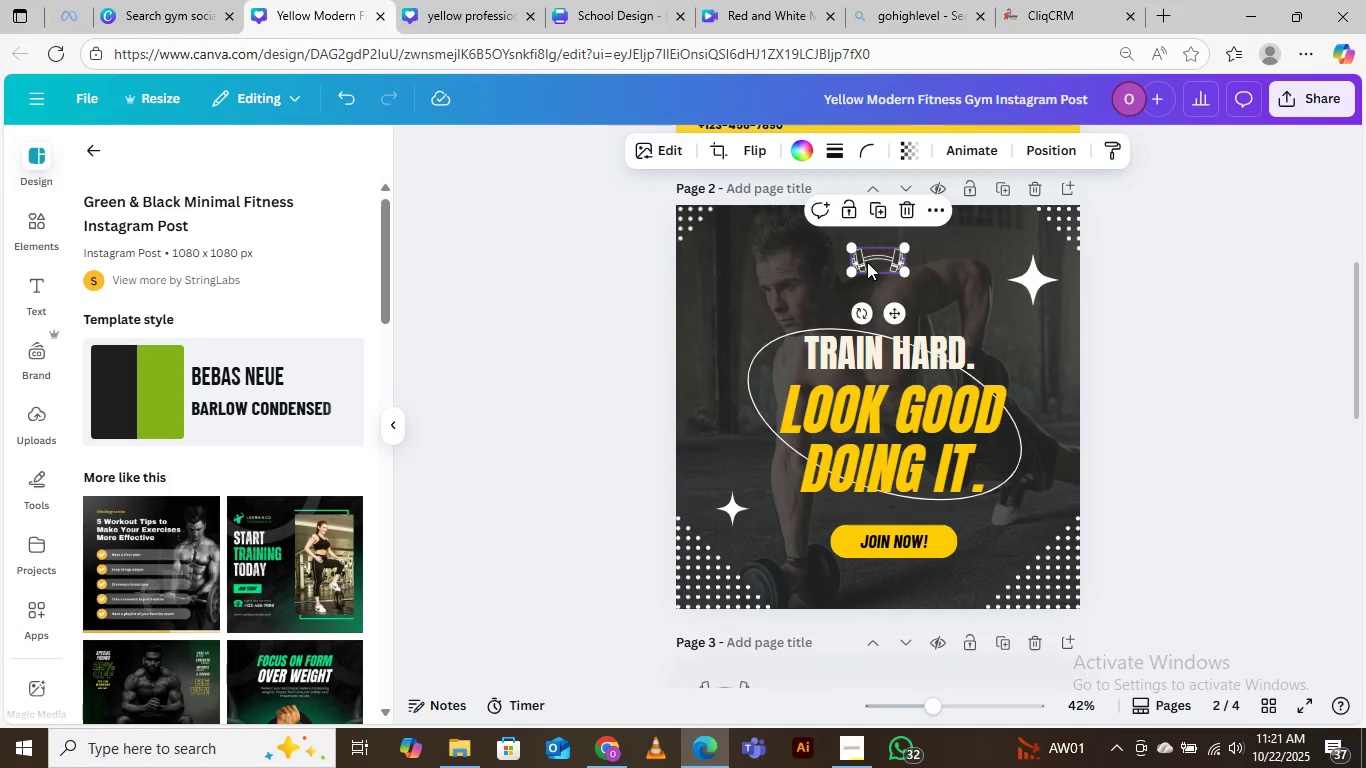 
right_click([867, 262])
 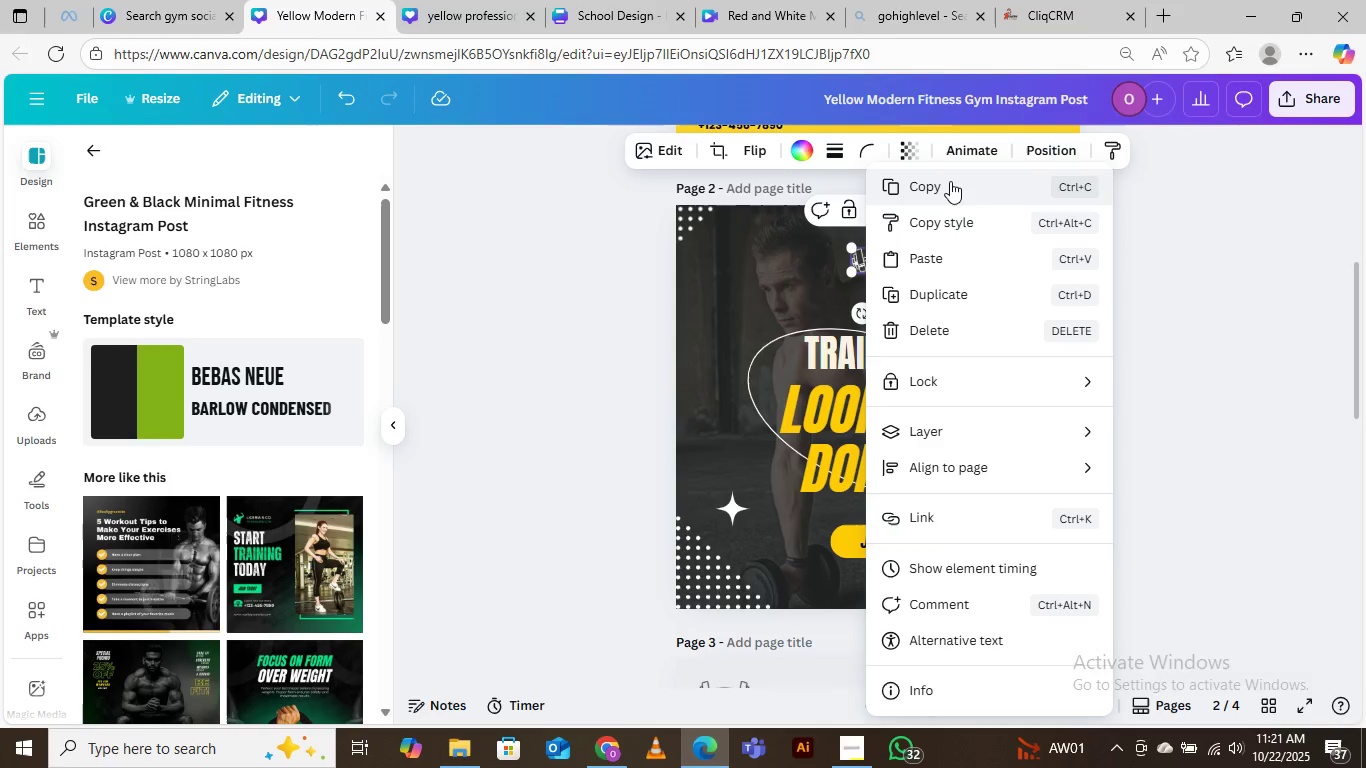 
left_click([950, 180])
 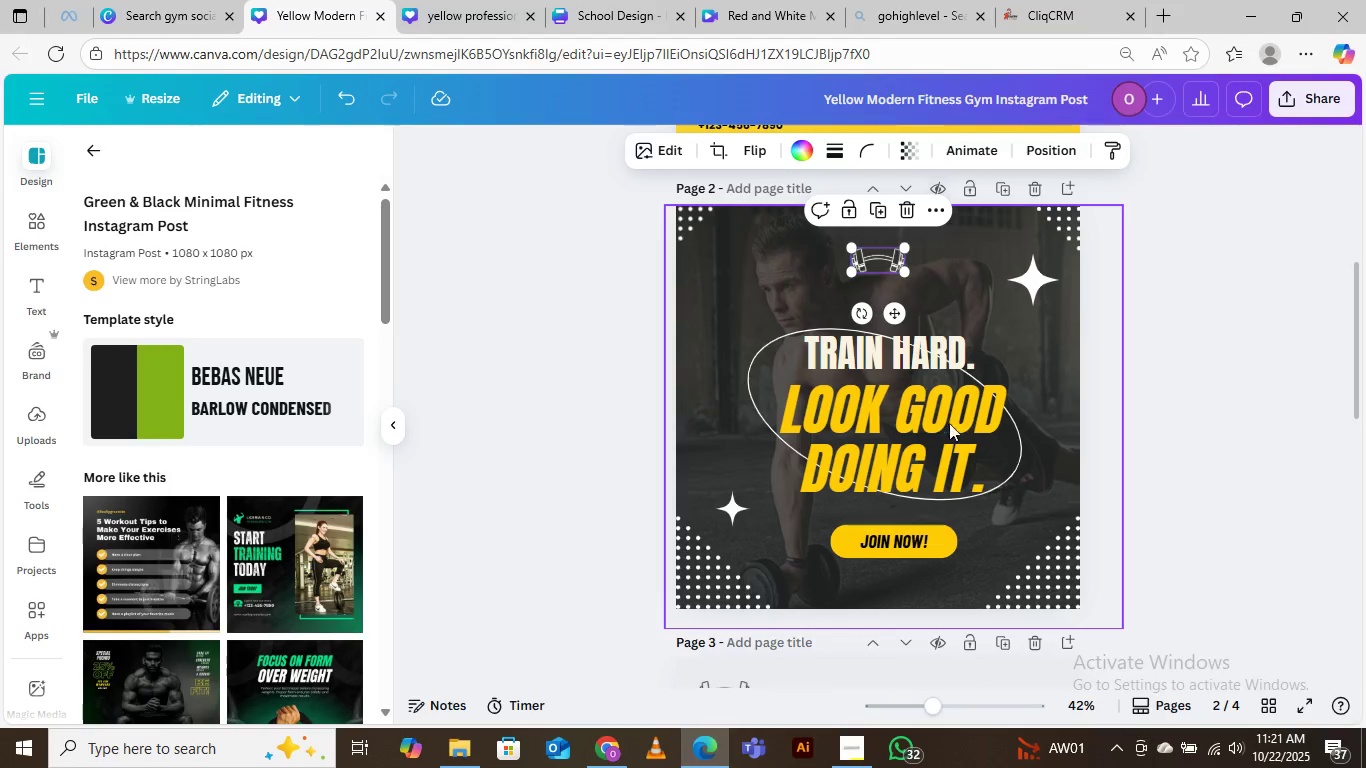 
scroll: coordinate [863, 578], scroll_direction: down, amount: 8.0
 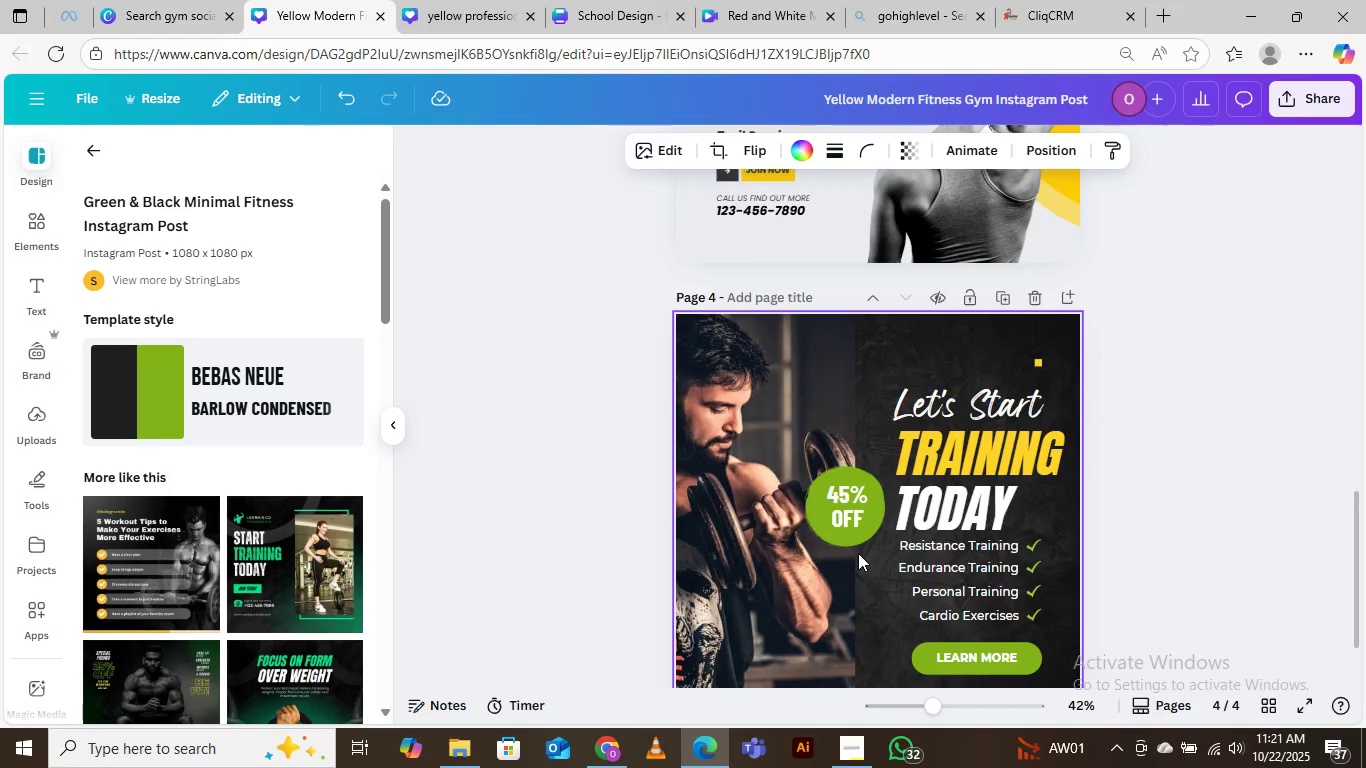 
scroll: coordinate [866, 549], scroll_direction: none, amount: 0.0
 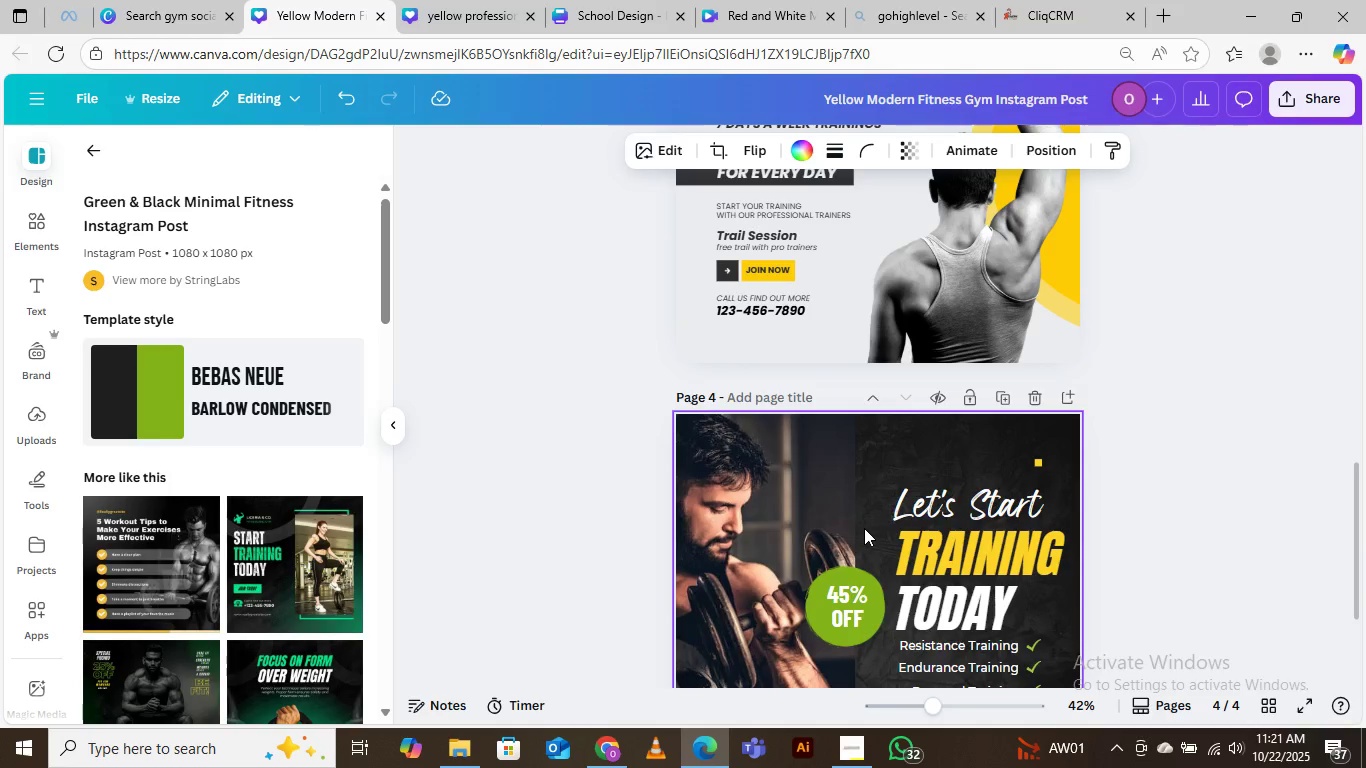 
key(Control+V)
 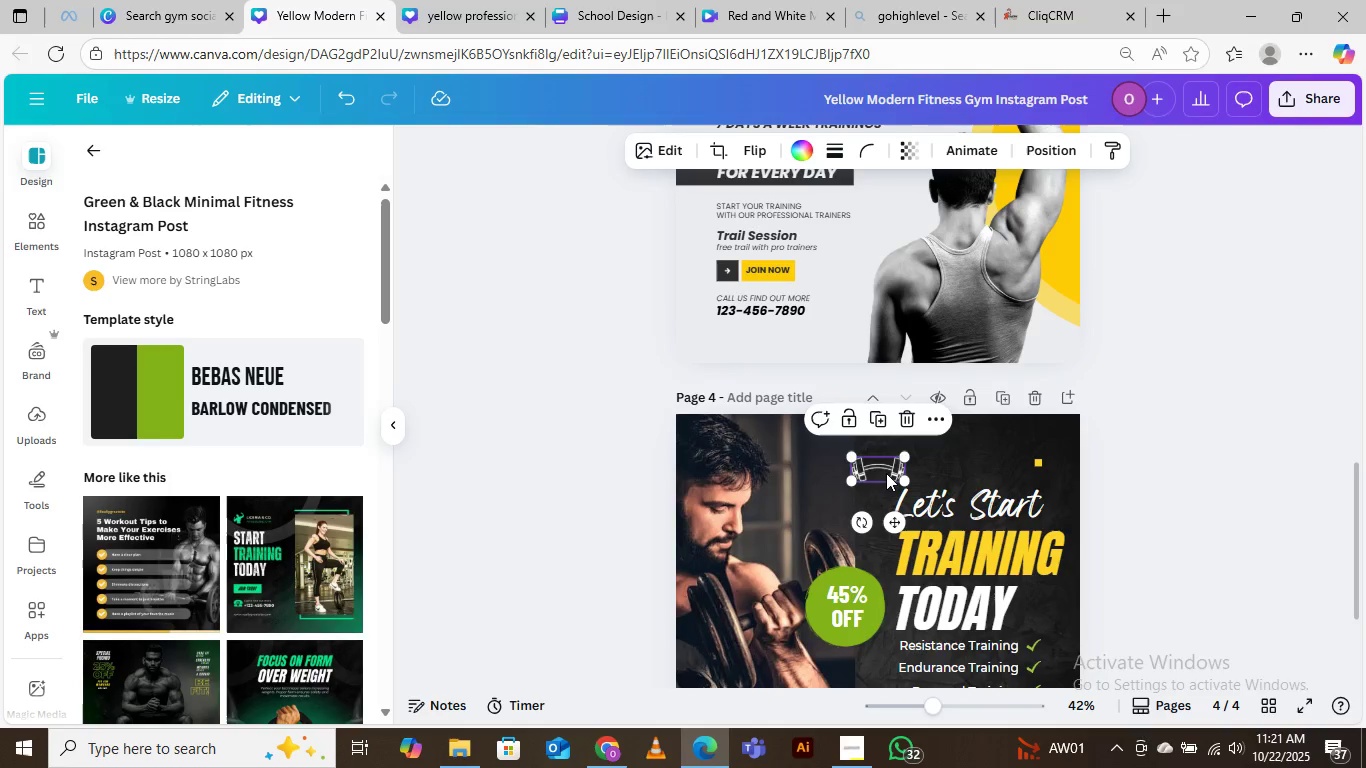 
left_click_drag(start_coordinate=[882, 465], to_coordinate=[1004, 454])
 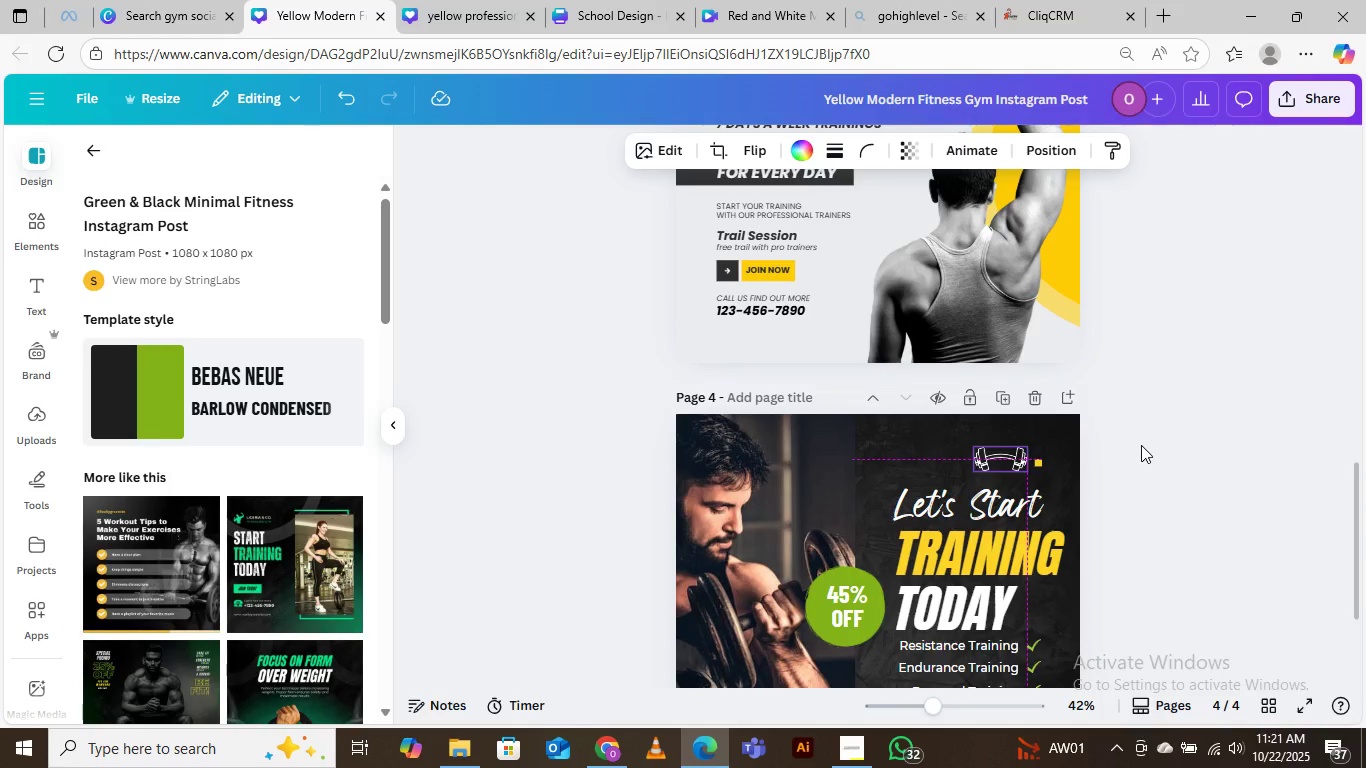 
left_click([1147, 447])
 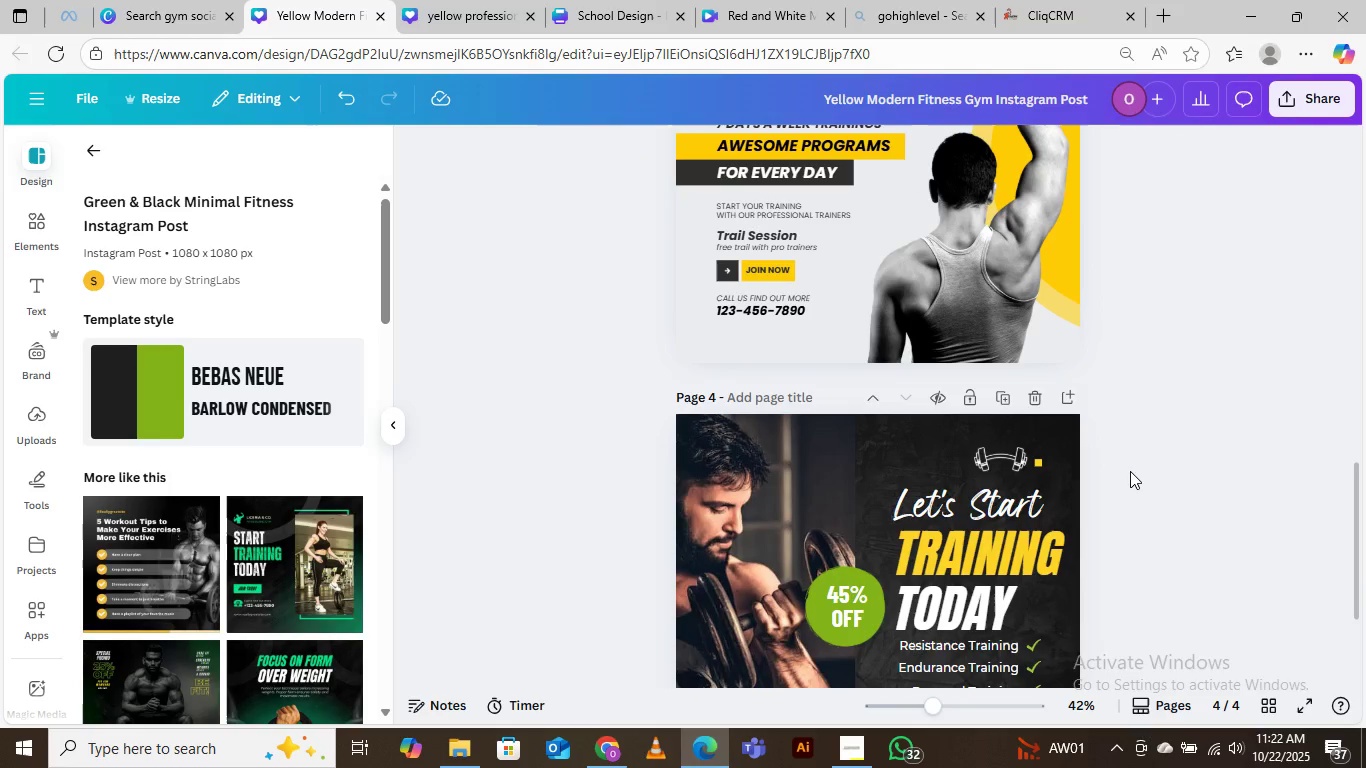 
left_click([1131, 472])
 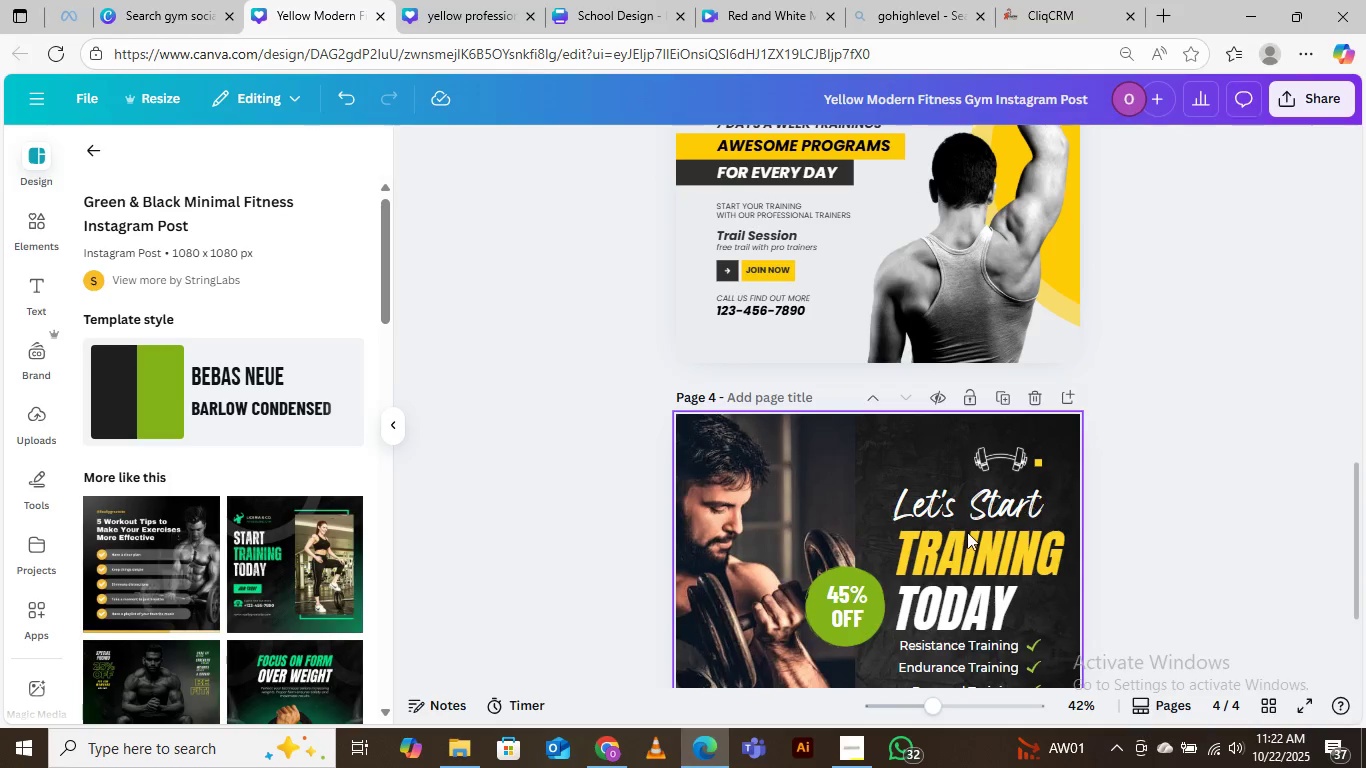 
scroll: coordinate [917, 564], scroll_direction: down, amount: 5.0
 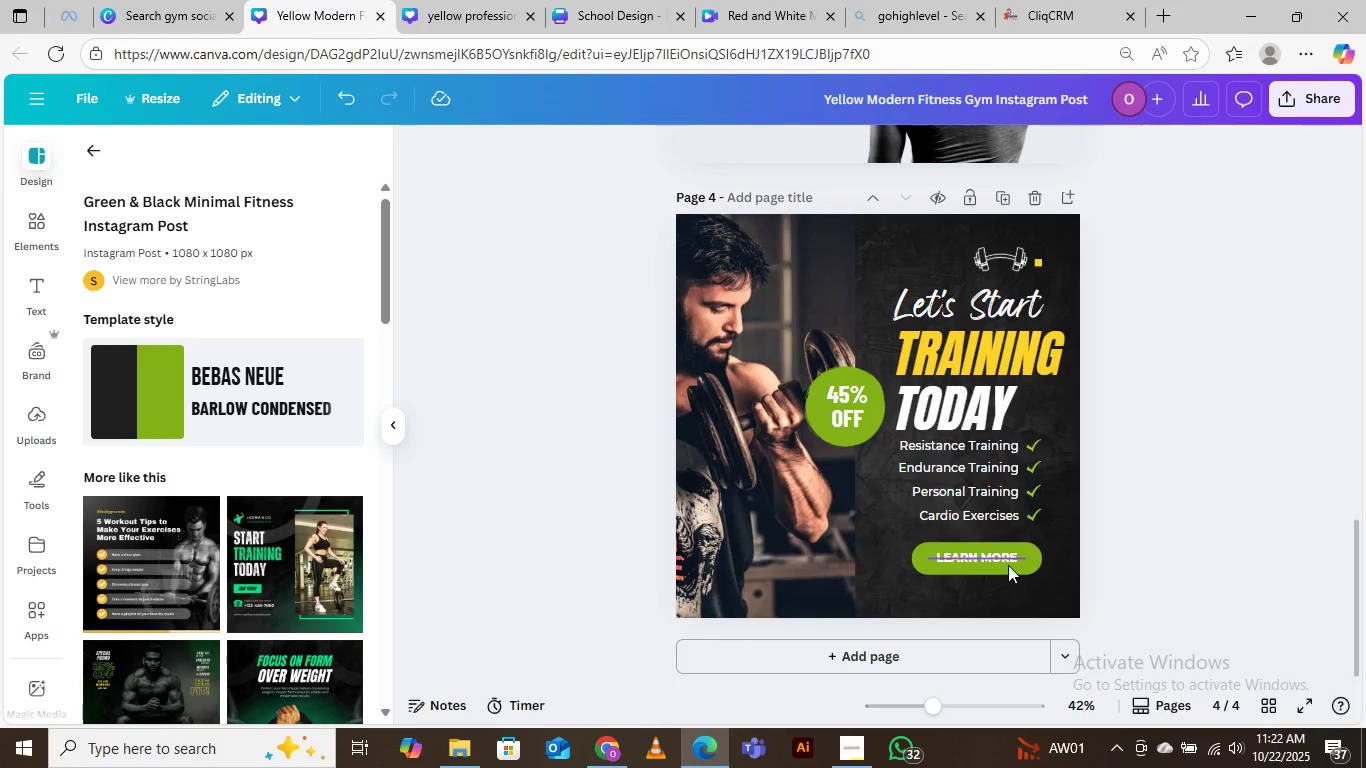 
wait(7.2)
 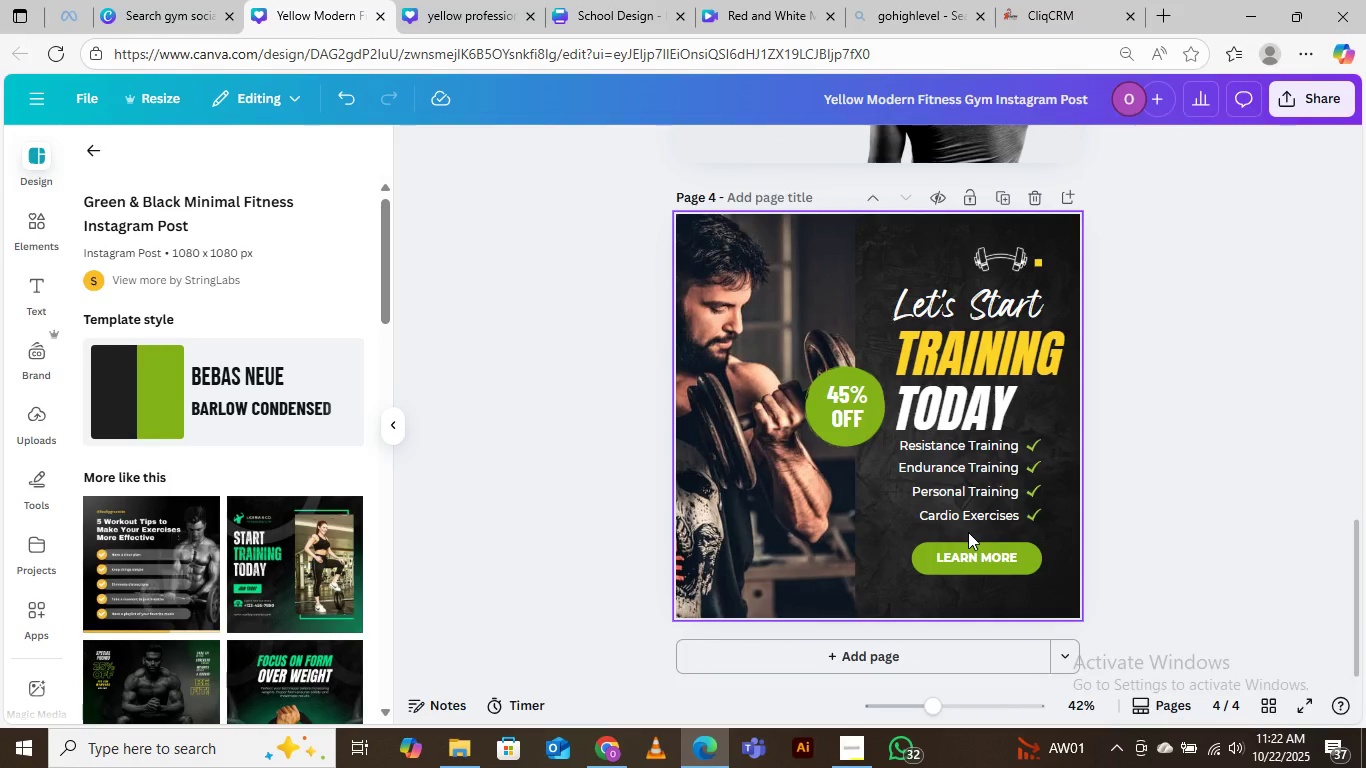 
left_click([1017, 545])
 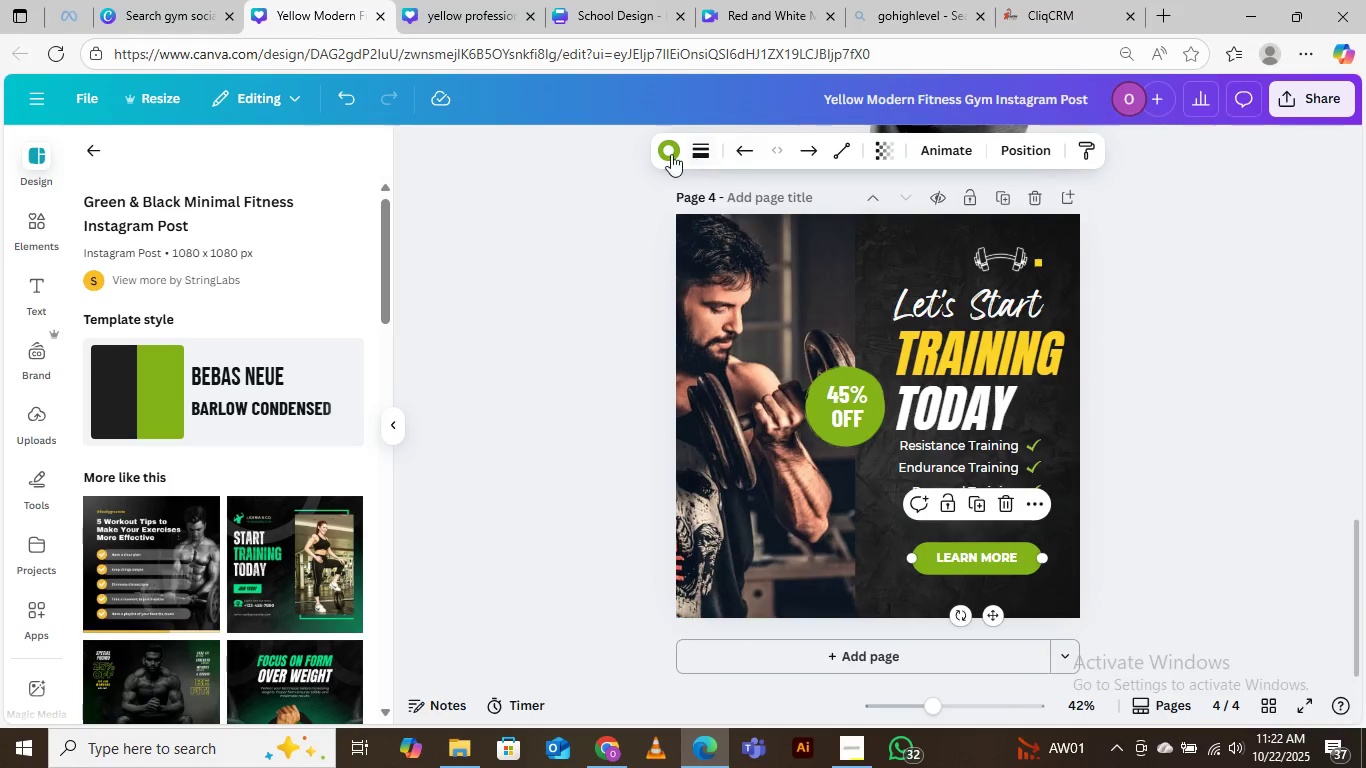 
left_click([671, 152])
 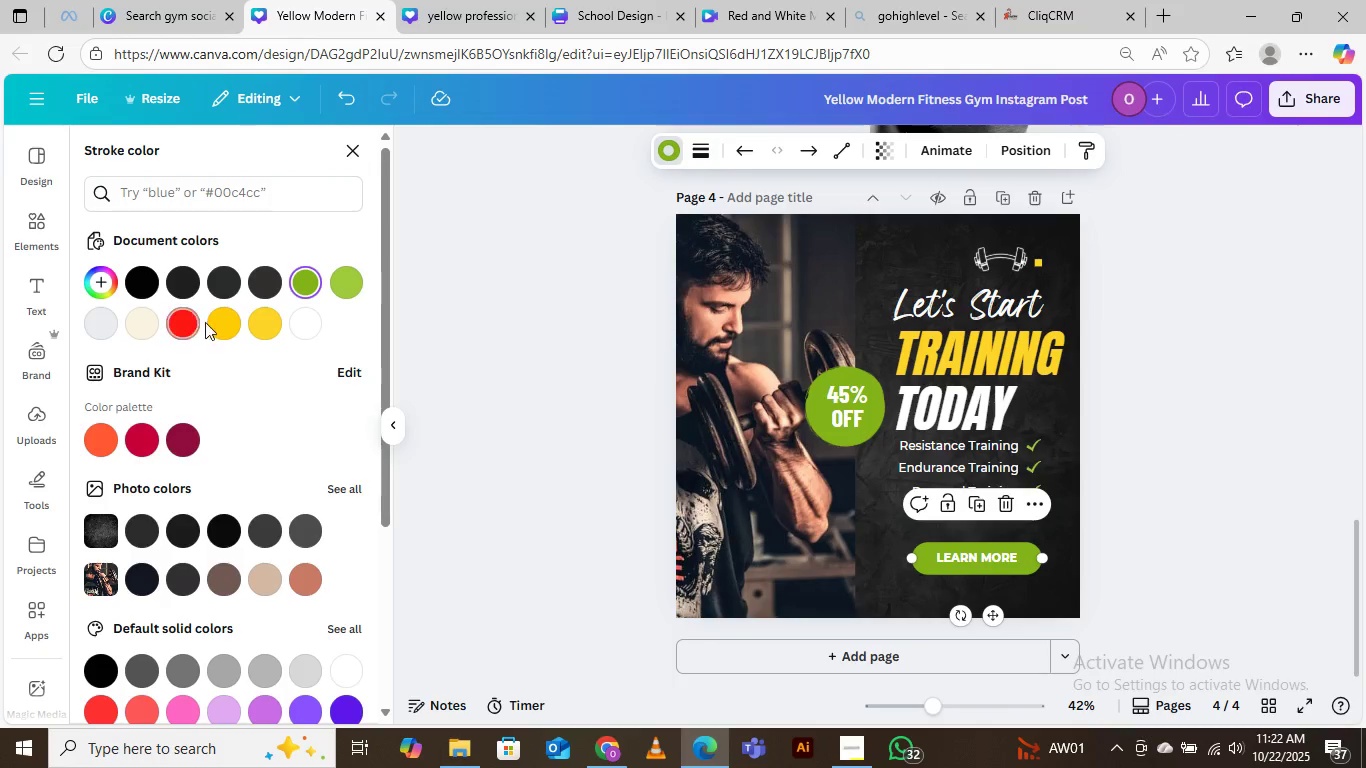 
left_click([225, 320])
 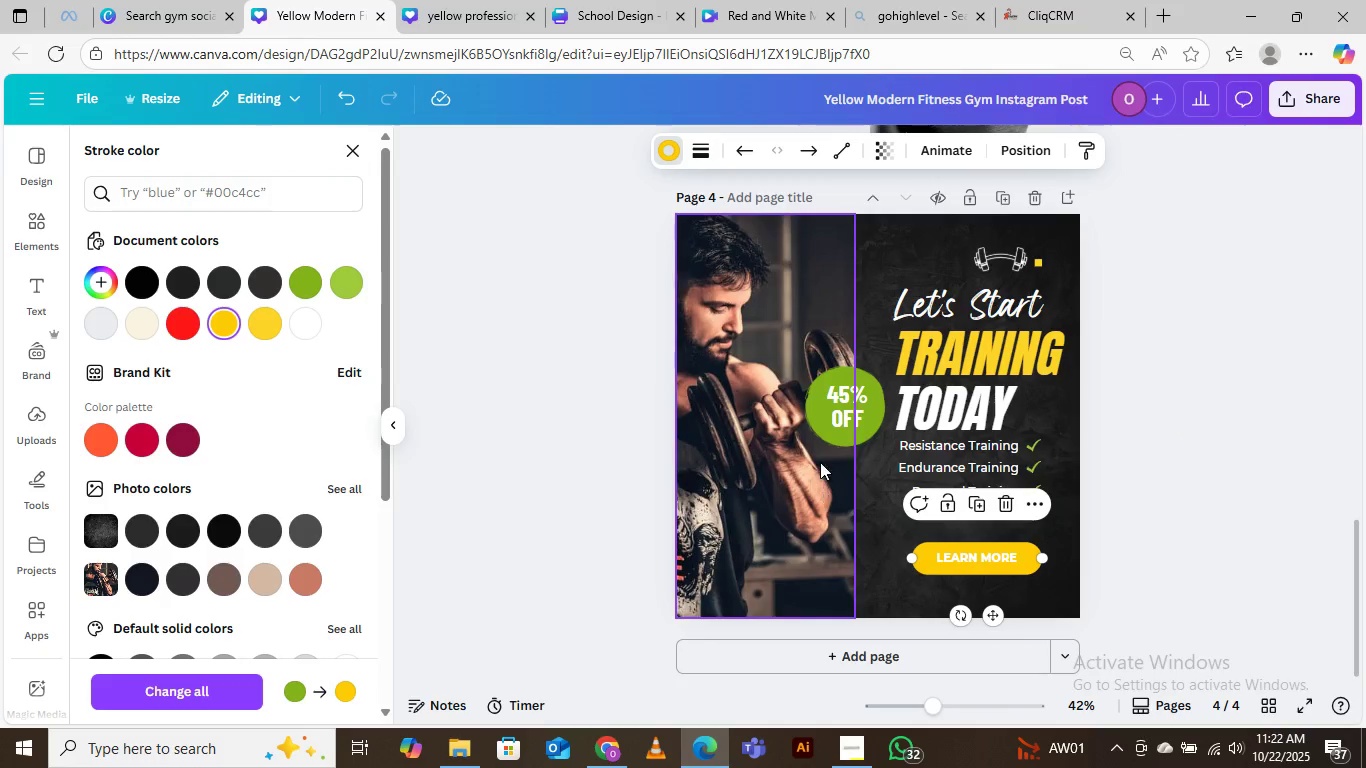 
left_click([827, 440])
 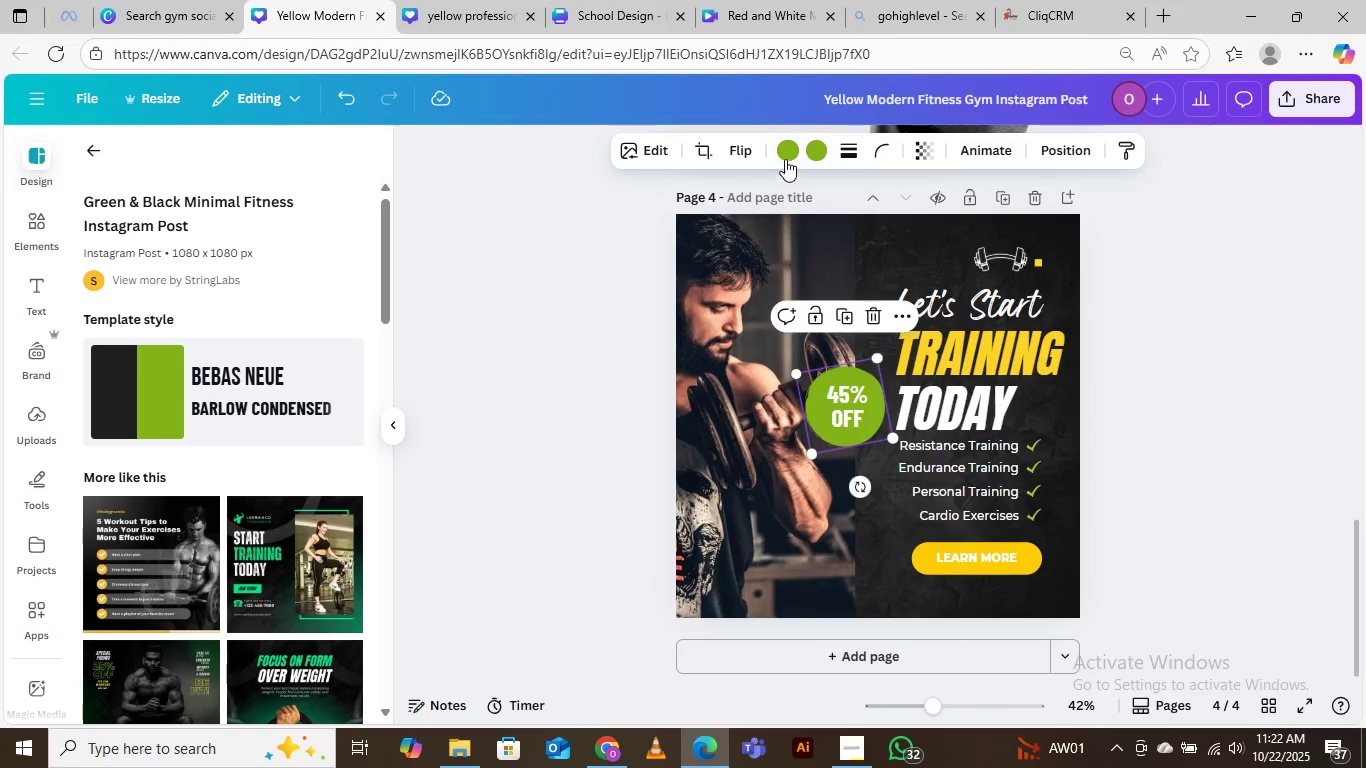 
left_click([788, 156])
 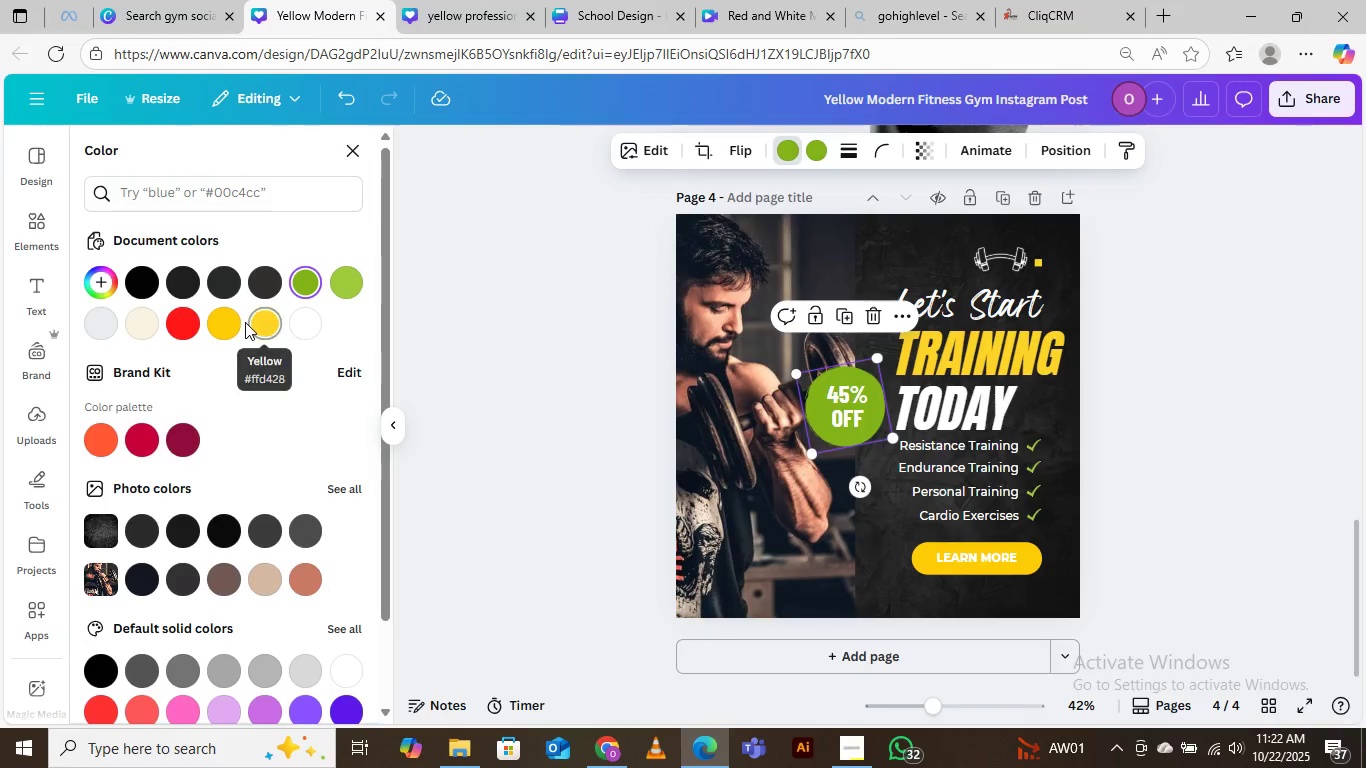 
left_click([222, 320])
 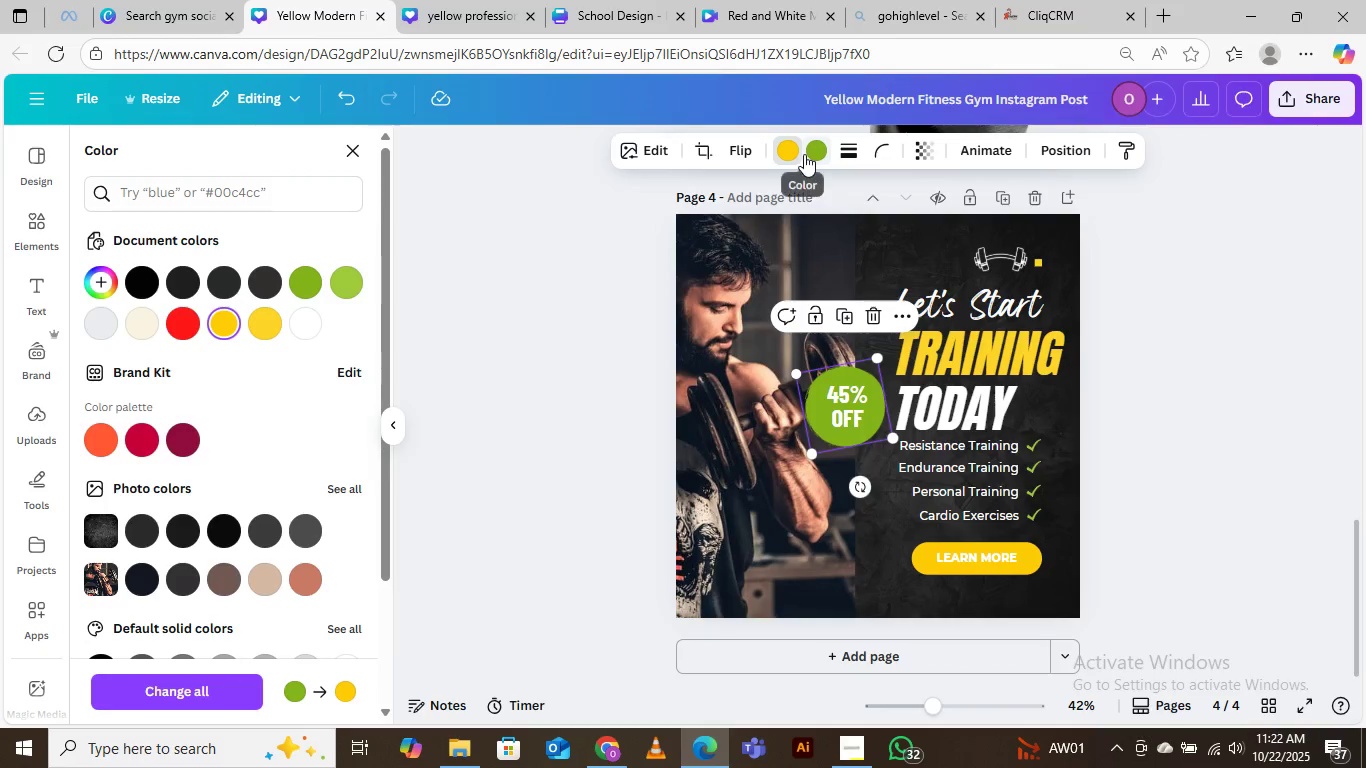 
left_click([819, 151])
 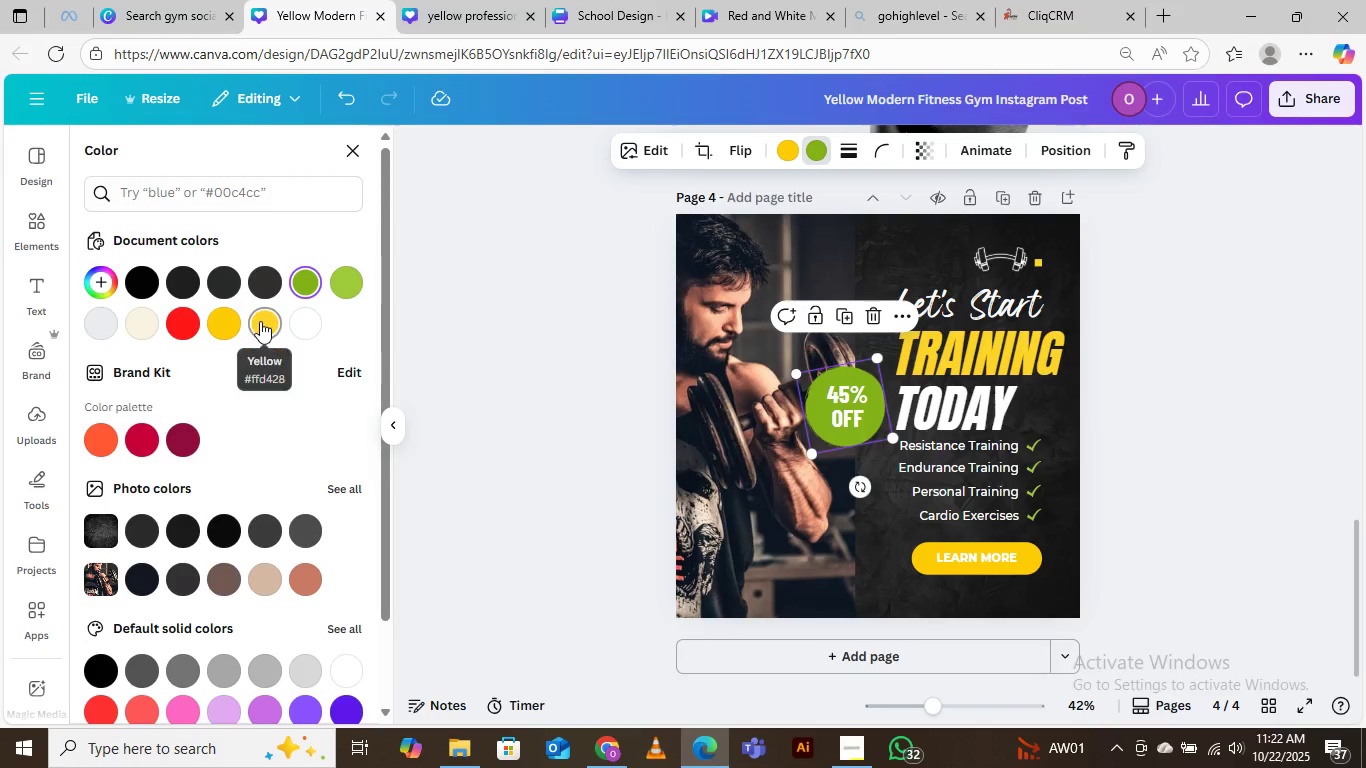 
left_click([260, 321])
 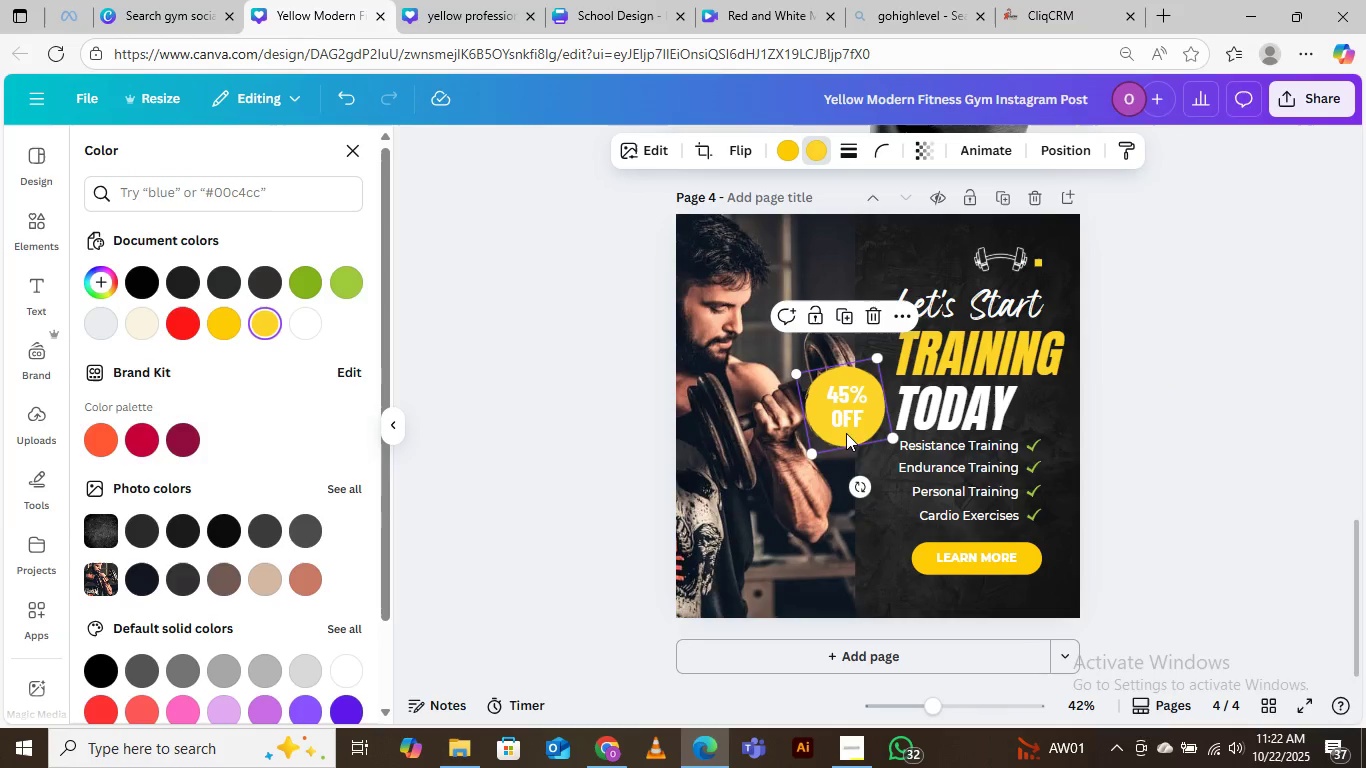 
left_click([840, 412])
 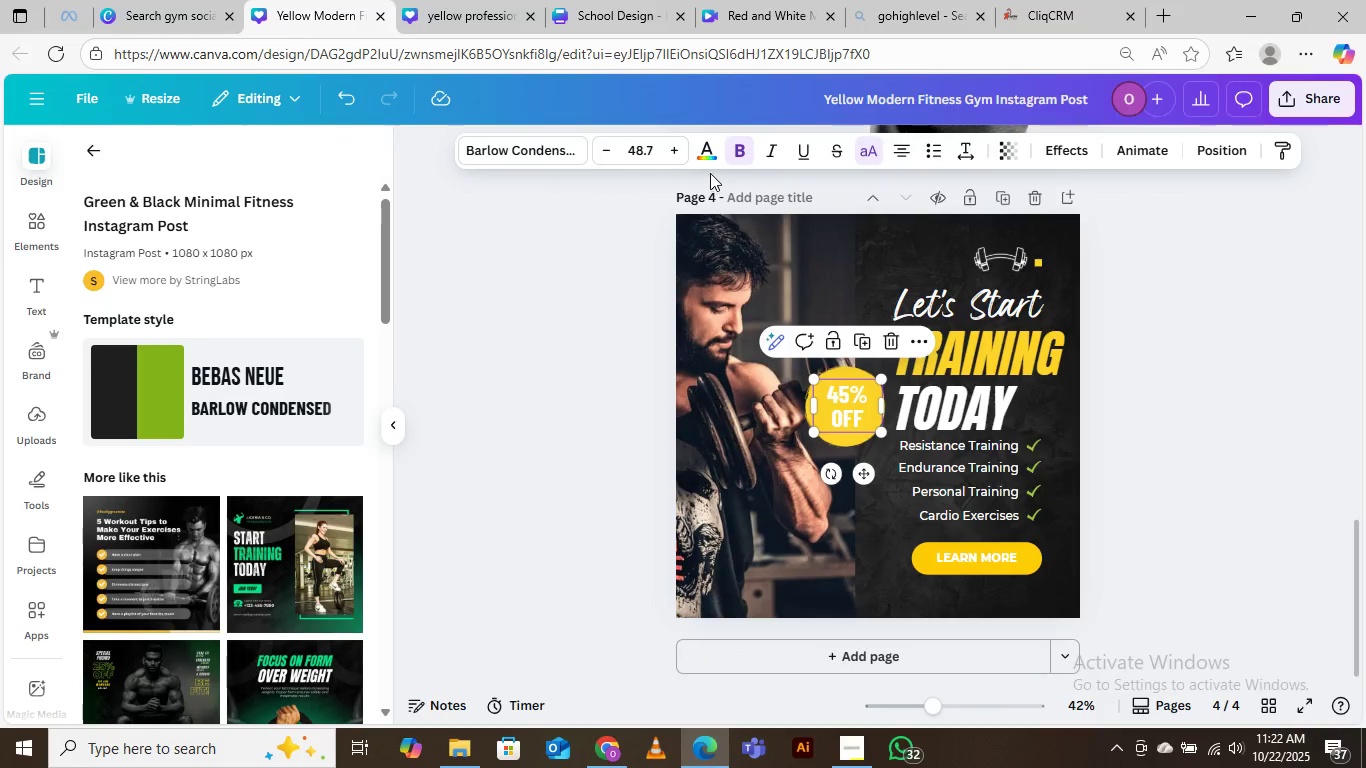 
left_click([709, 157])
 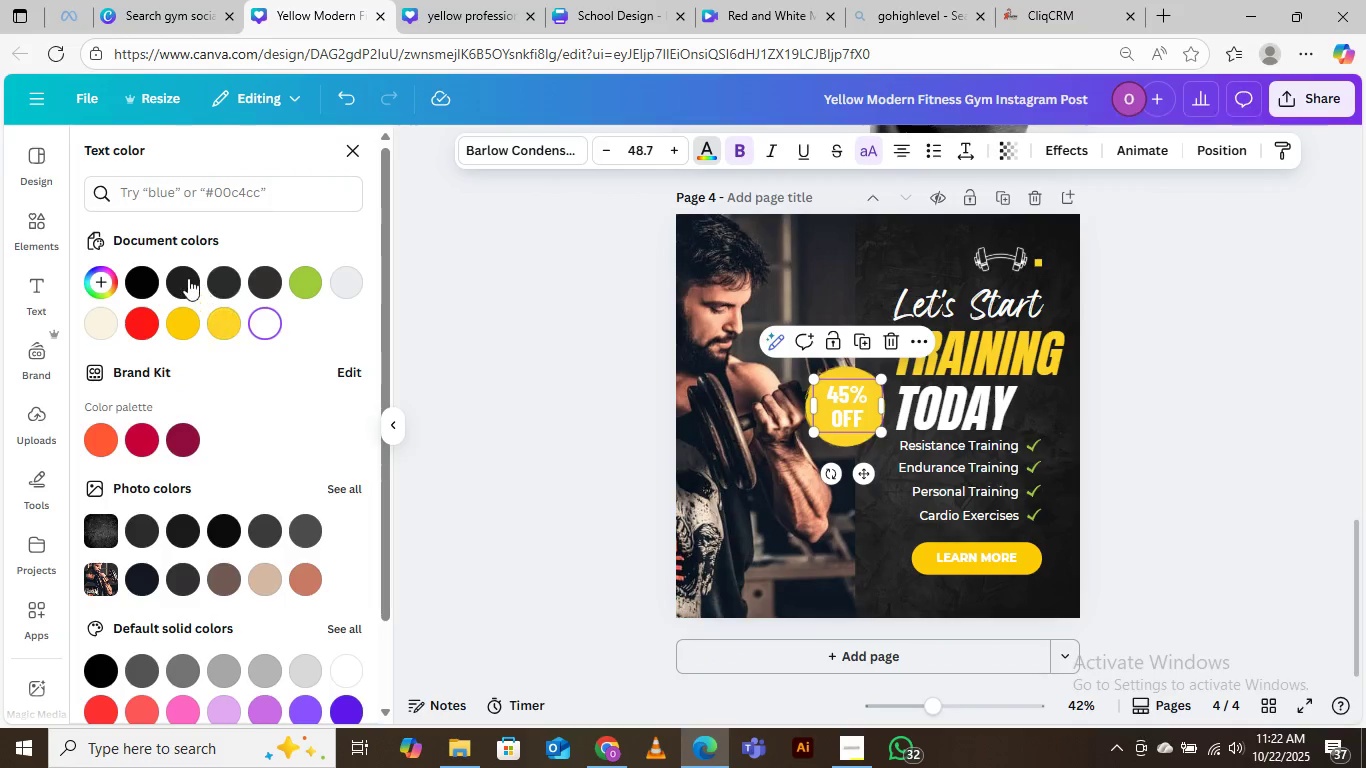 
left_click([180, 274])
 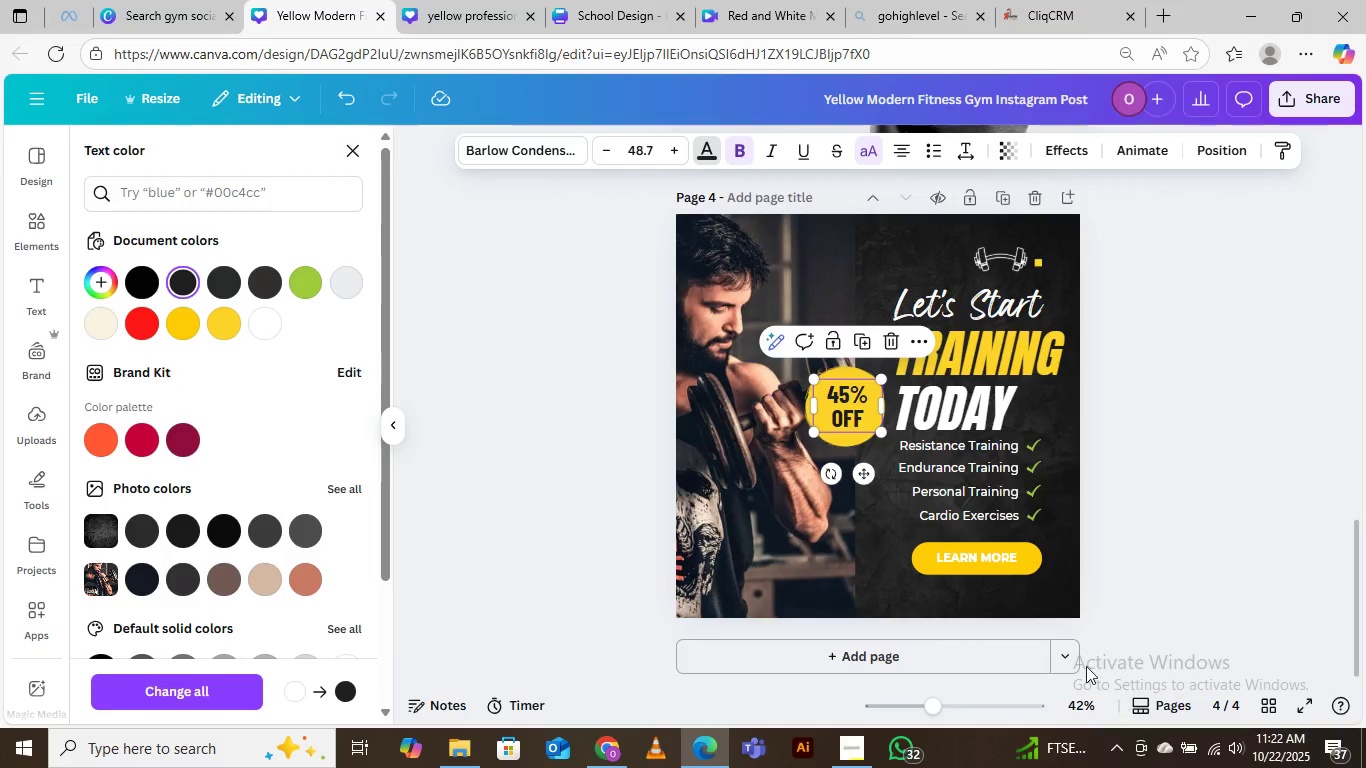 
wait(5.27)
 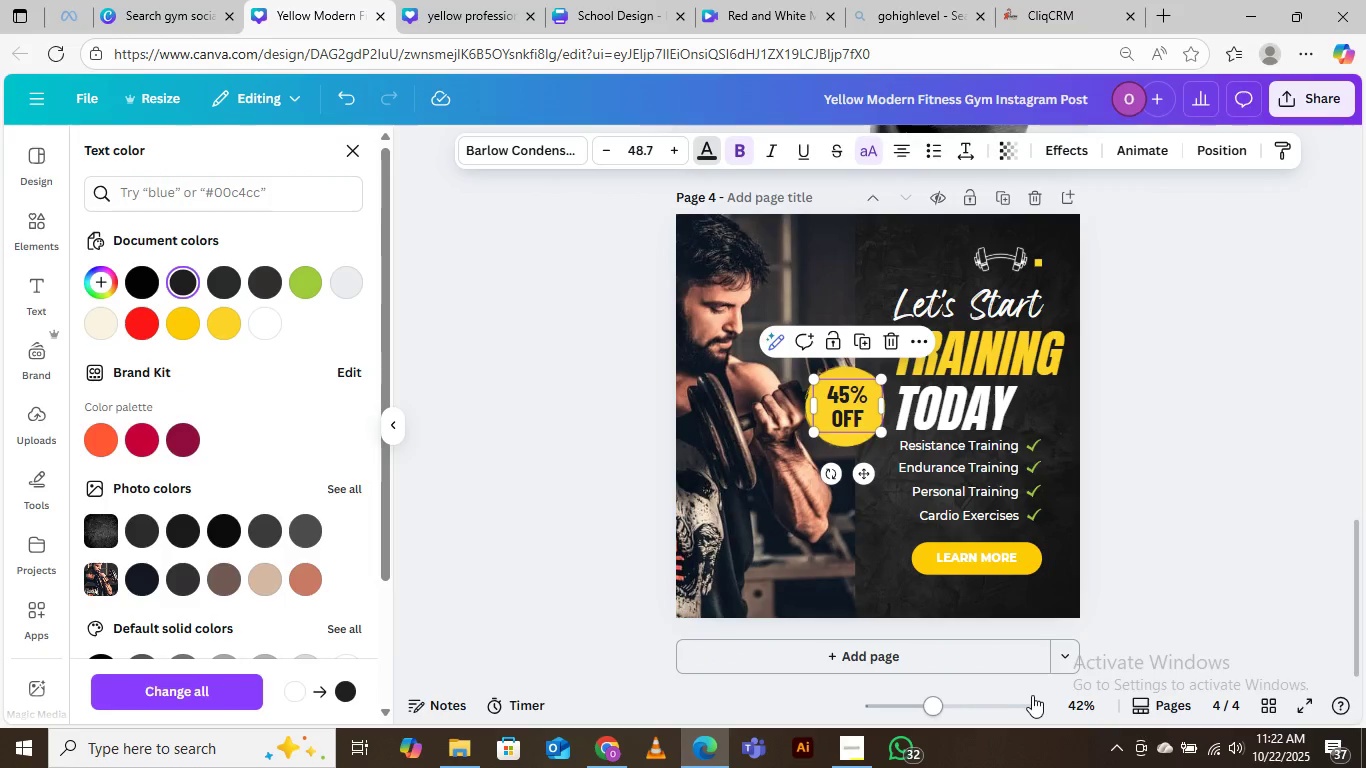 
left_click([998, 558])
 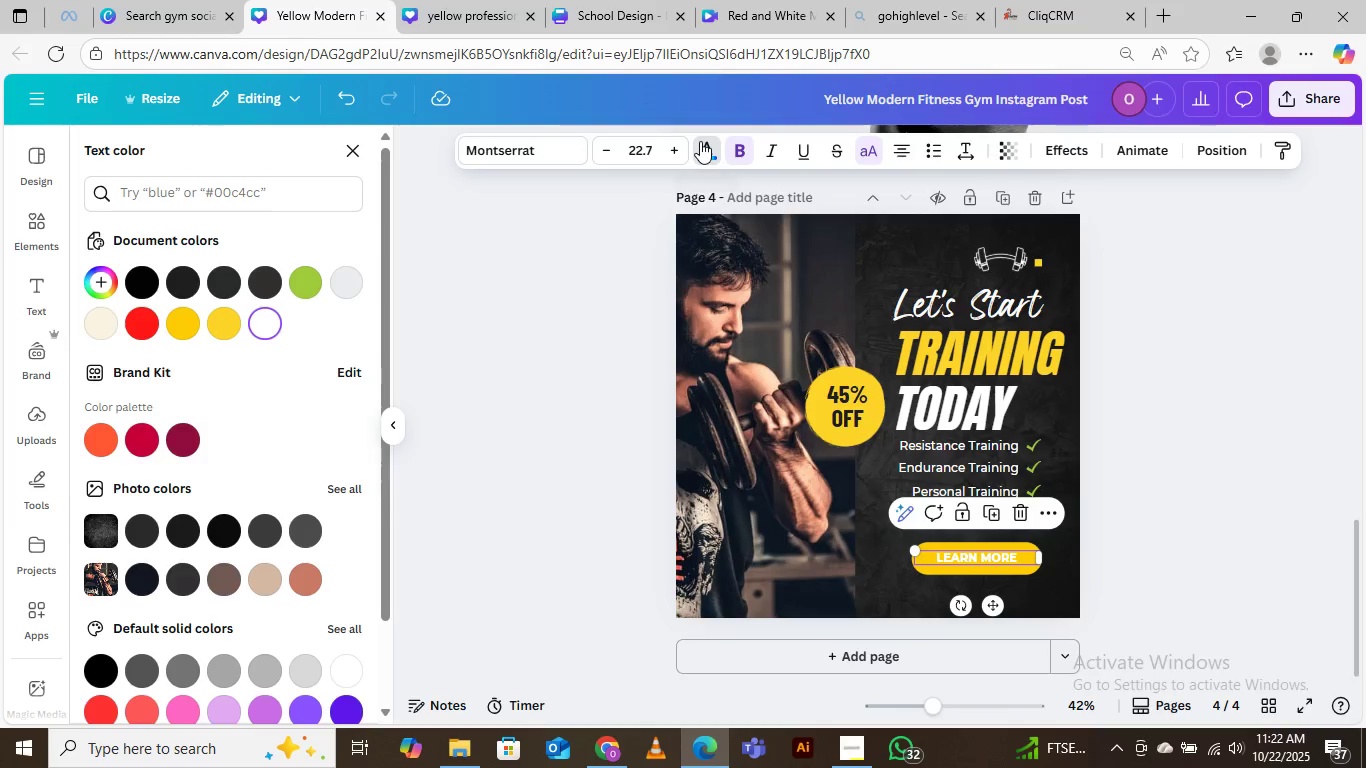 
left_click([705, 163])
 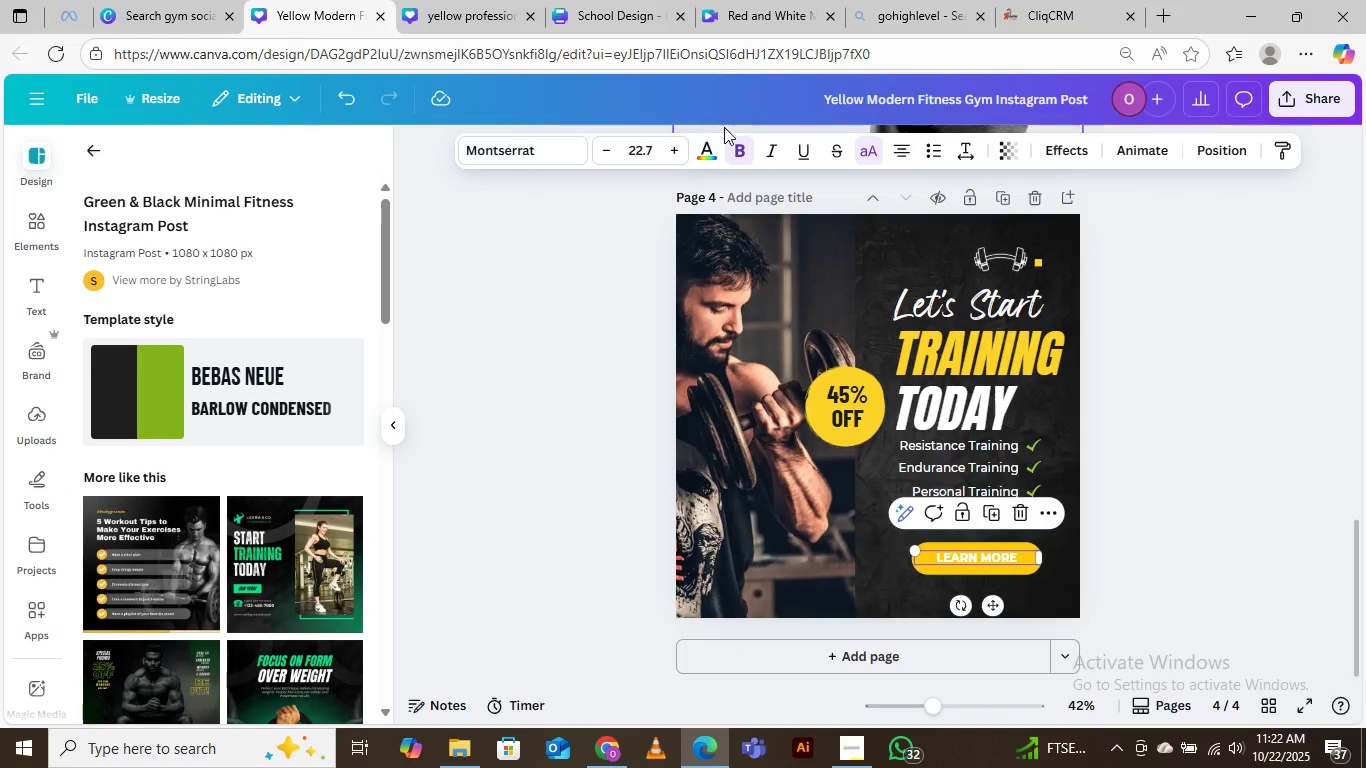 
left_click([705, 152])
 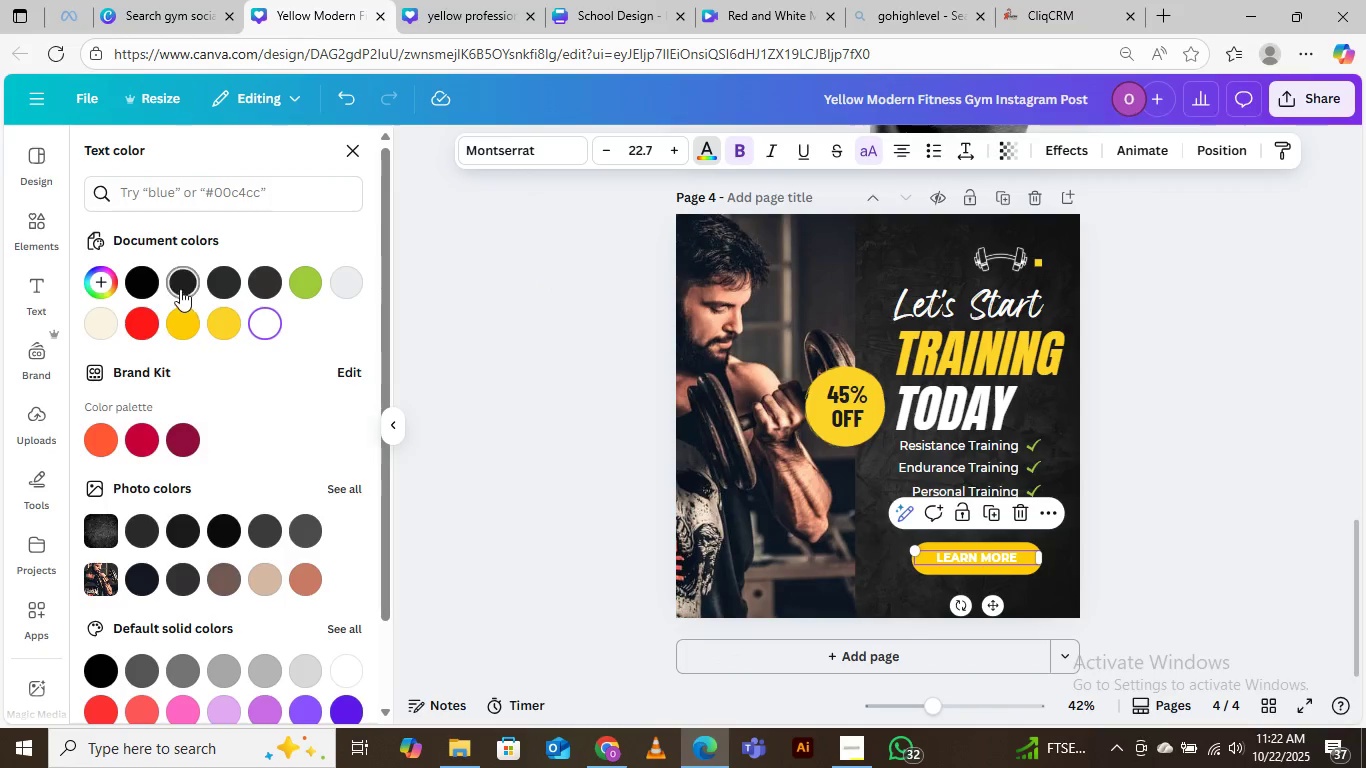 
left_click([156, 274])
 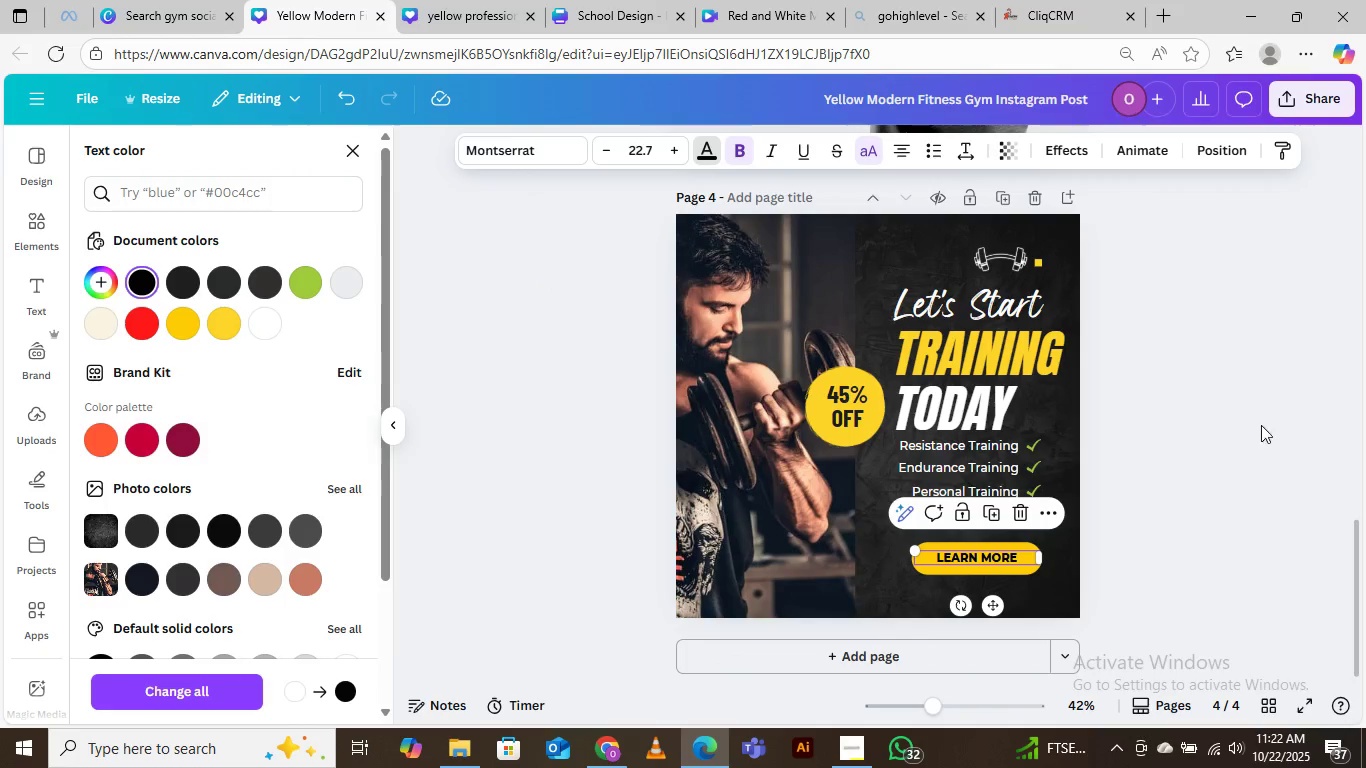 
left_click([1246, 389])
 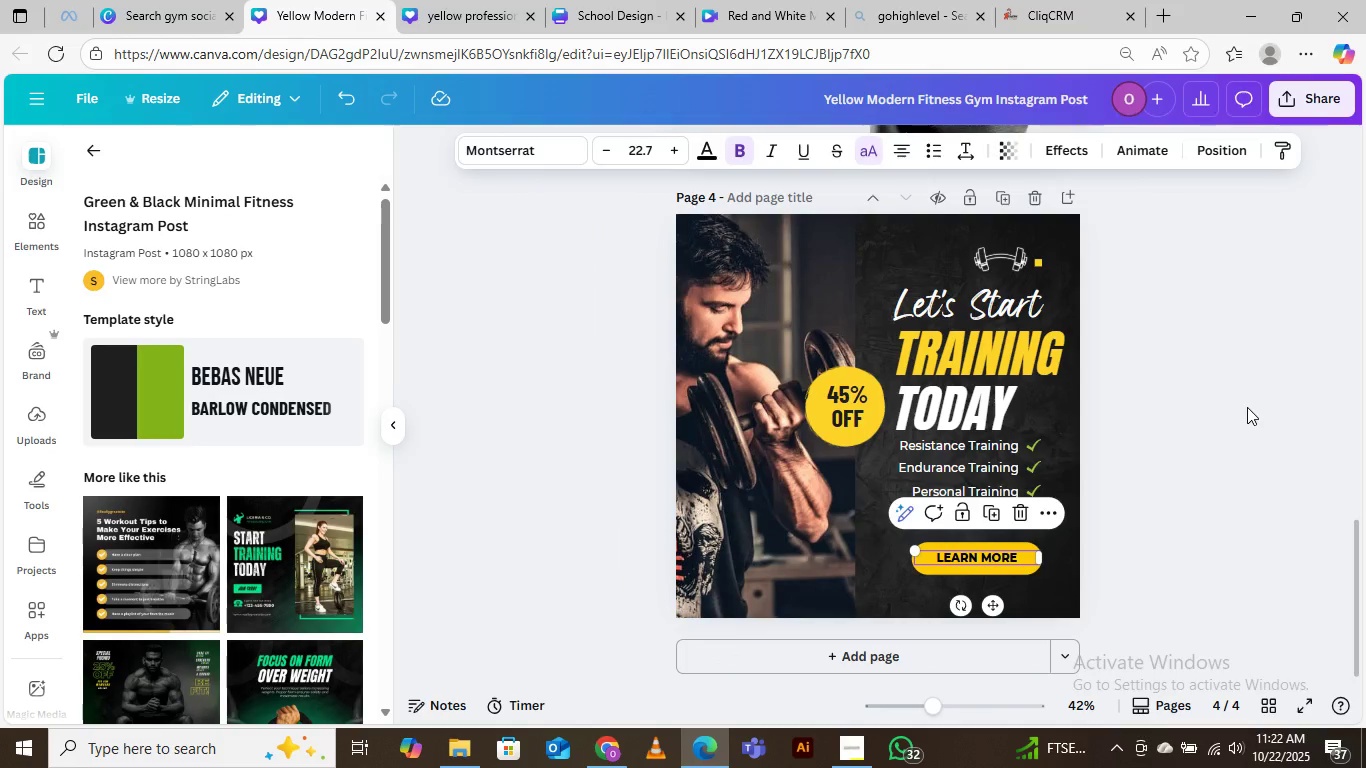 
left_click([1247, 407])
 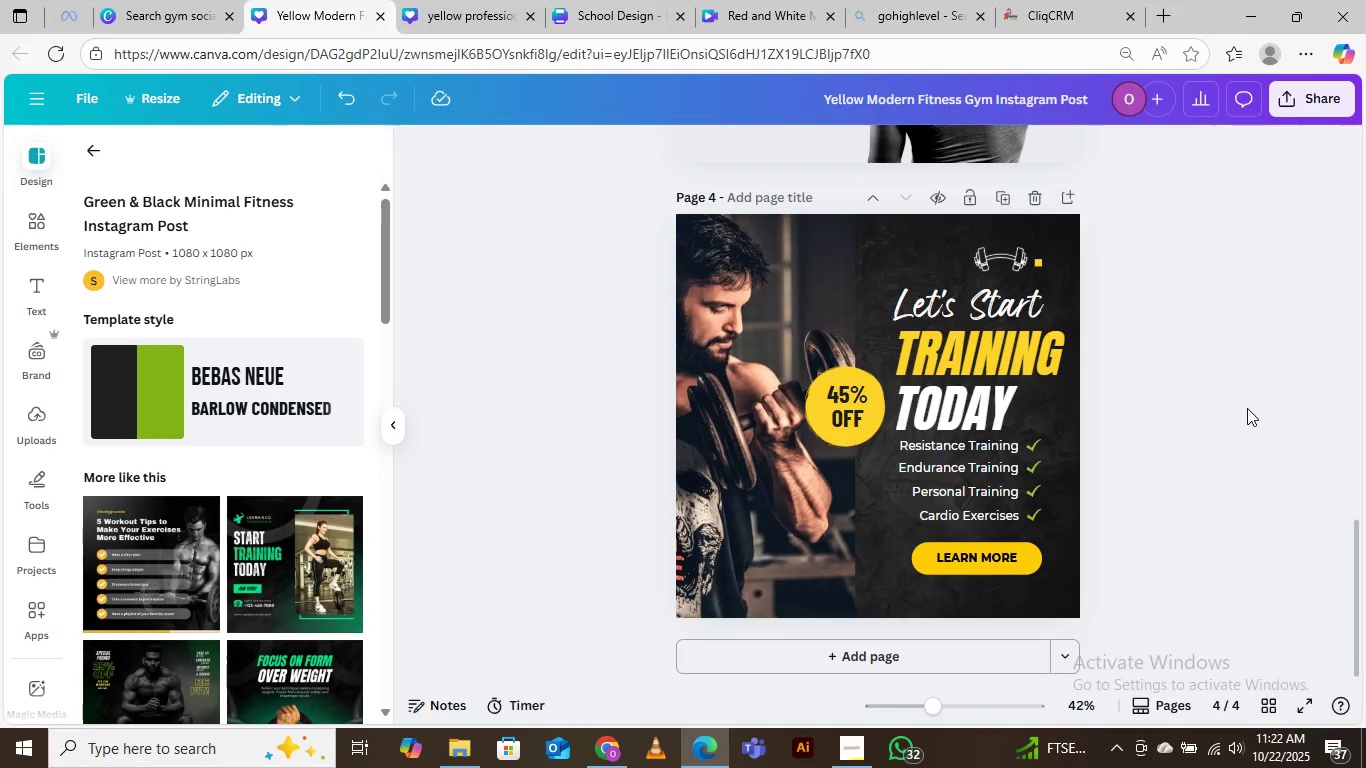 
scroll: coordinate [1254, 420], scroll_direction: up, amount: 9.0
 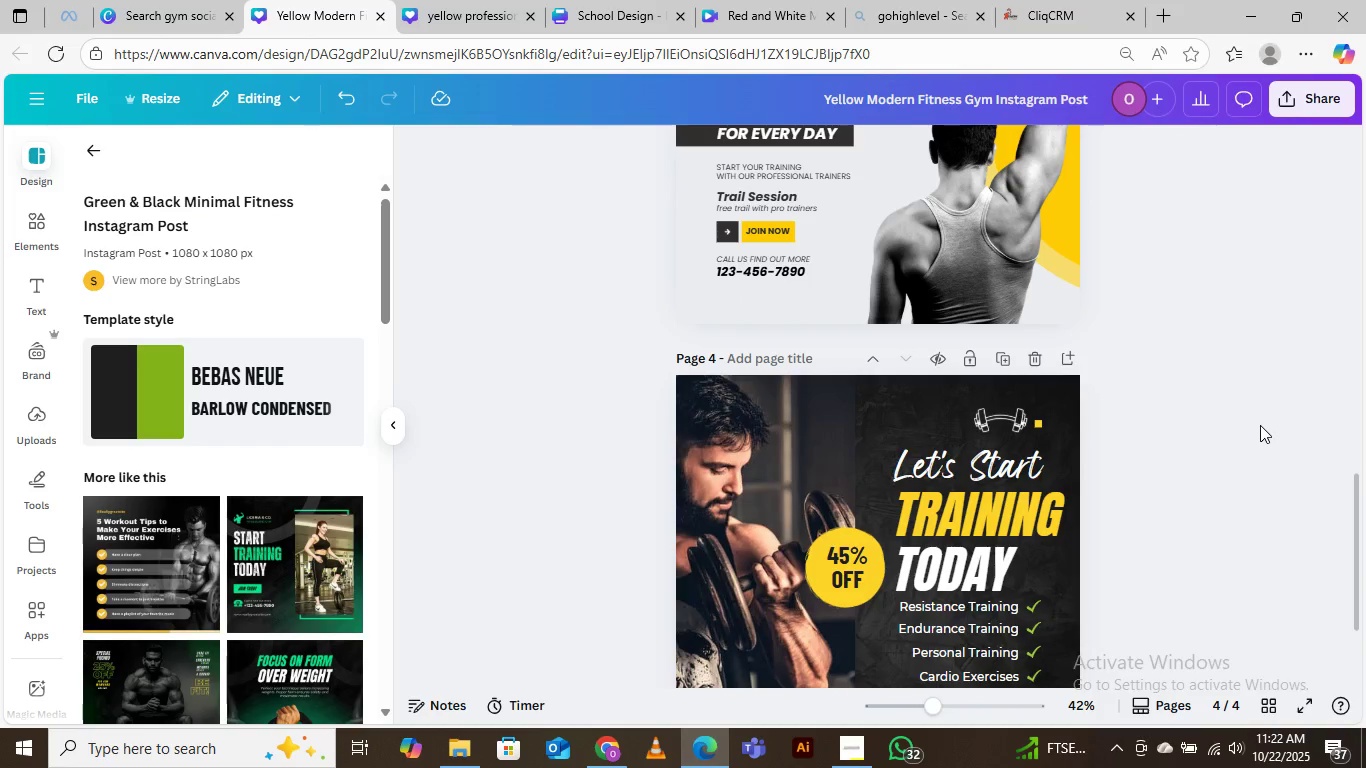 
scroll: coordinate [1260, 425], scroll_direction: down, amount: 3.0
 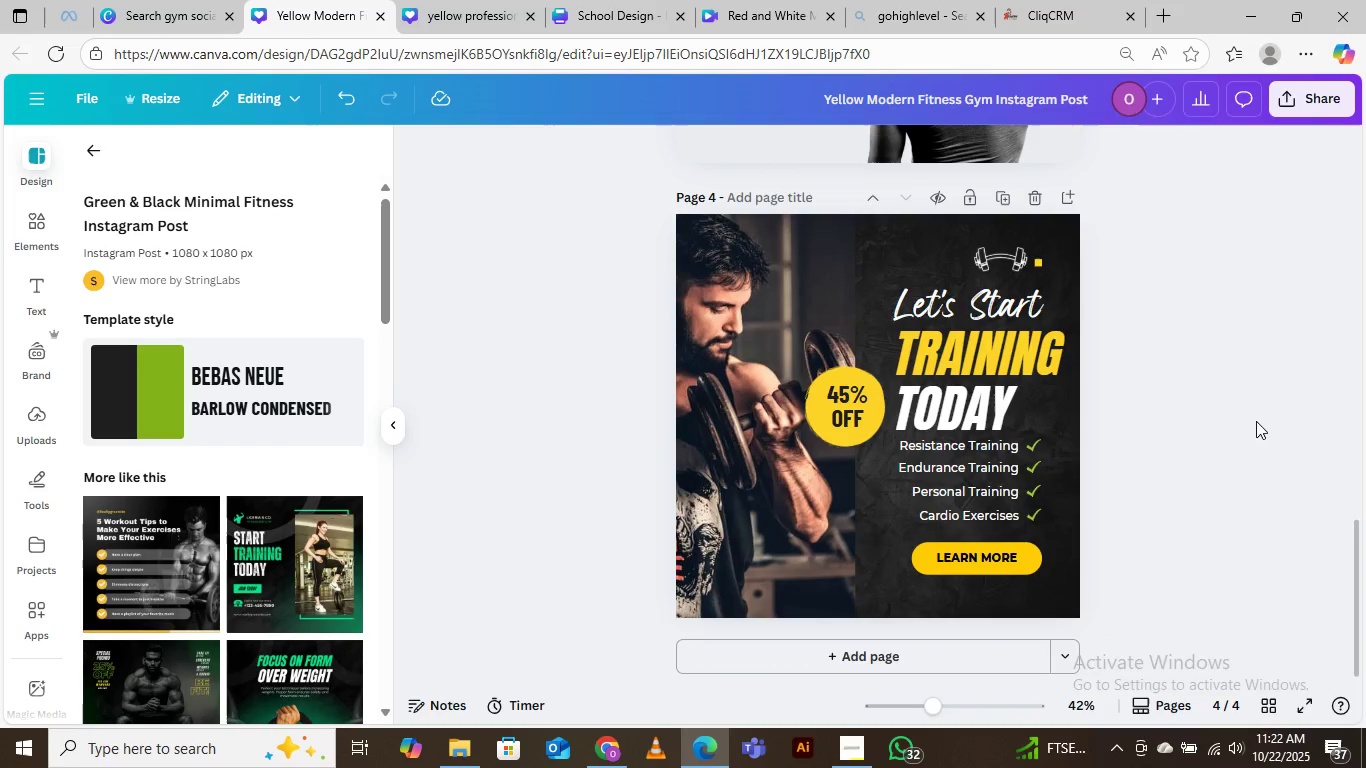 
wait(10.94)
 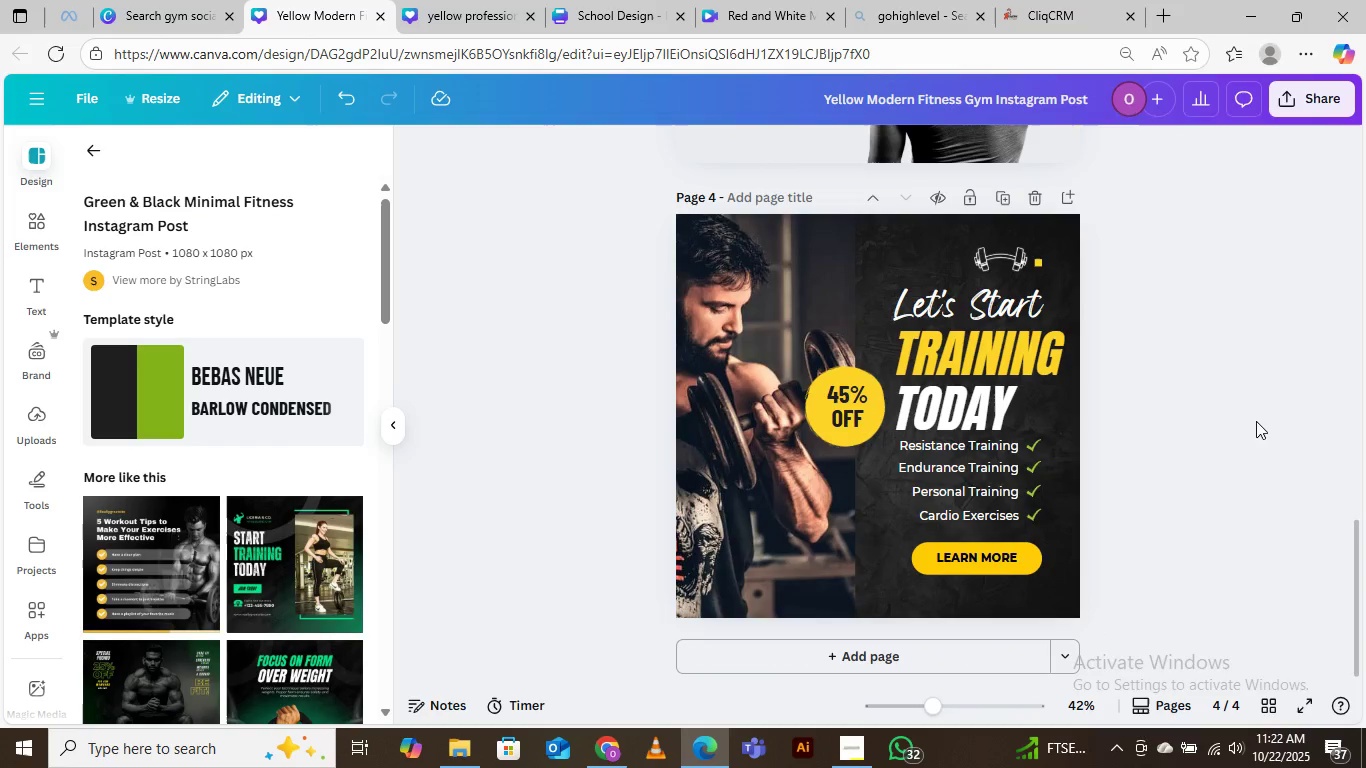 
scroll: coordinate [908, 408], scroll_direction: down, amount: 4.0
 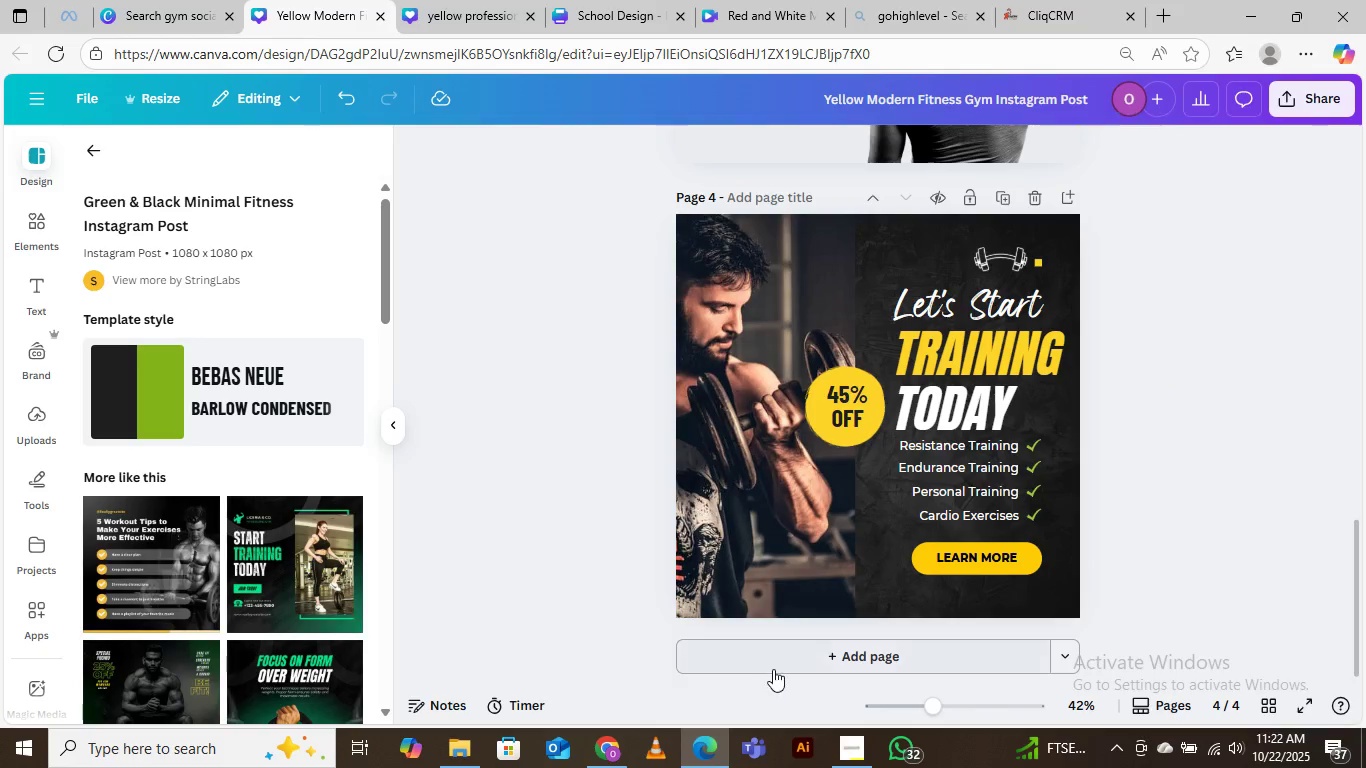 
left_click([775, 647])
 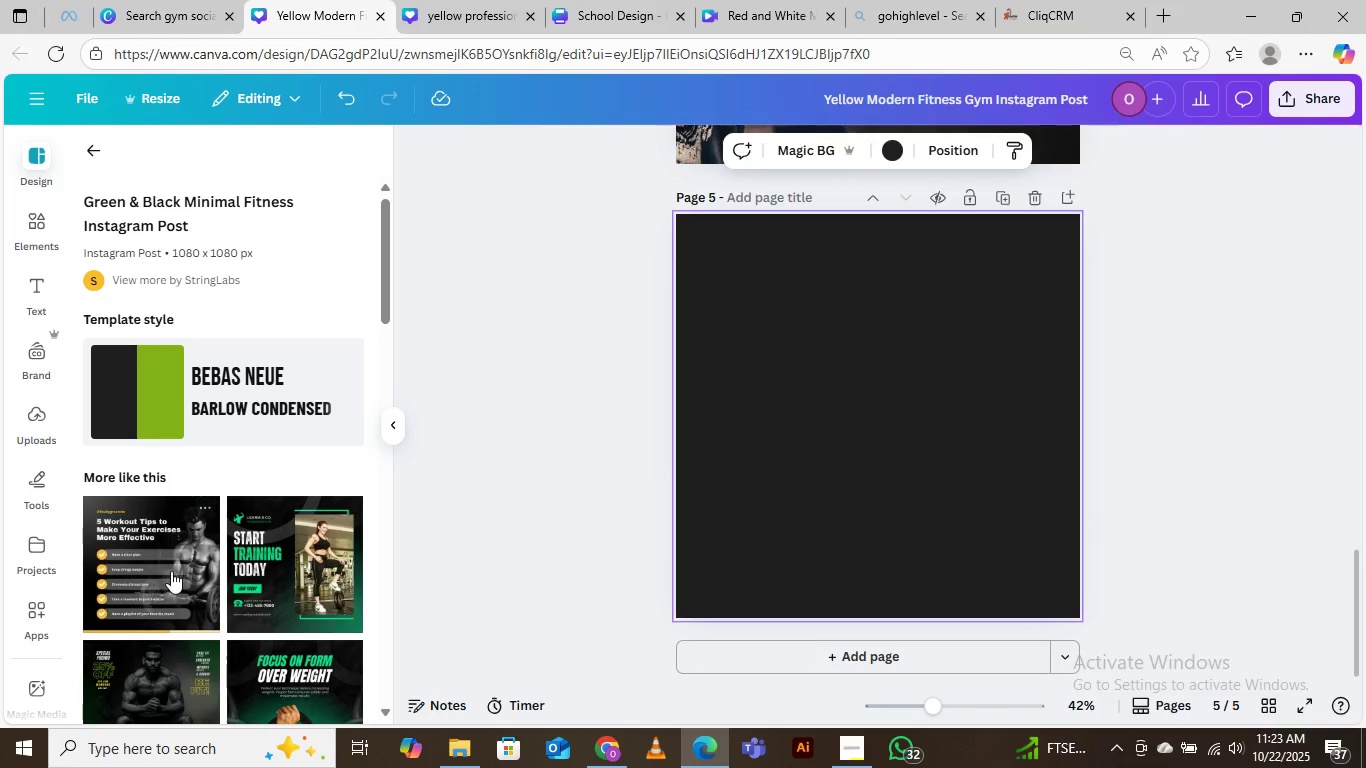 
left_click([171, 569])
 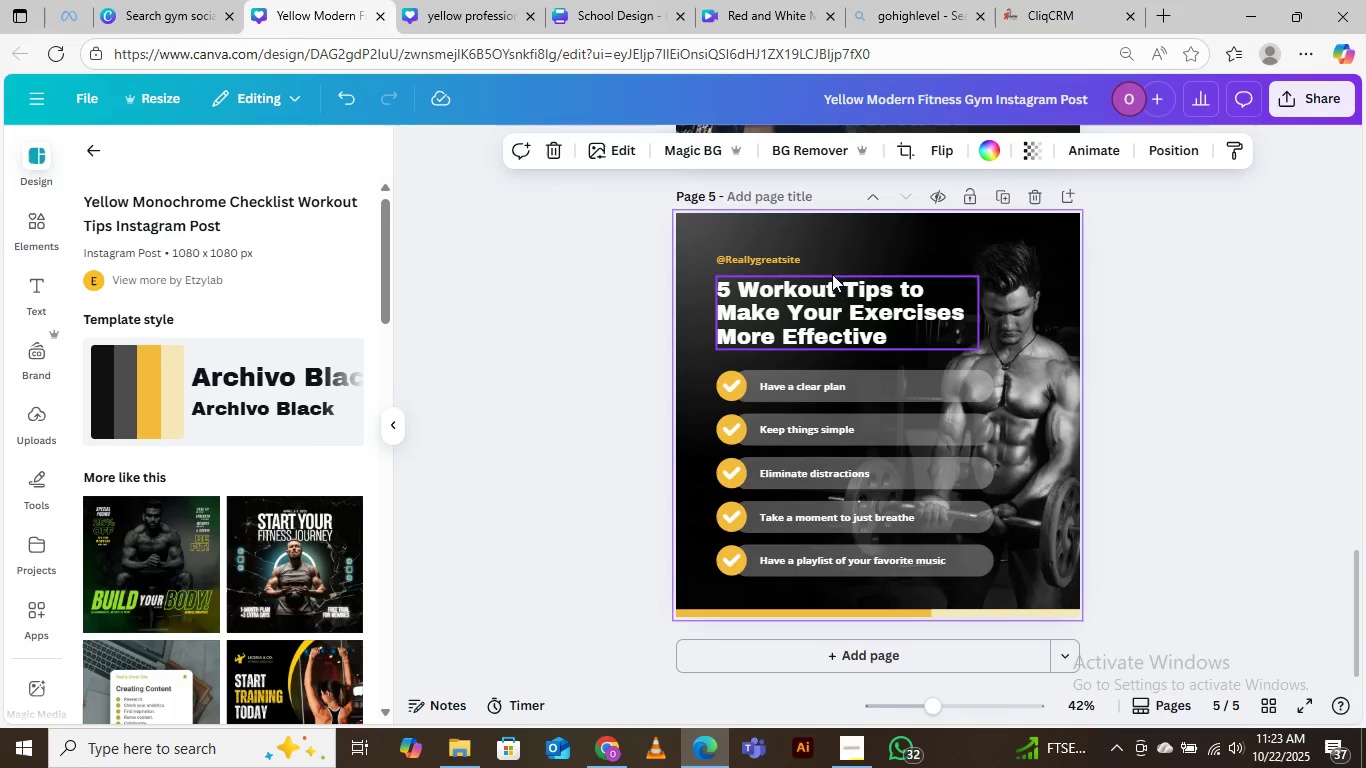 
left_click([787, 261])
 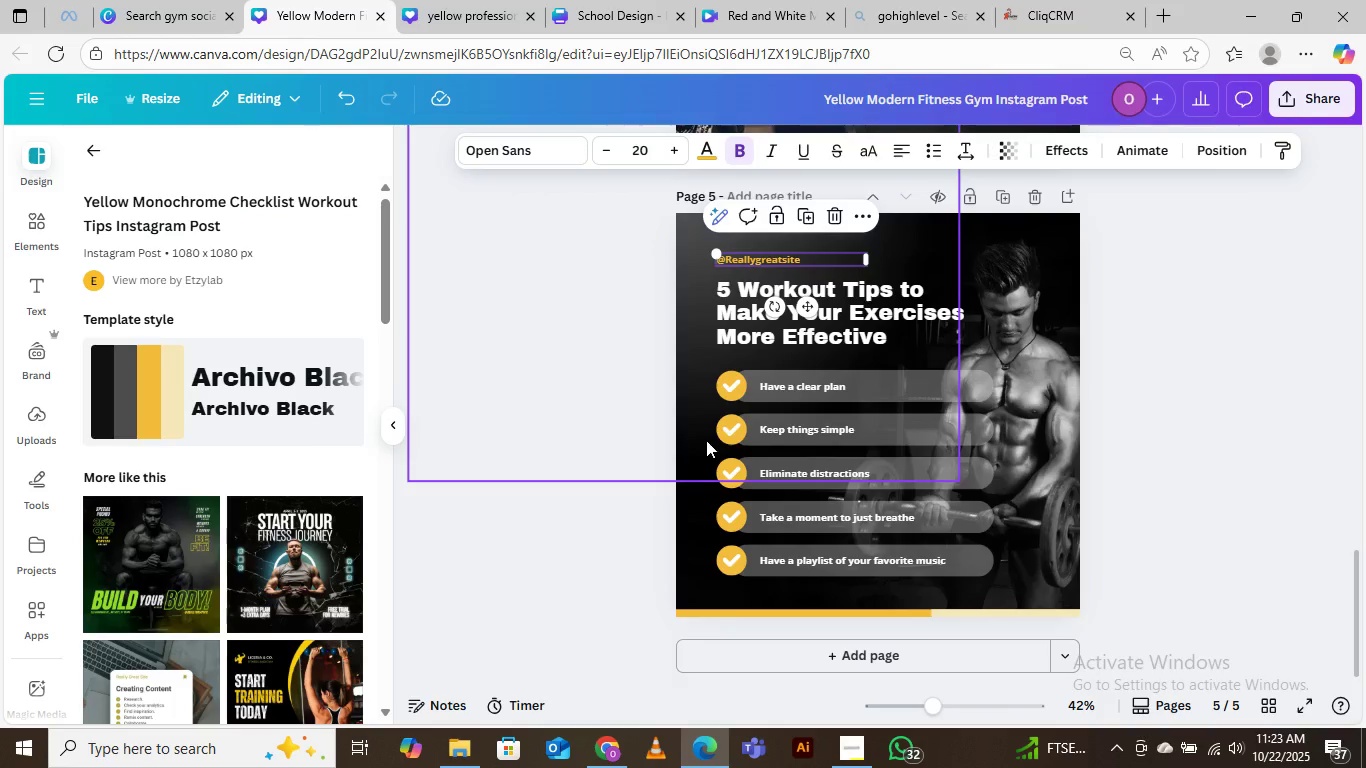 
key(Delete)
 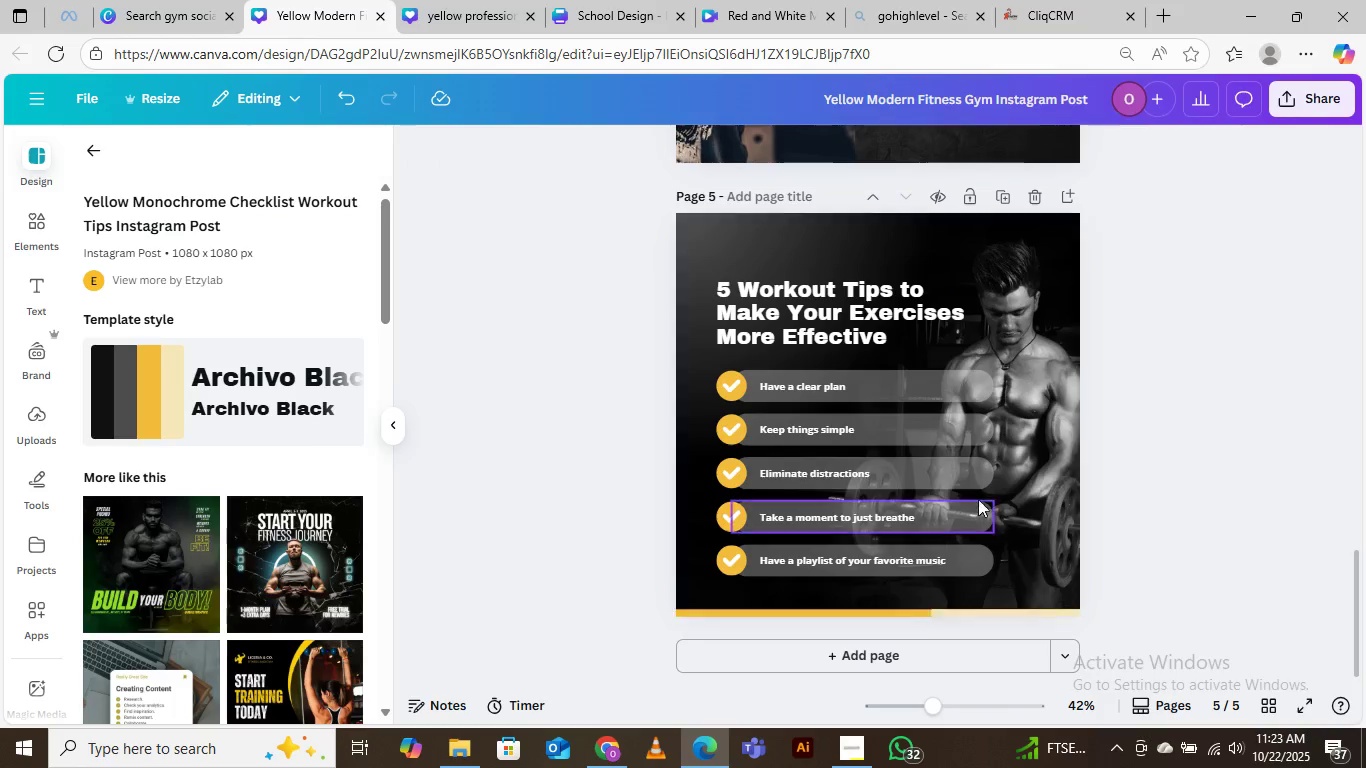 
scroll: coordinate [969, 476], scroll_direction: up, amount: 15.0
 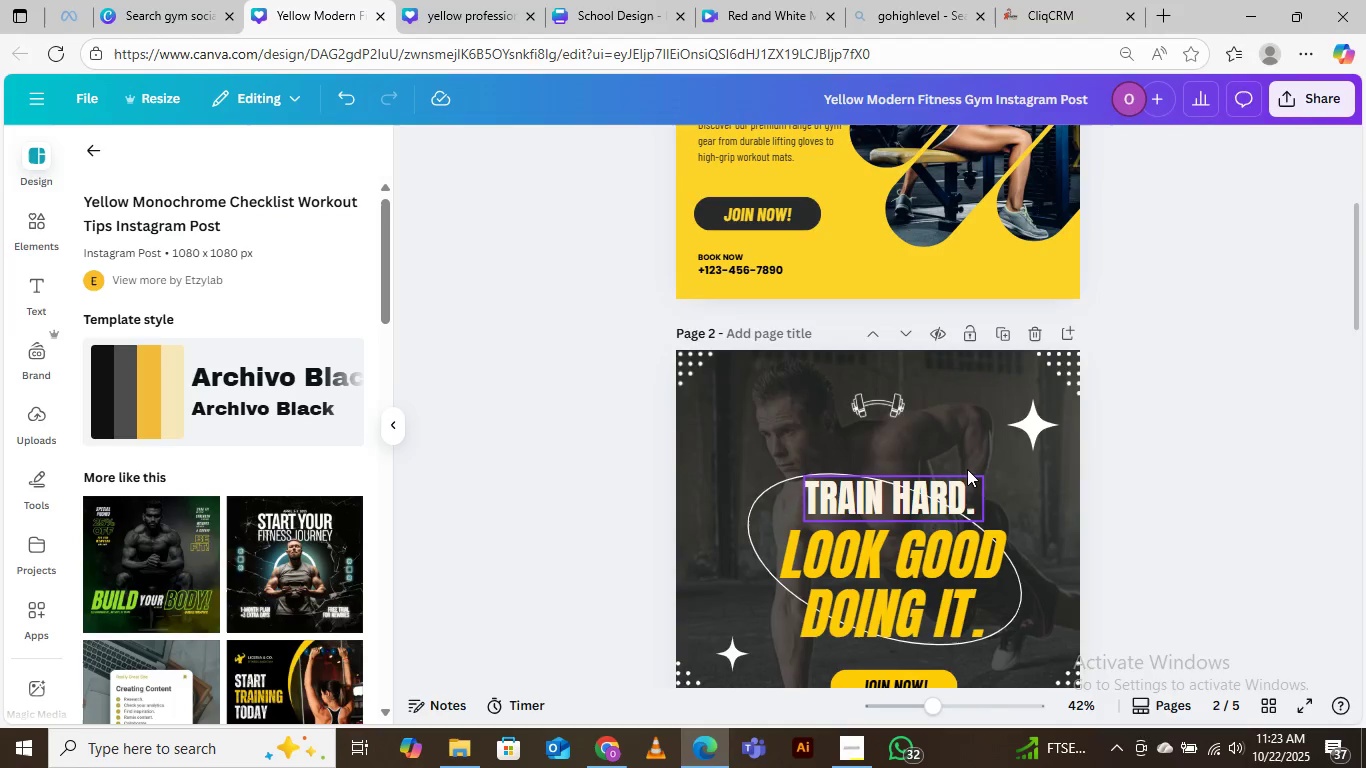 
scroll: coordinate [959, 465], scroll_direction: down, amount: 13.0
 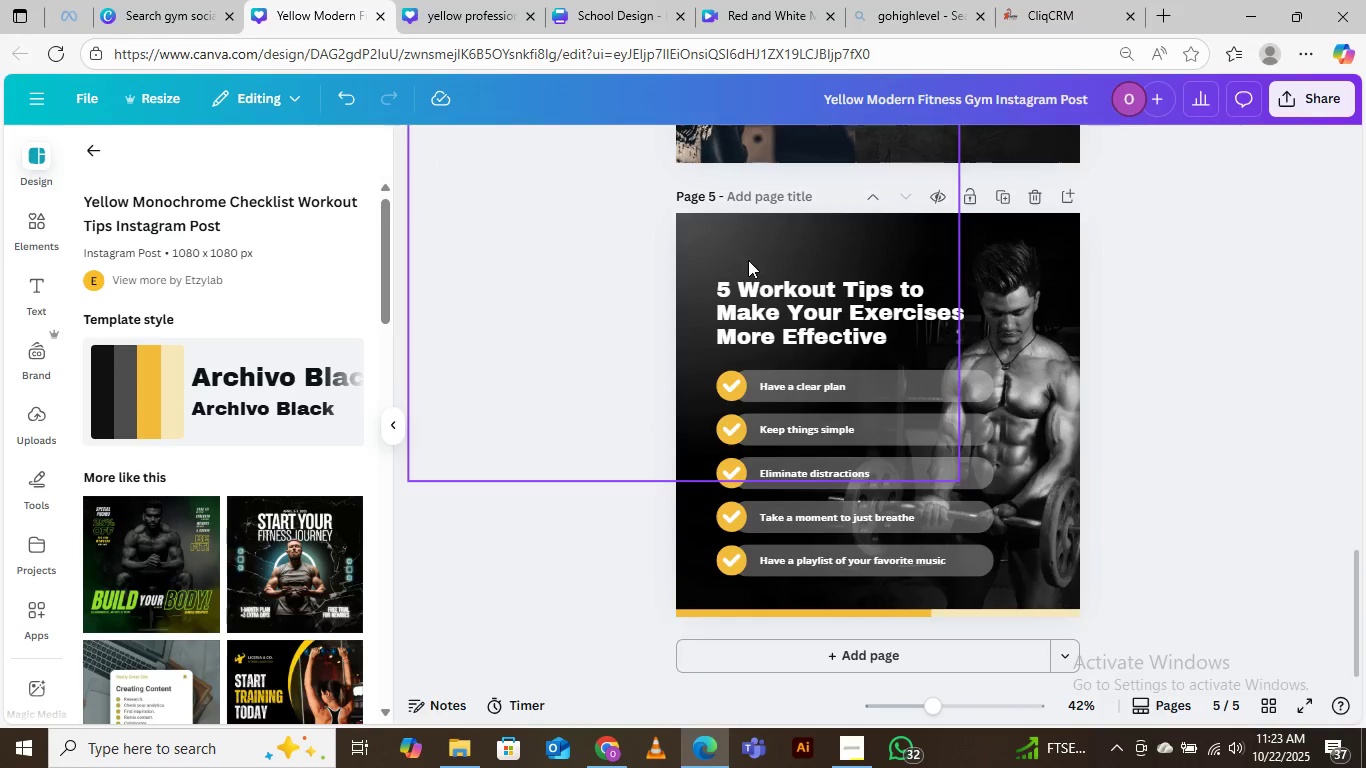 
left_click([761, 305])
 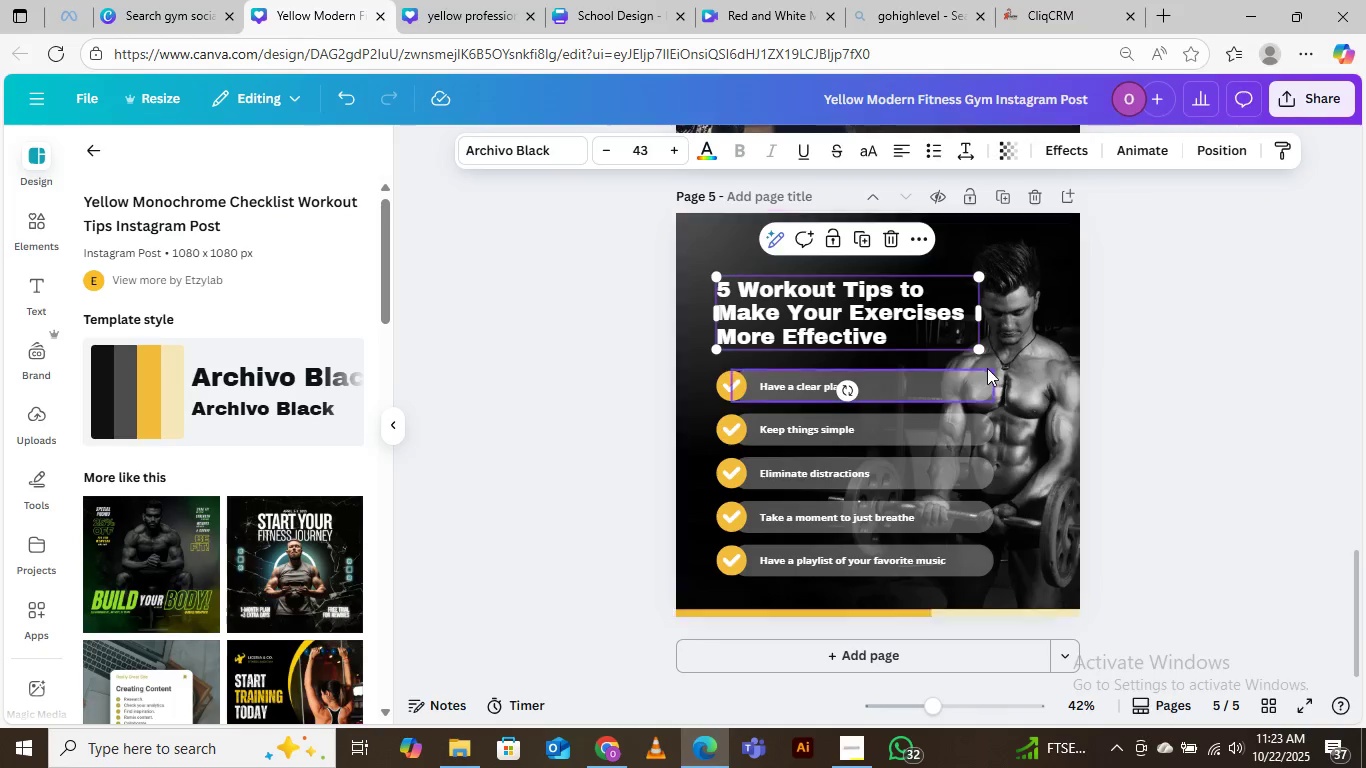 
left_click_drag(start_coordinate=[982, 351], to_coordinate=[984, 356])
 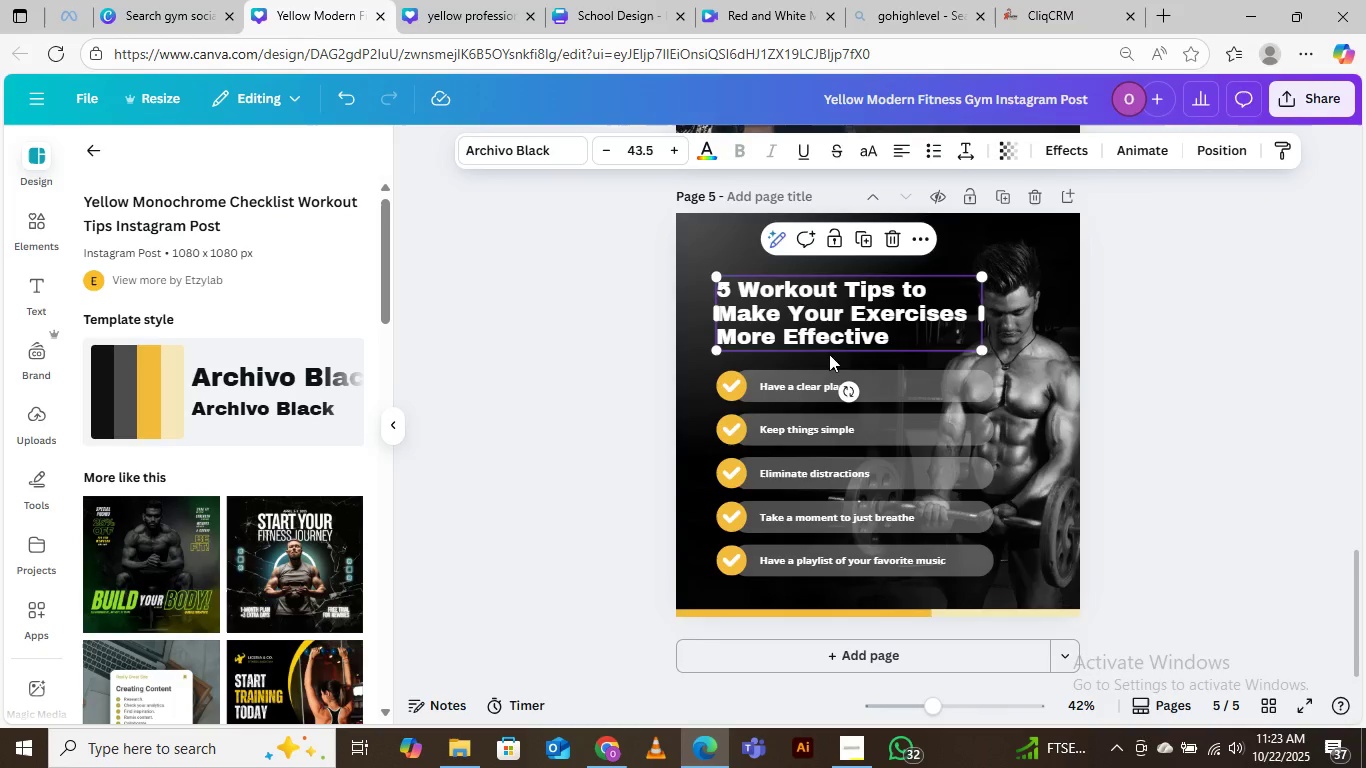 
scroll: coordinate [838, 360], scroll_direction: up, amount: 6.0
 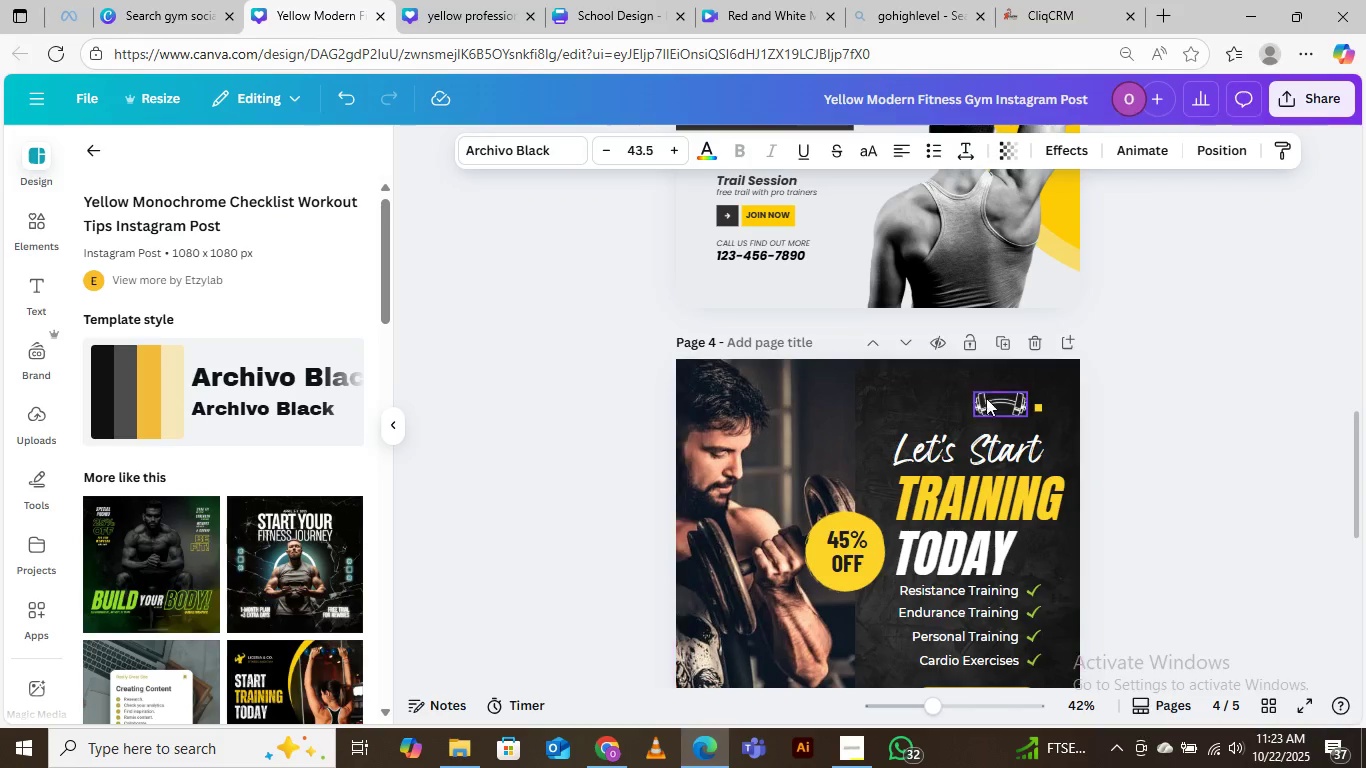 
left_click([992, 406])
 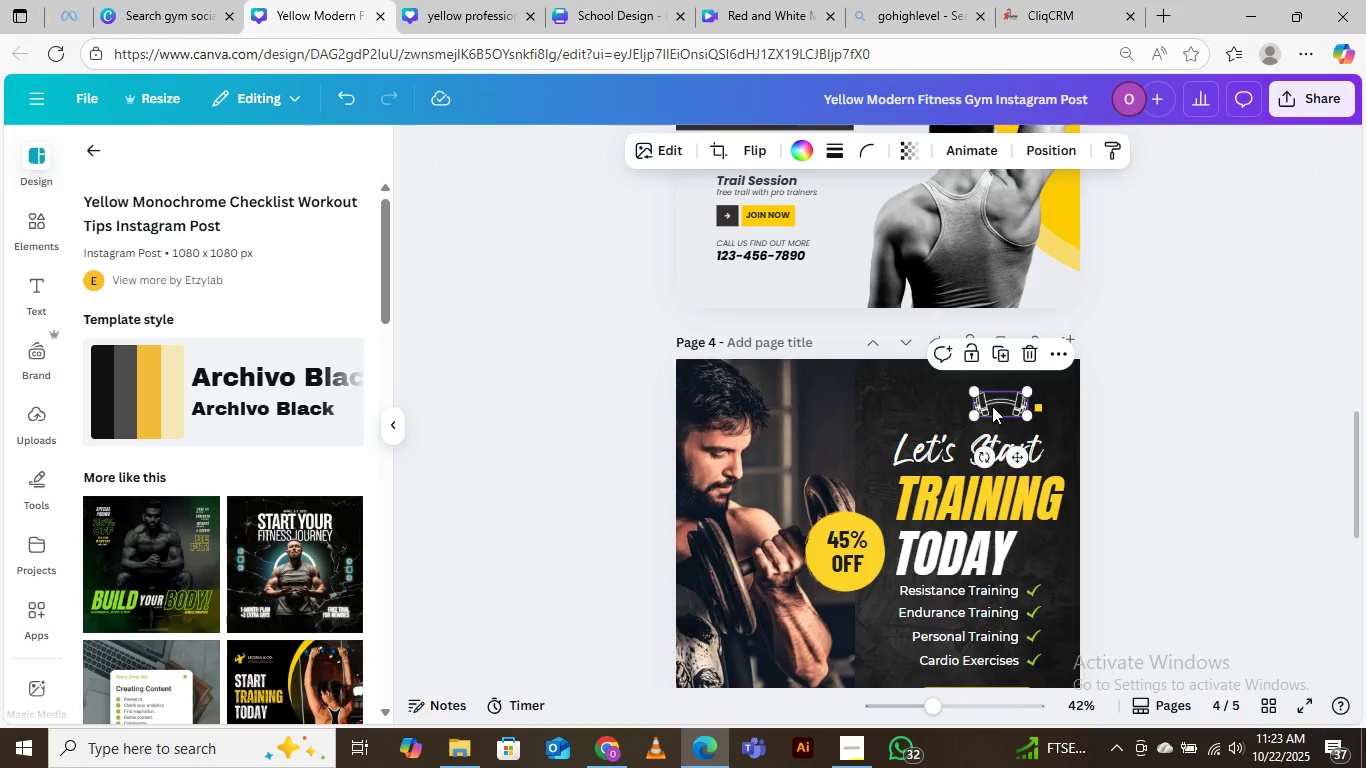 
right_click([992, 406])
 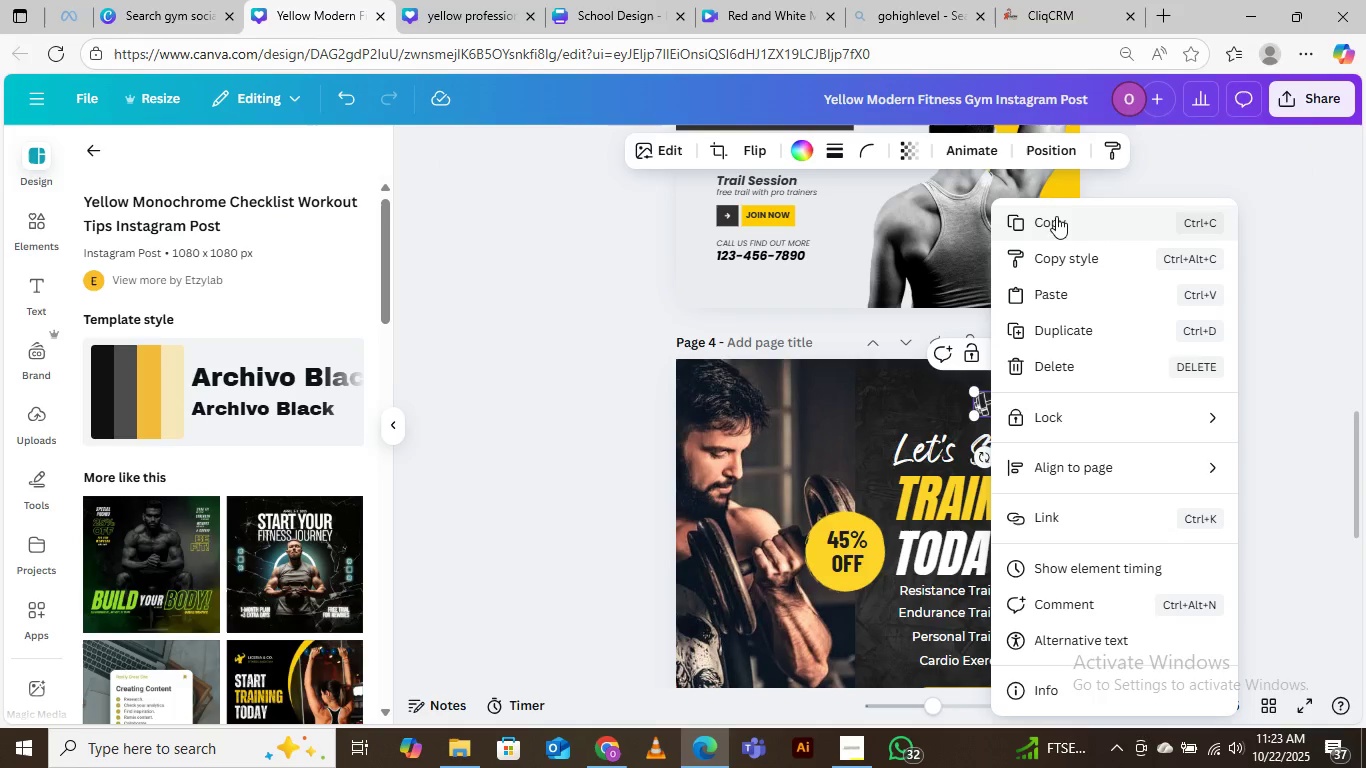 
left_click([1057, 222])
 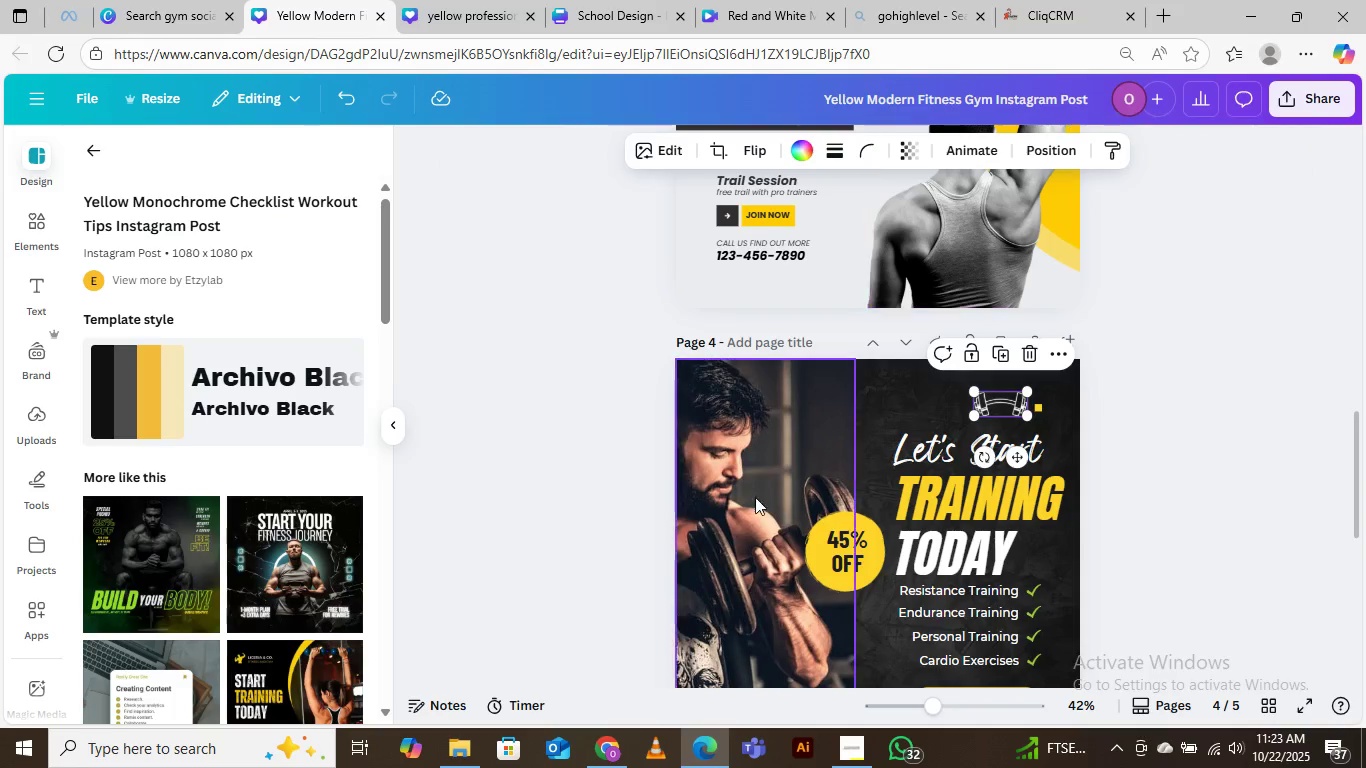 
scroll: coordinate [769, 488], scroll_direction: down, amount: 4.0
 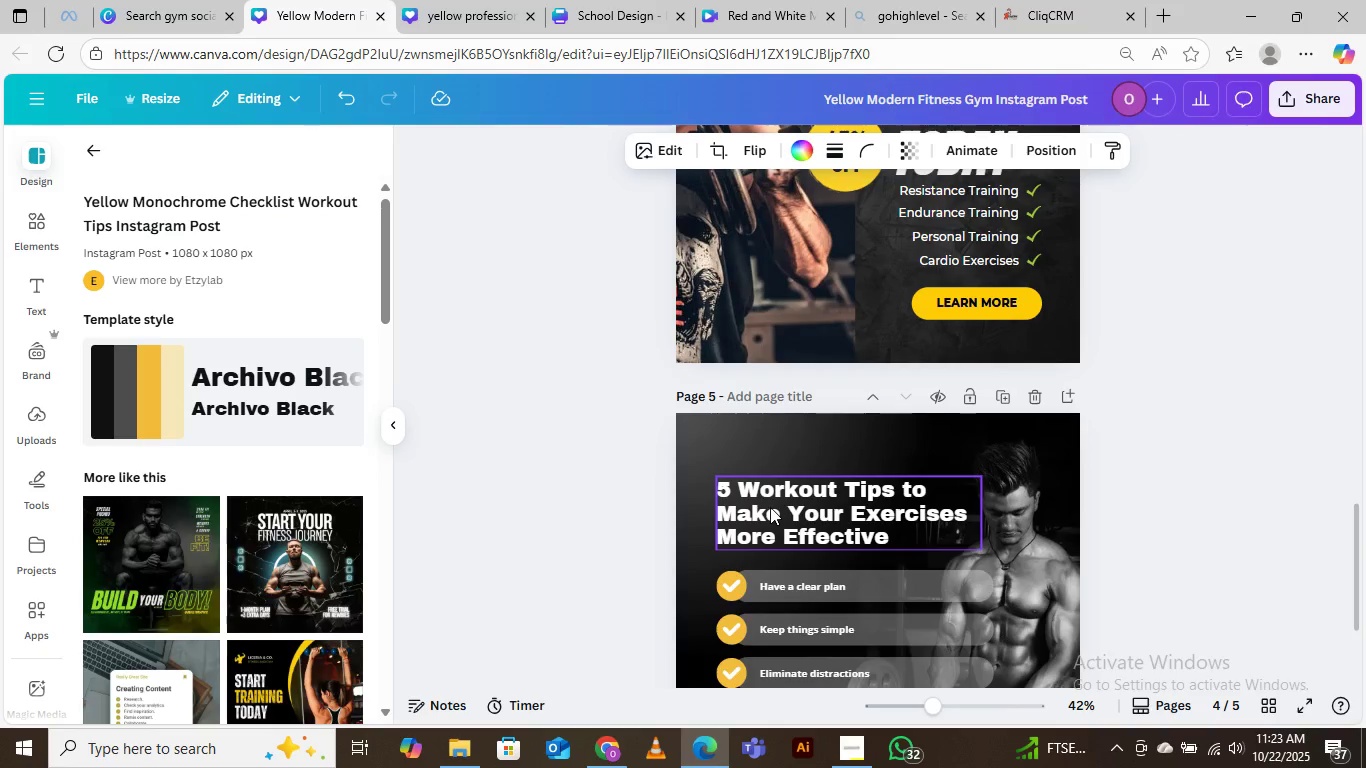 
key(Control+V)
 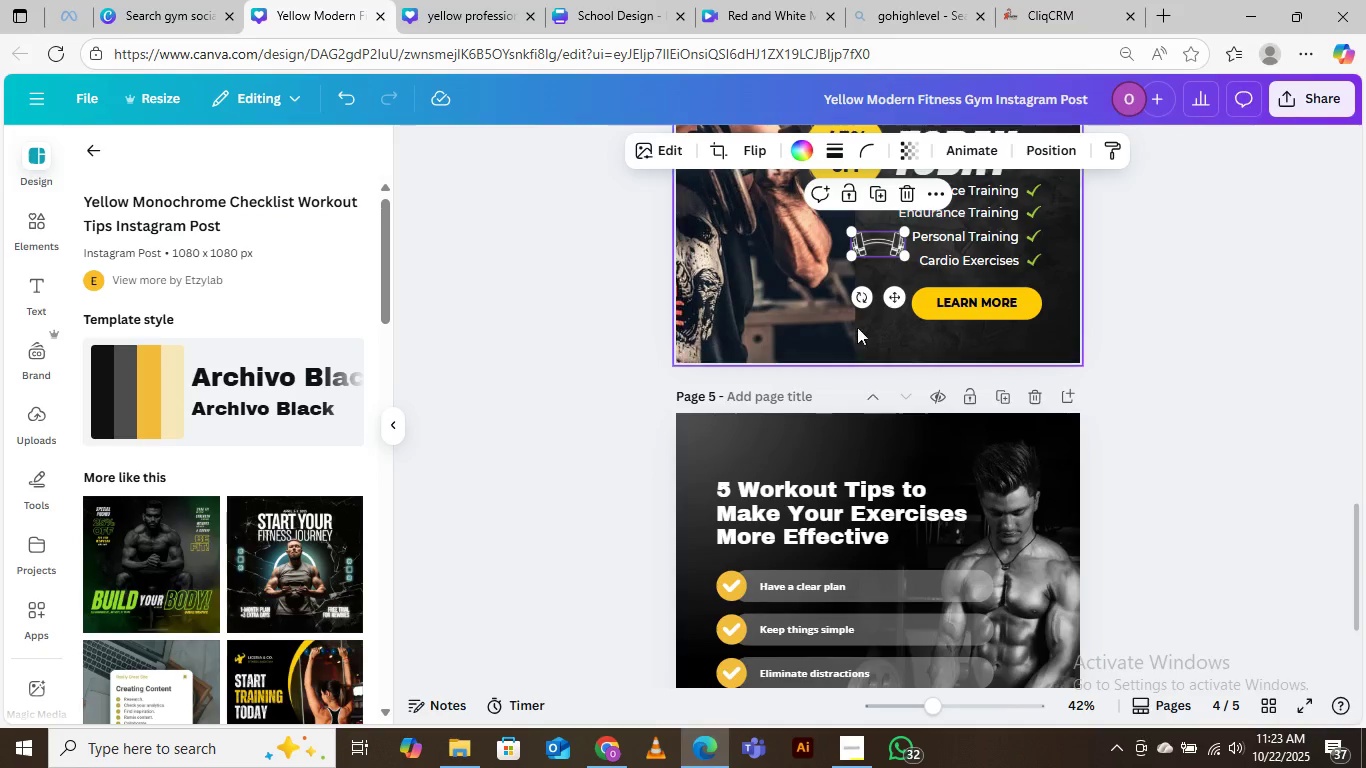 
left_click_drag(start_coordinate=[872, 243], to_coordinate=[738, 447])
 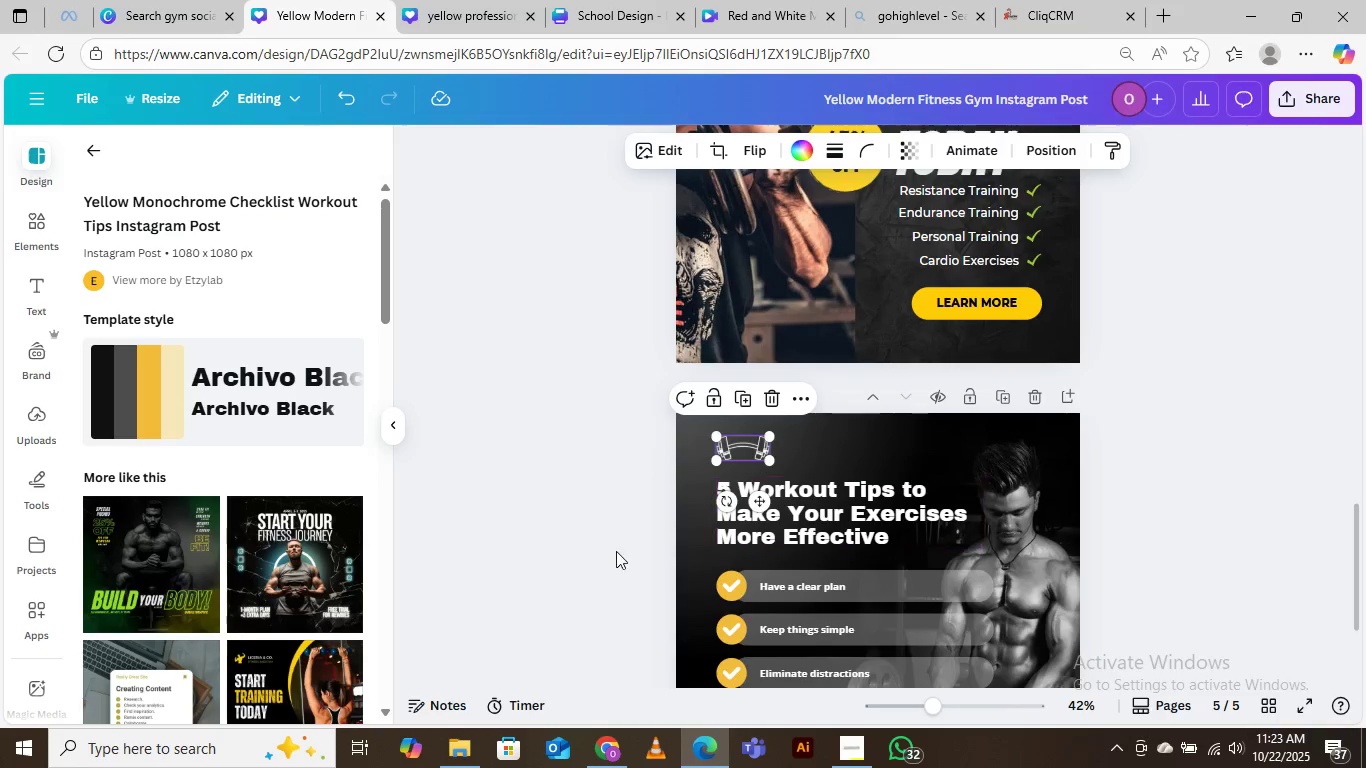 
left_click([517, 504])
 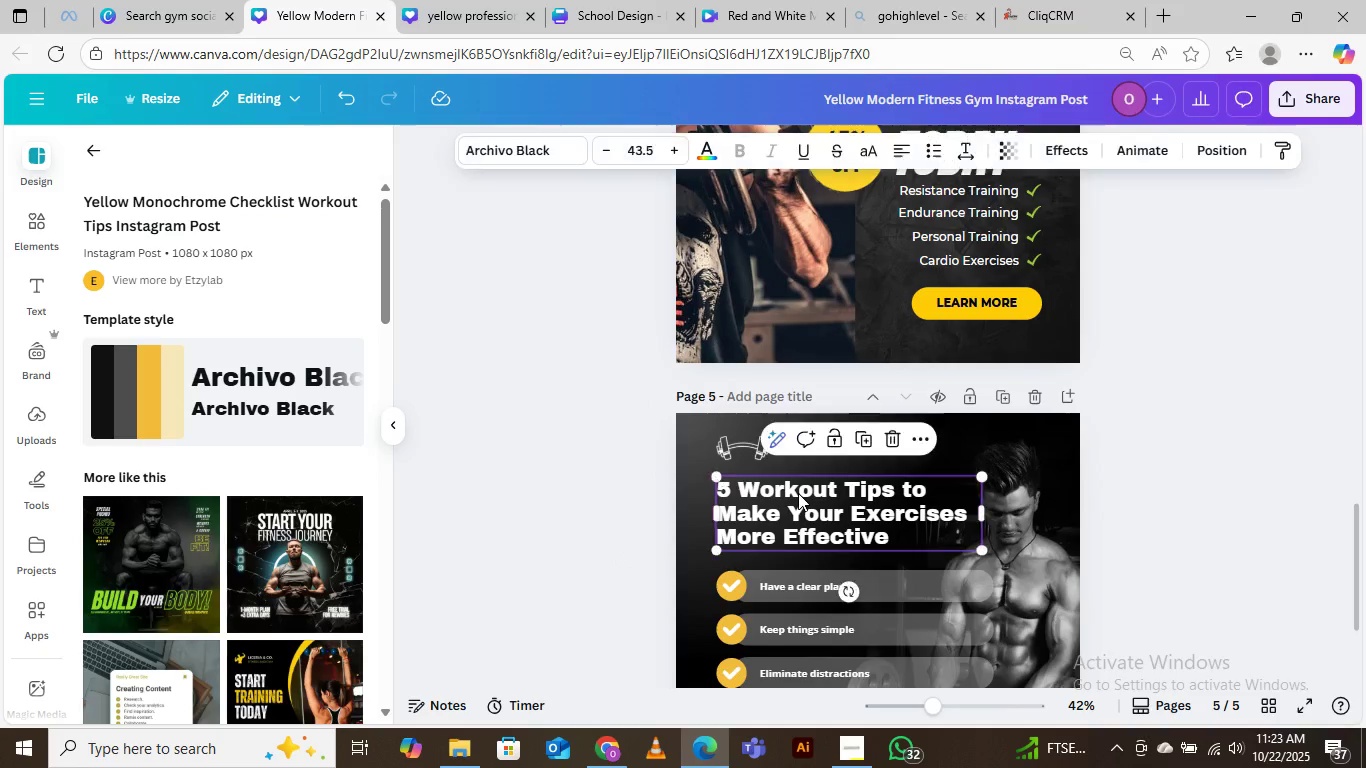 
double_click([797, 494])
 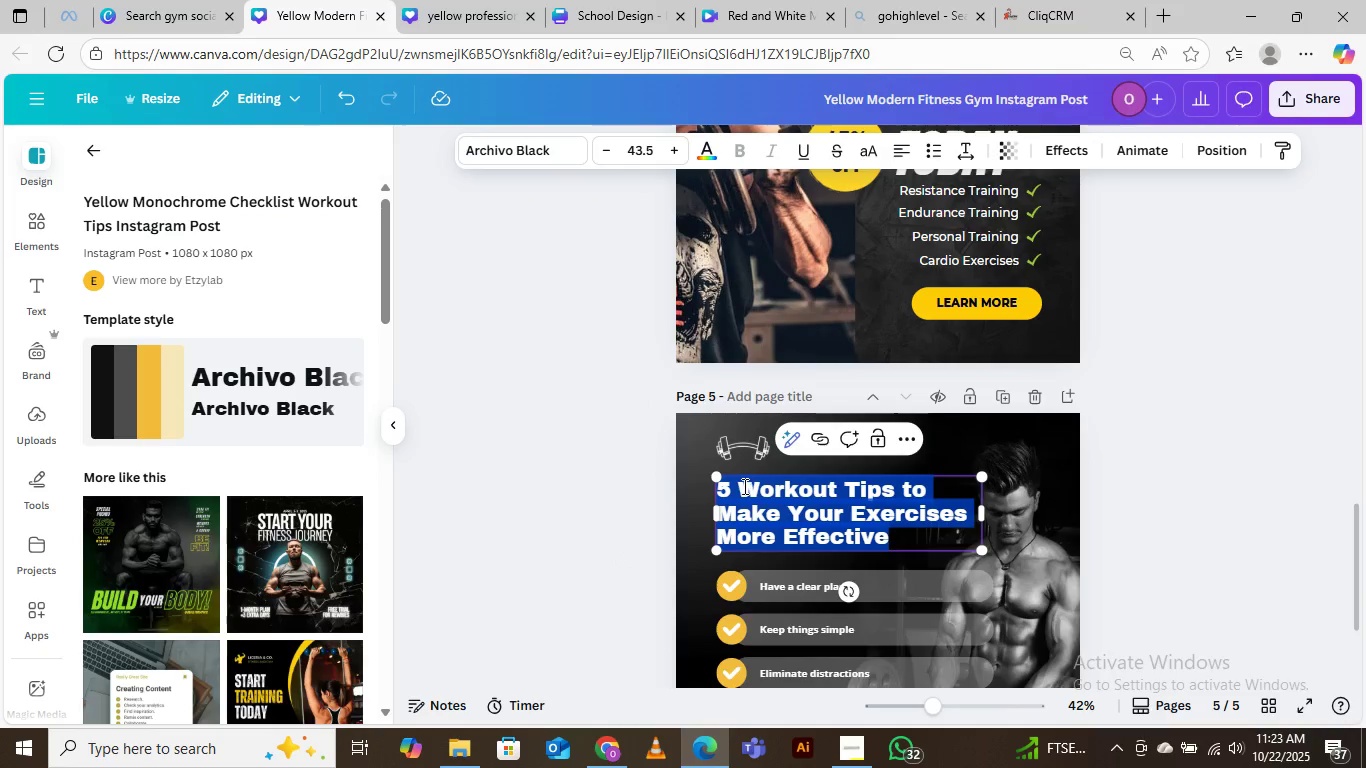 
left_click([738, 486])
 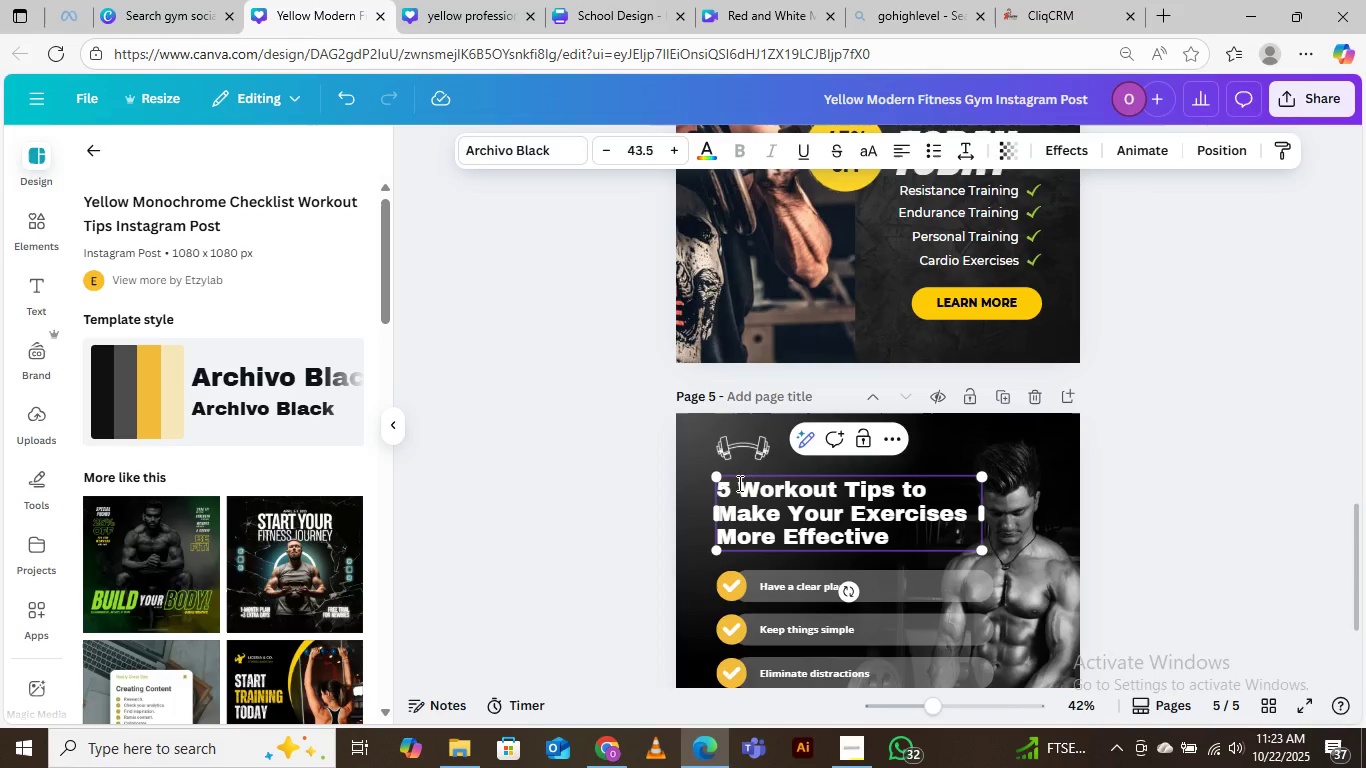 
left_click_drag(start_coordinate=[738, 483], to_coordinate=[897, 483])
 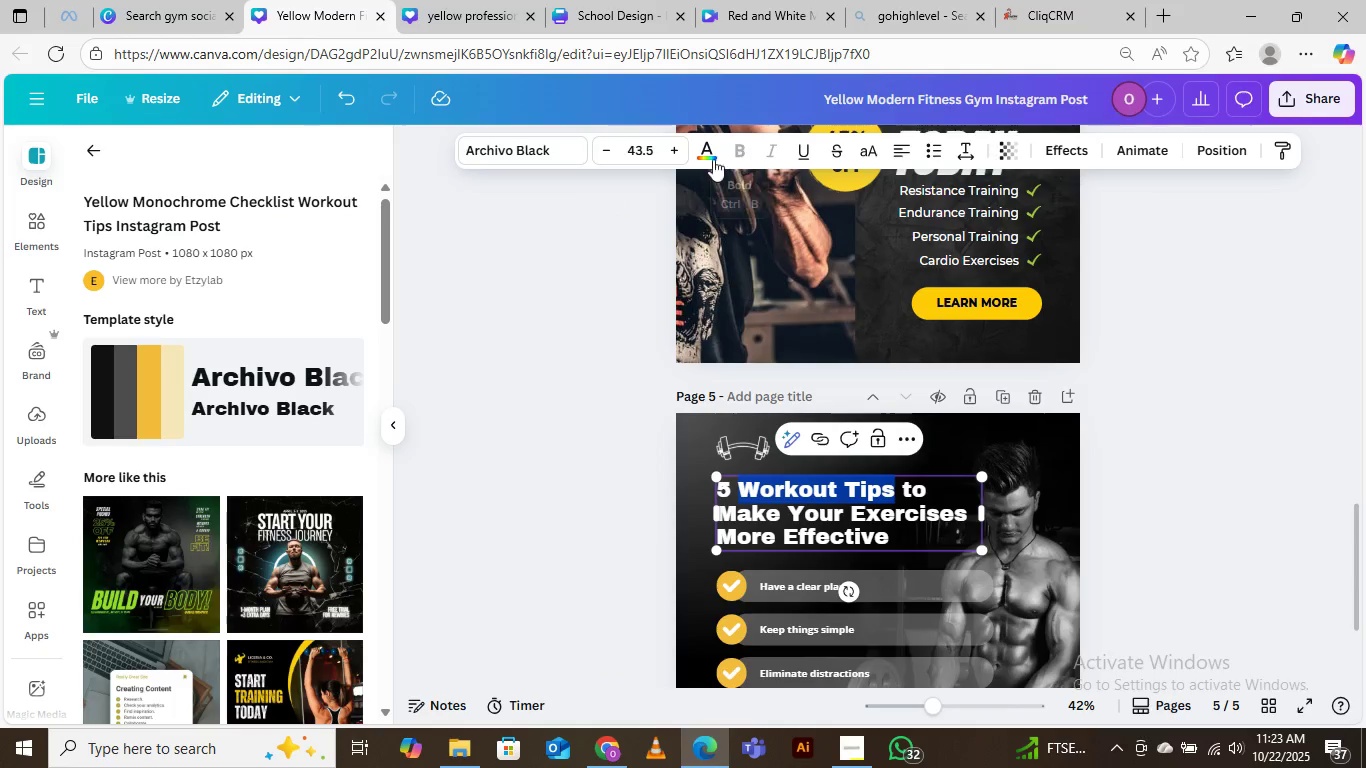 
left_click([703, 162])
 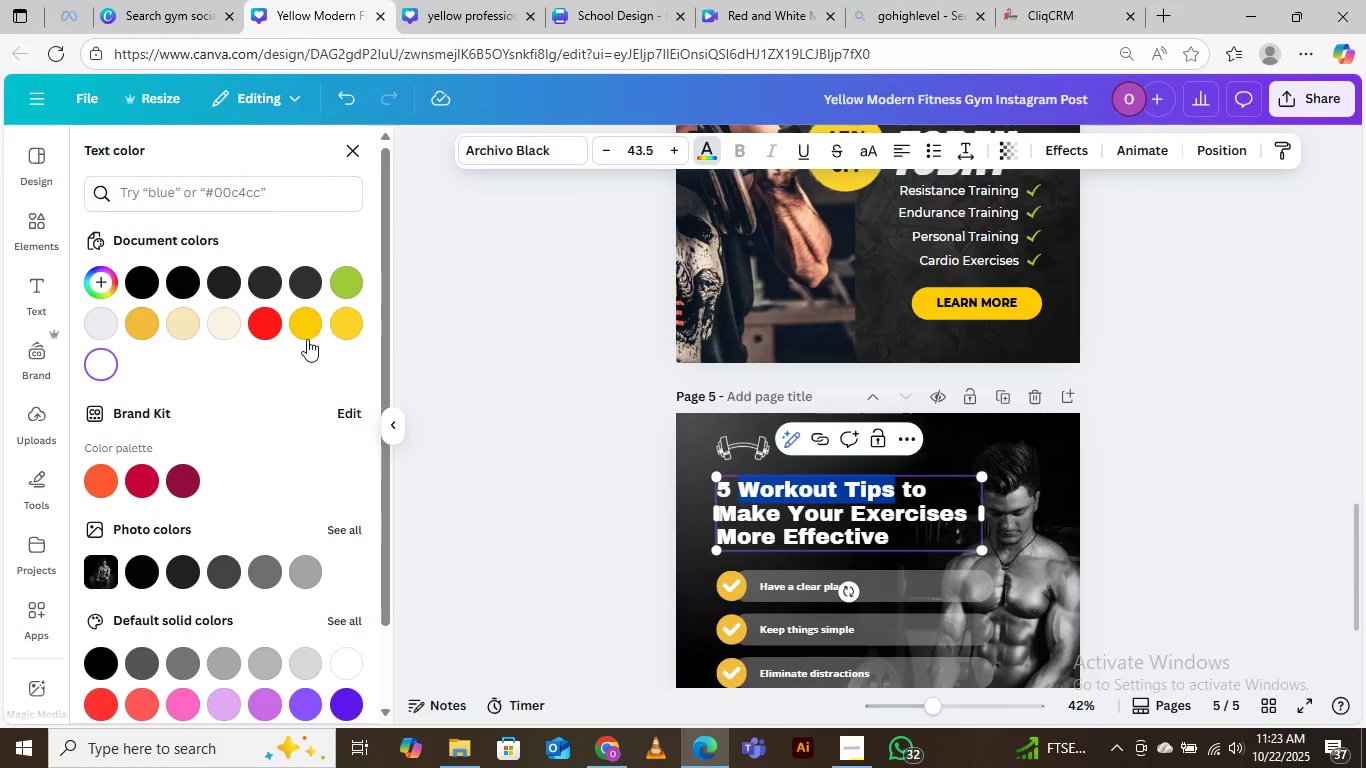 
left_click([306, 327])
 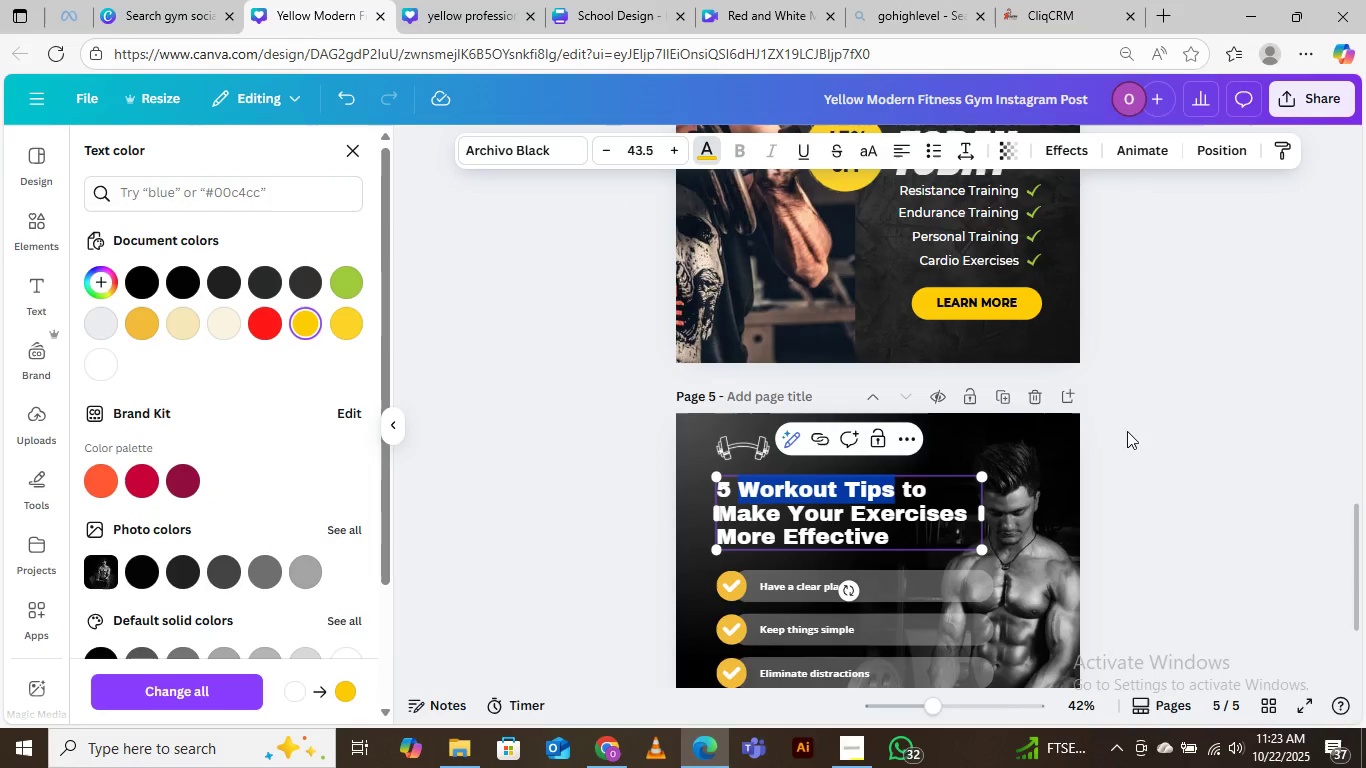 
left_click([1160, 399])
 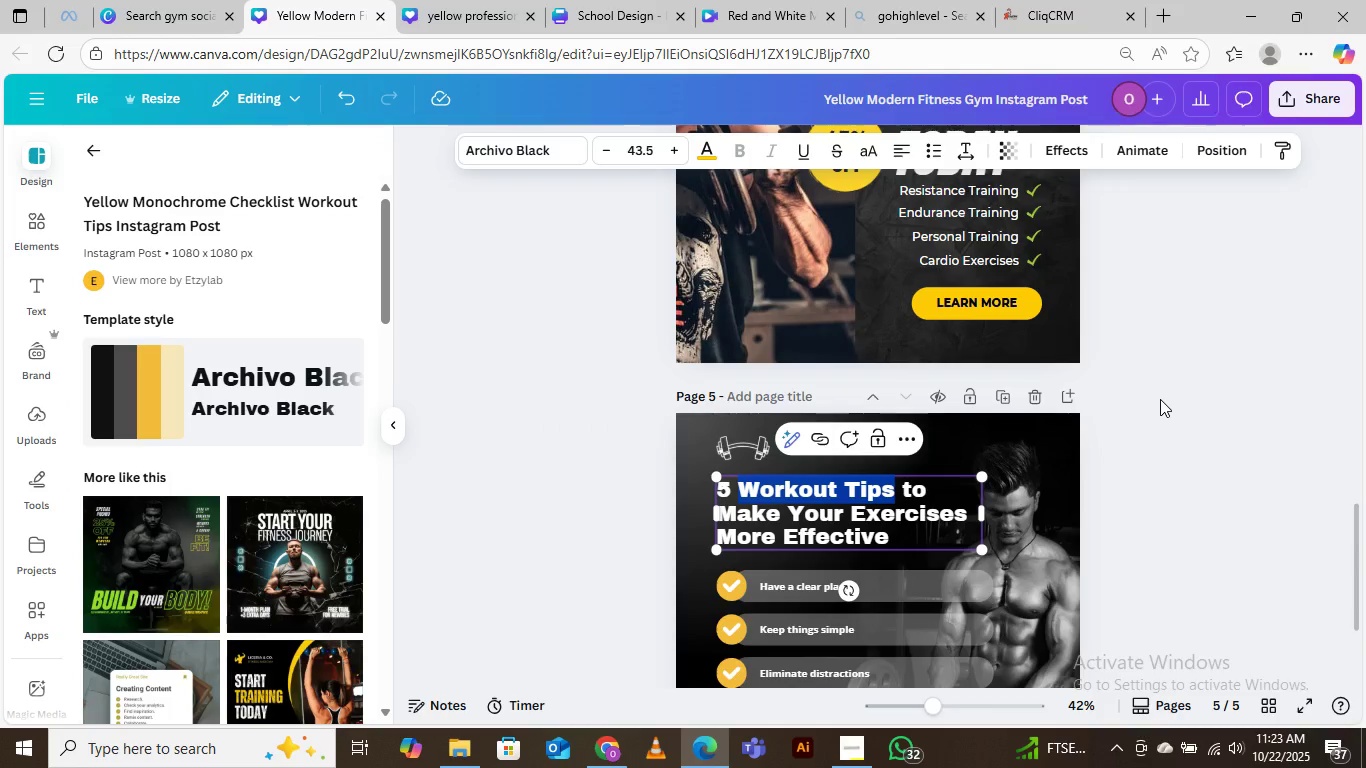 
left_click([1160, 399])
 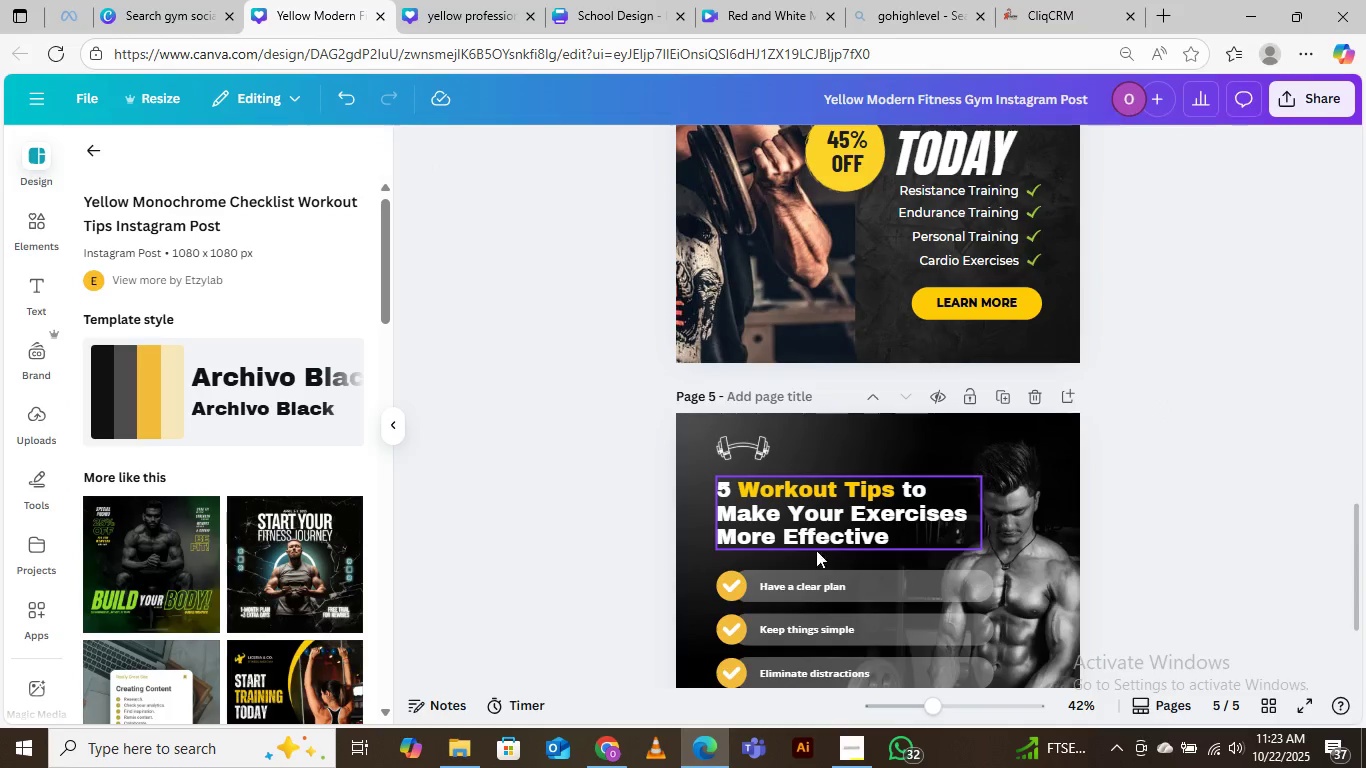 
scroll: coordinate [810, 563], scroll_direction: down, amount: 3.0
 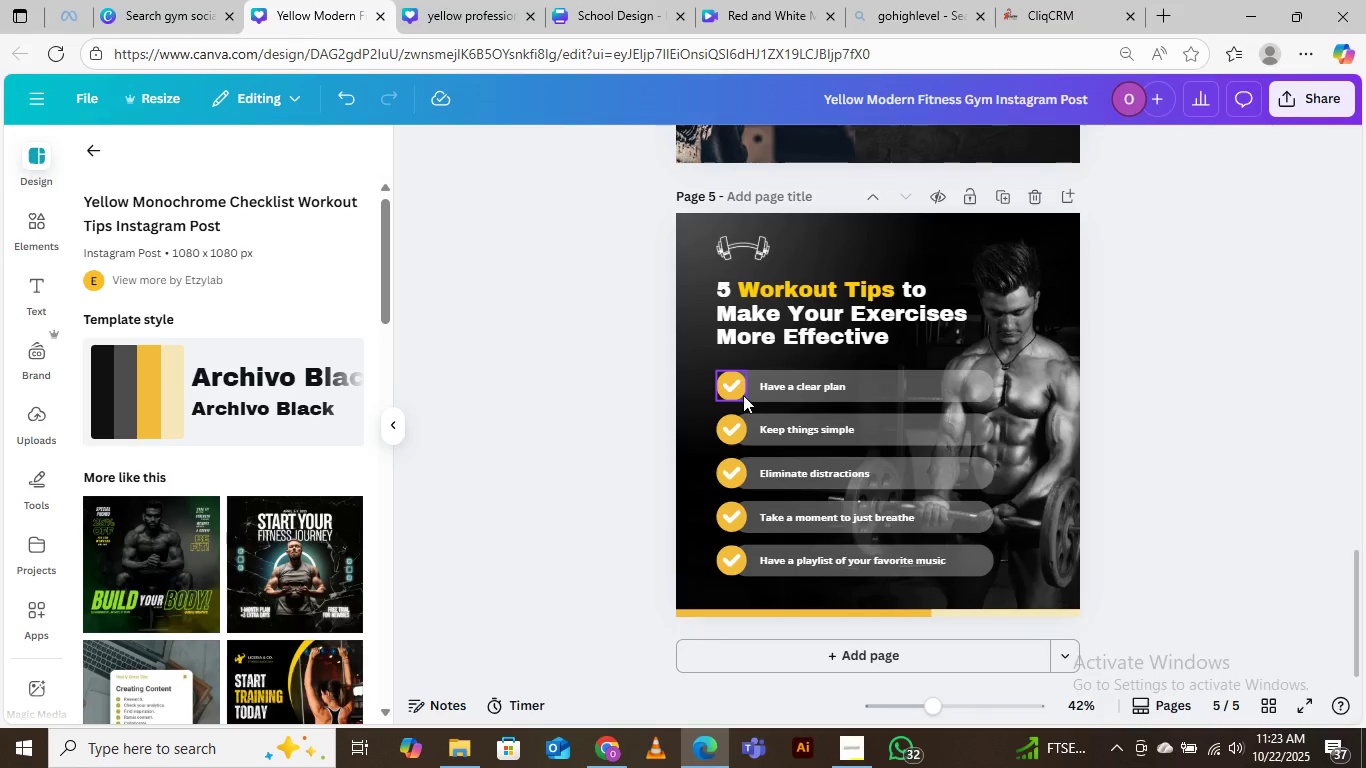 
left_click([743, 395])
 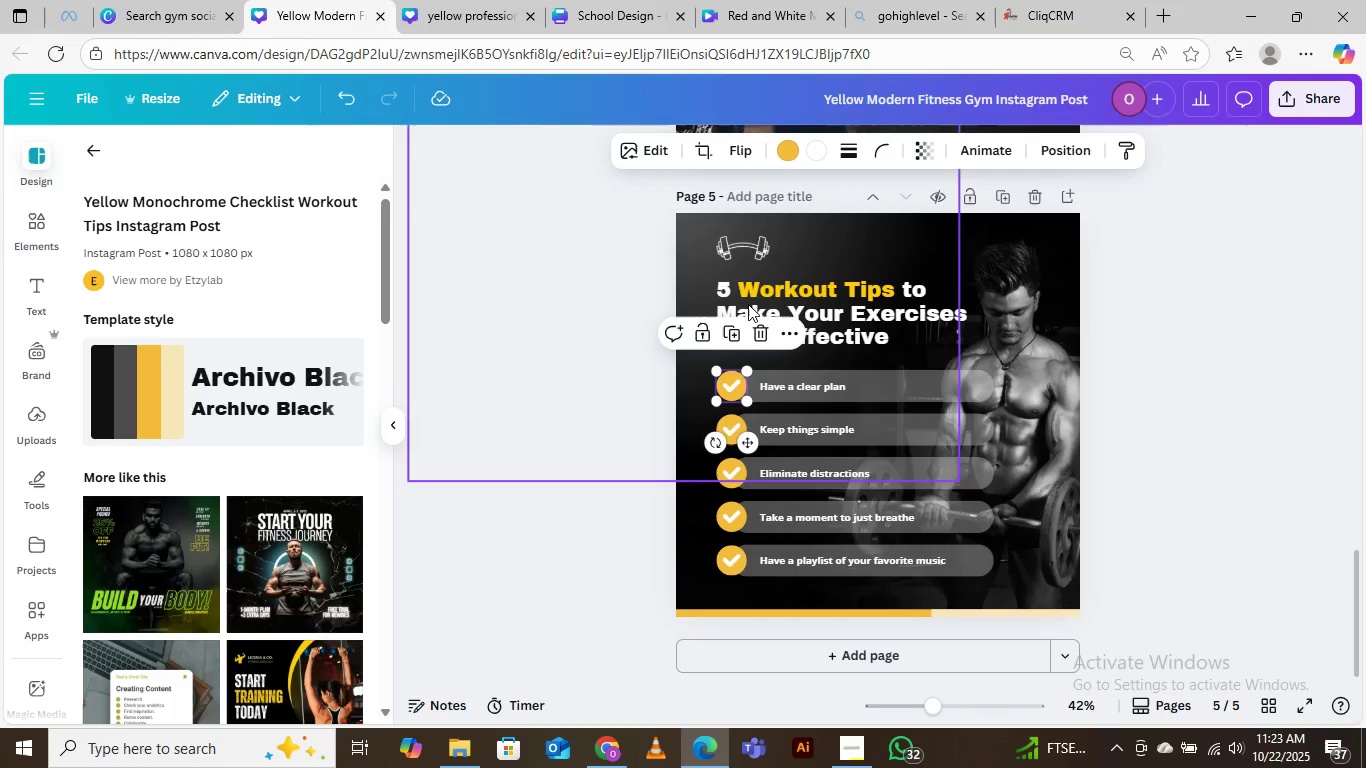 
left_click([782, 150])
 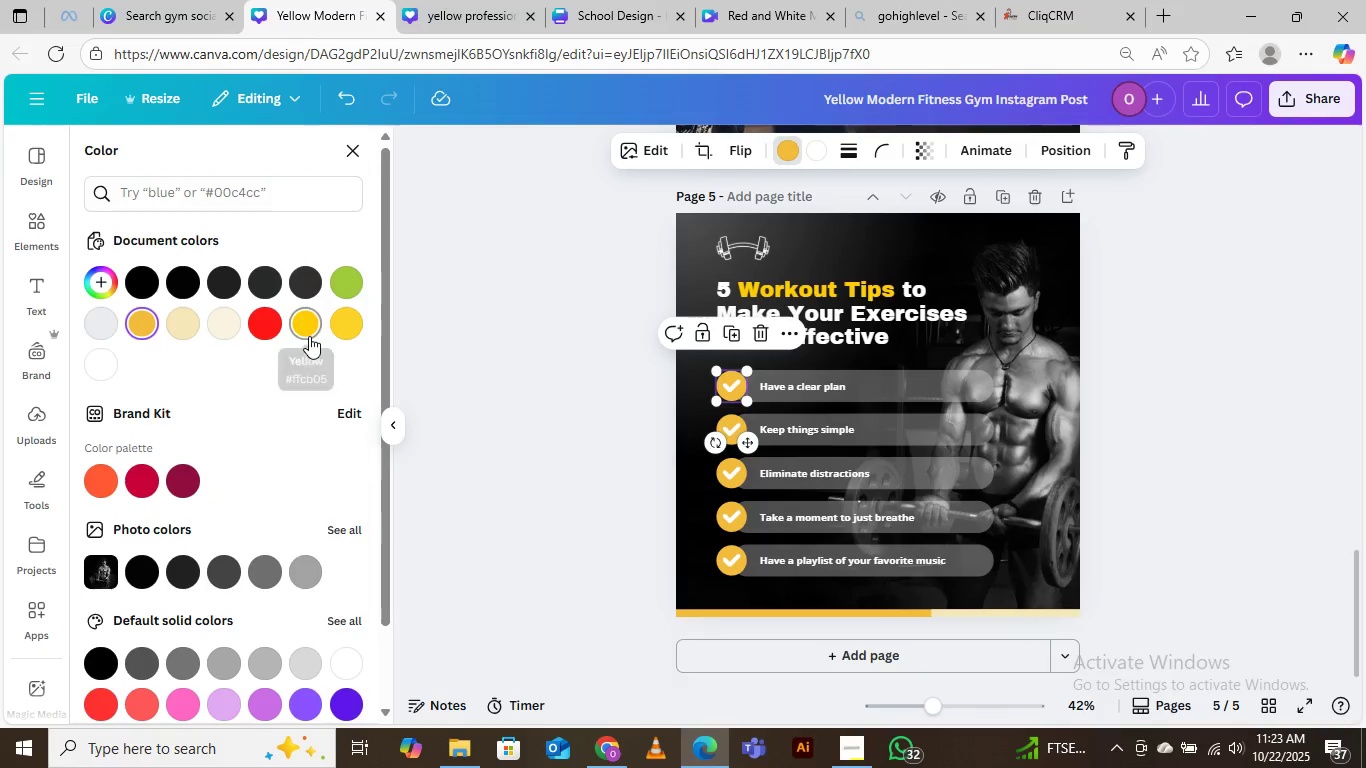 
left_click([309, 336])
 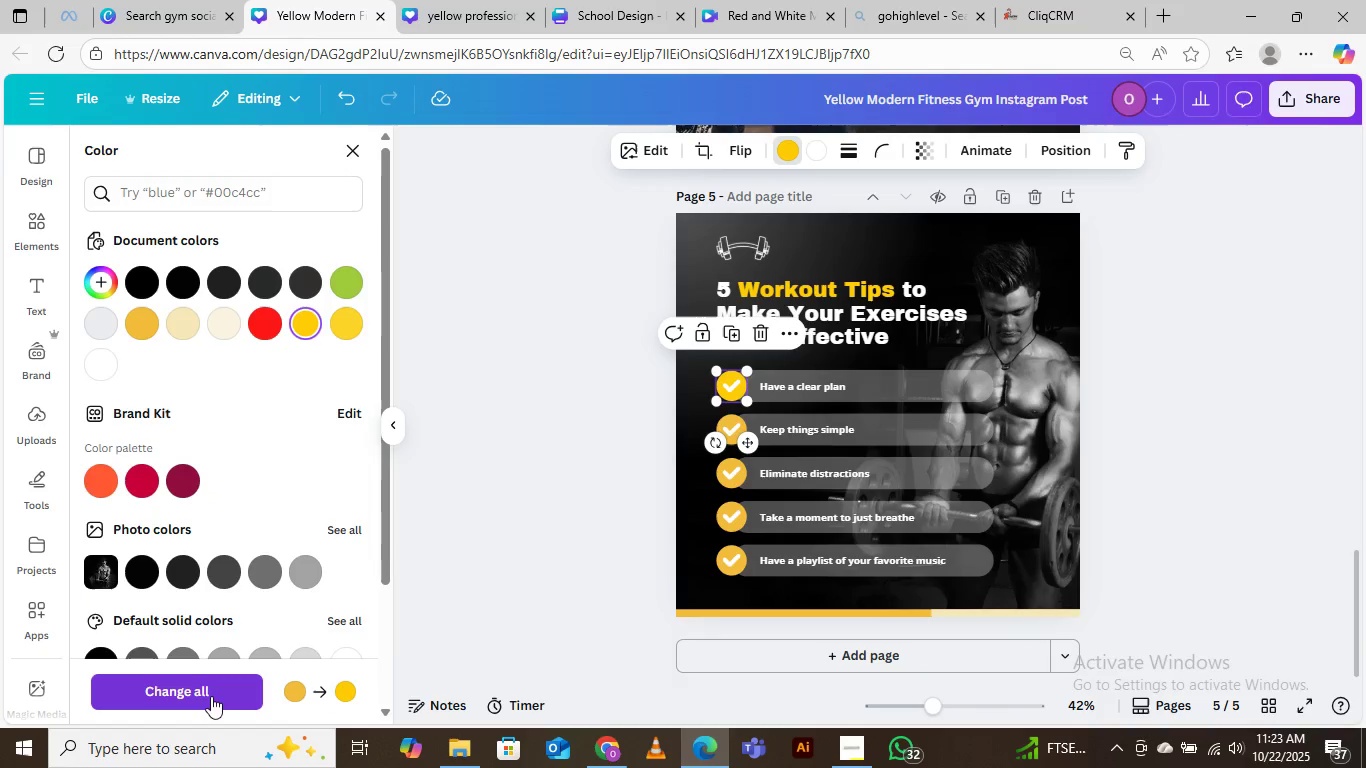 
left_click([211, 696])
 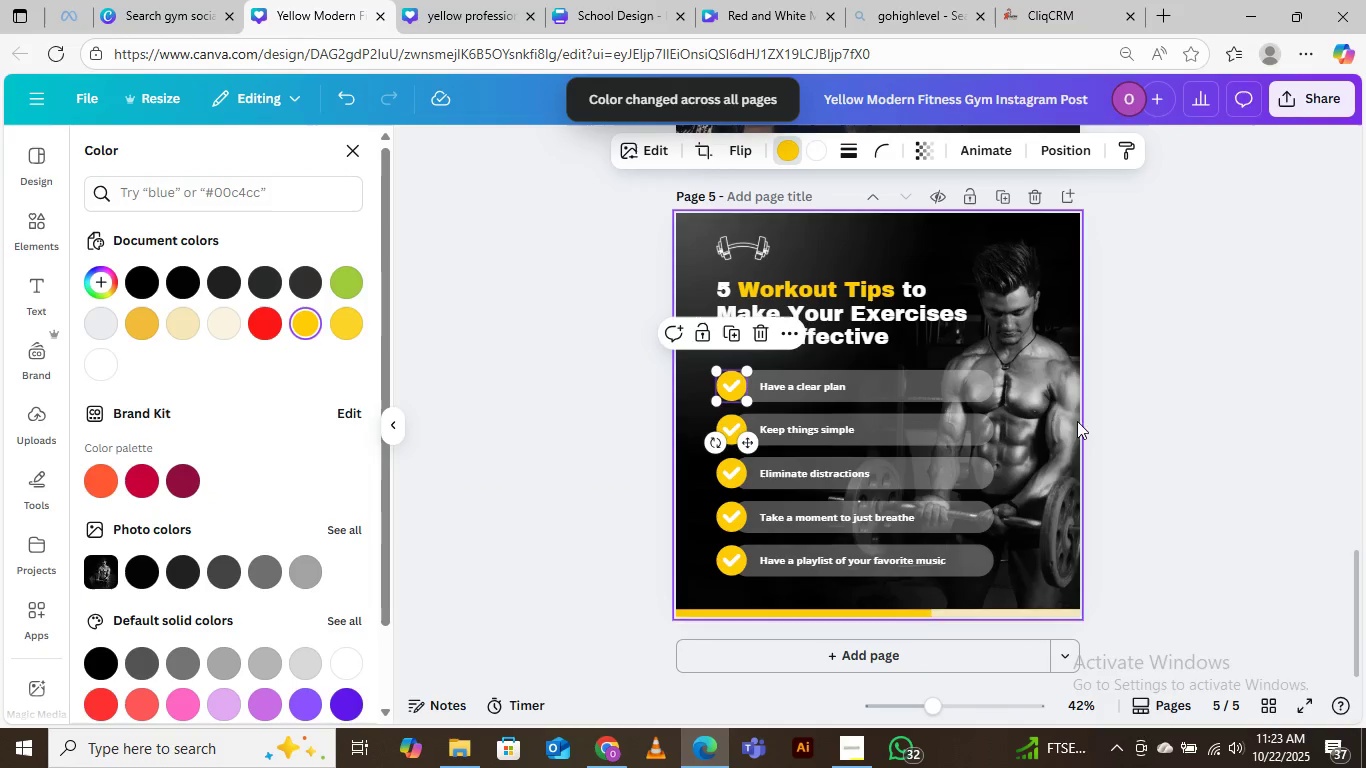 
left_click([1173, 324])
 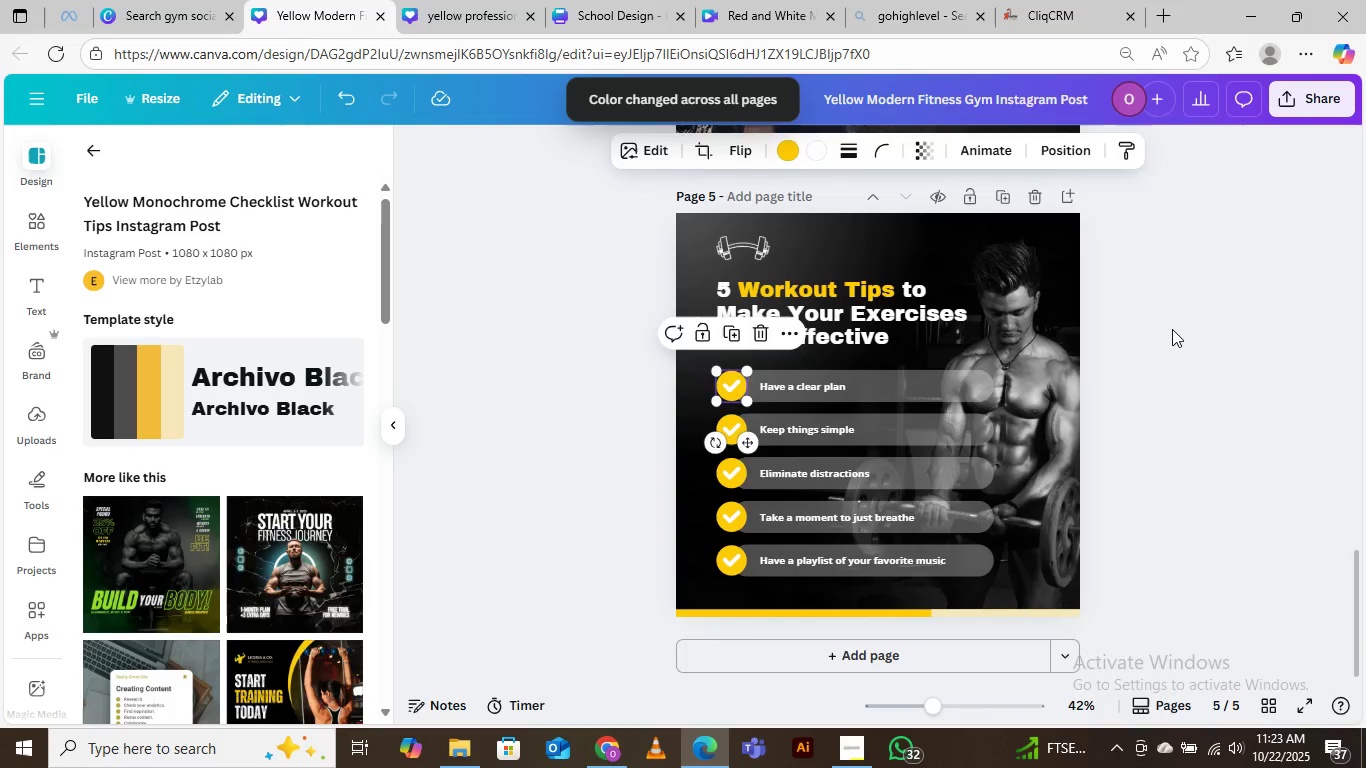 
left_click([1172, 329])
 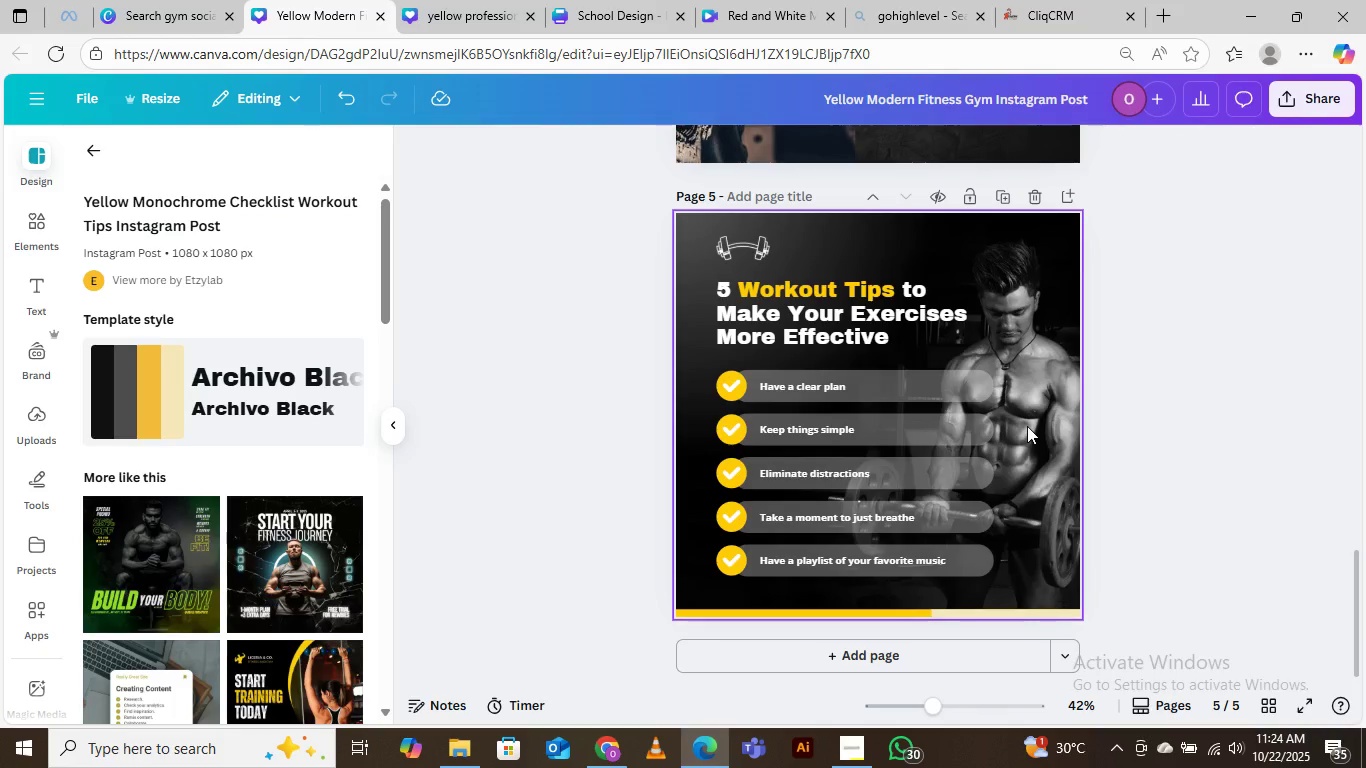 
wait(49.27)
 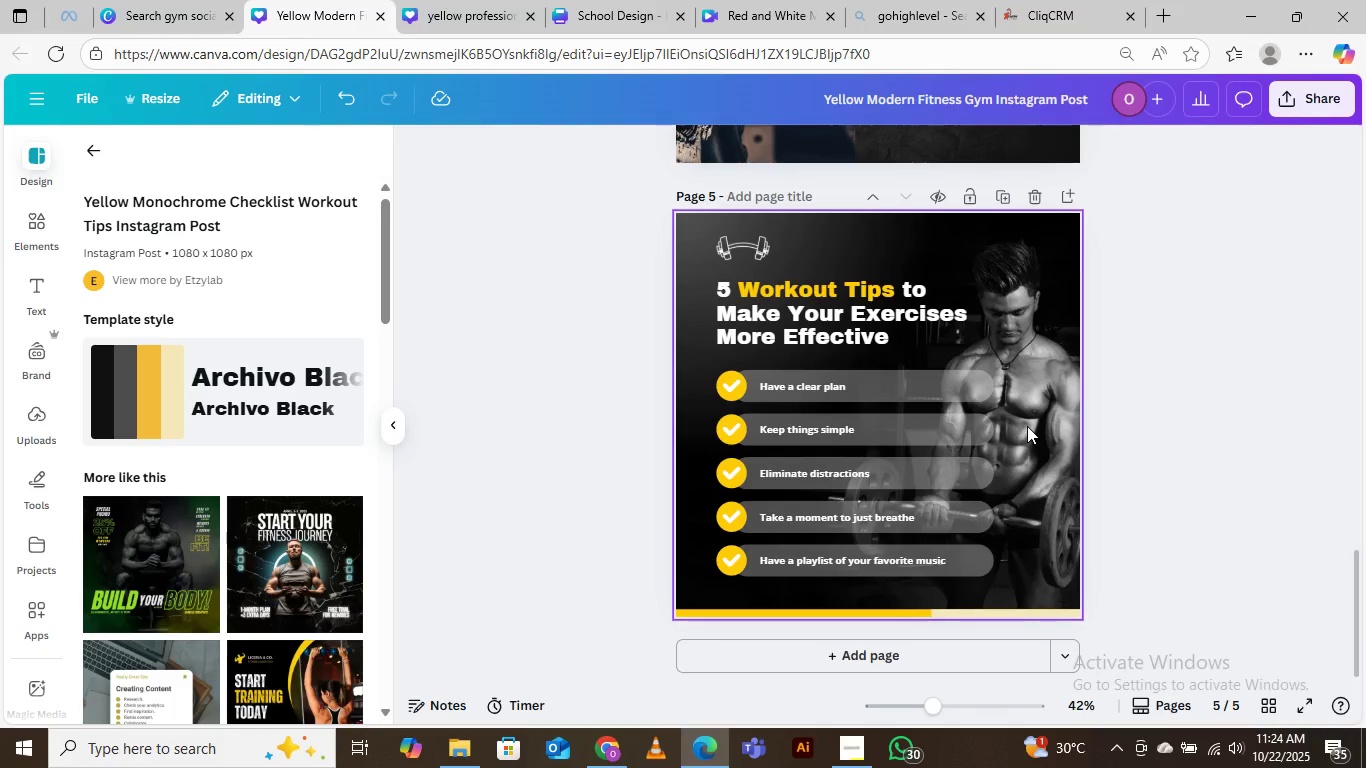 
scroll: coordinate [1231, 373], scroll_direction: down, amount: 3.0
 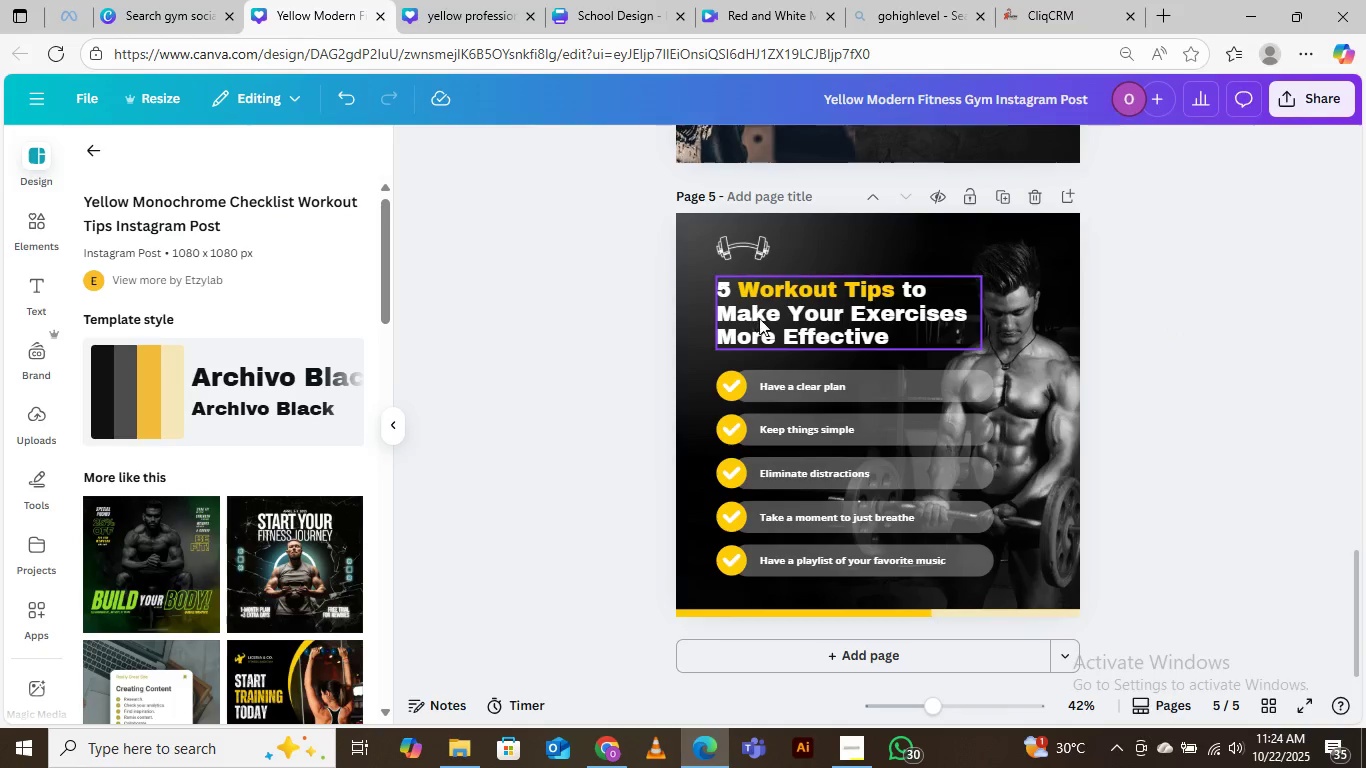 
left_click([816, 314])
 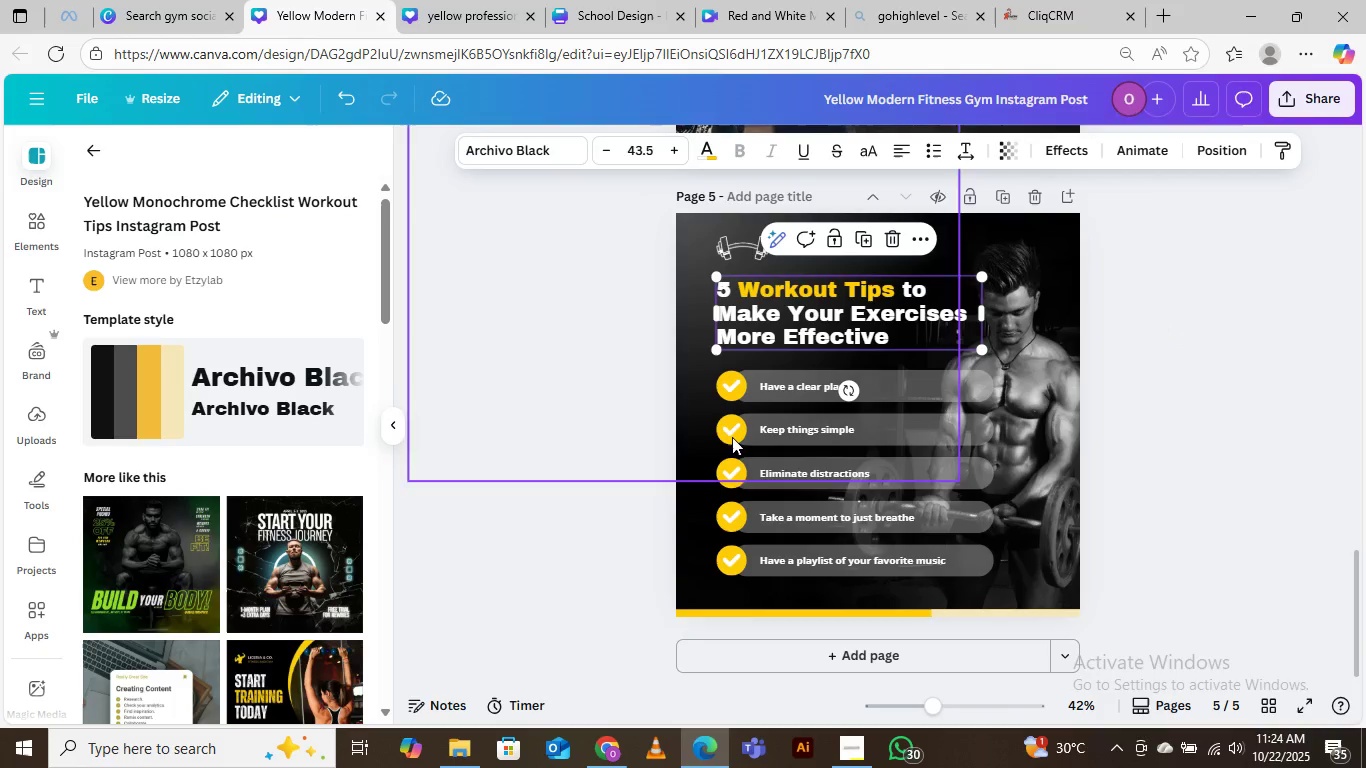 
scroll: coordinate [797, 539], scroll_direction: up, amount: 7.0
 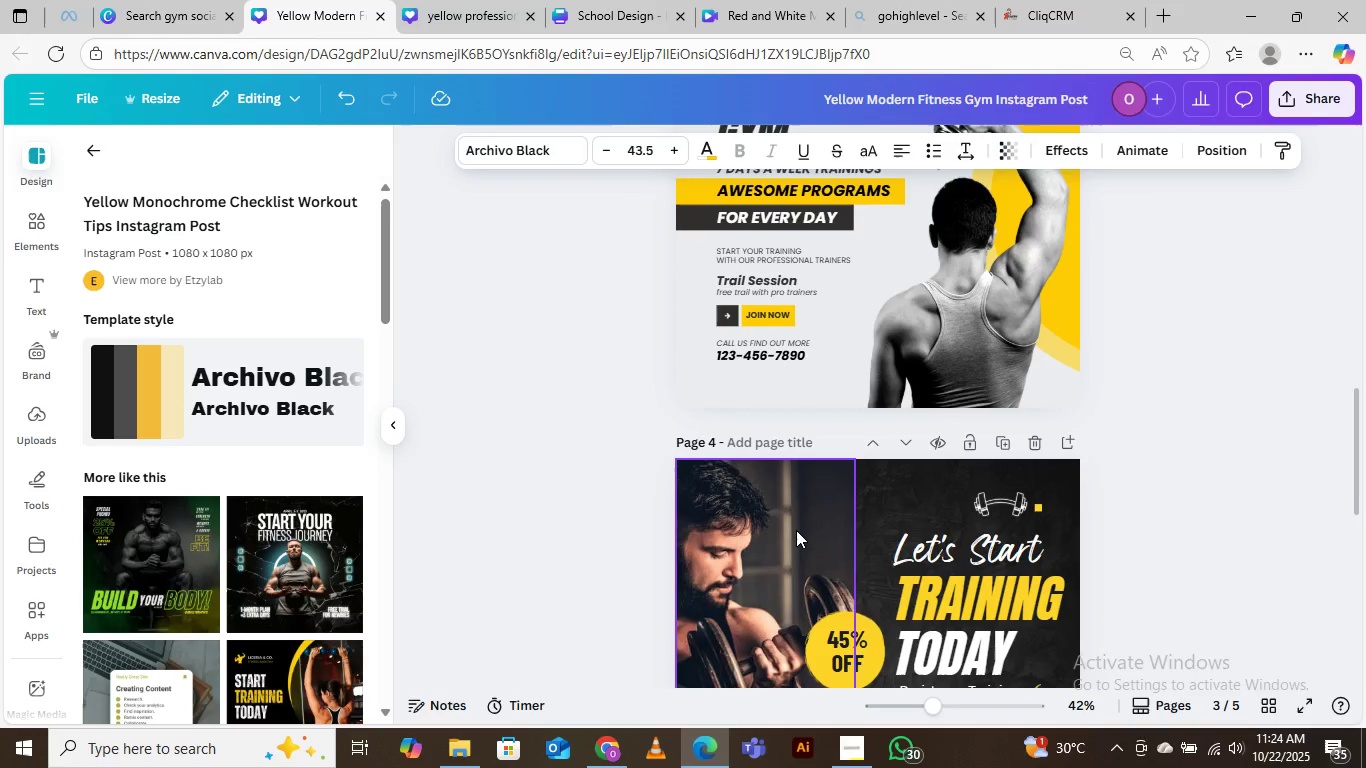 
scroll: coordinate [796, 530], scroll_direction: down, amount: 3.0
 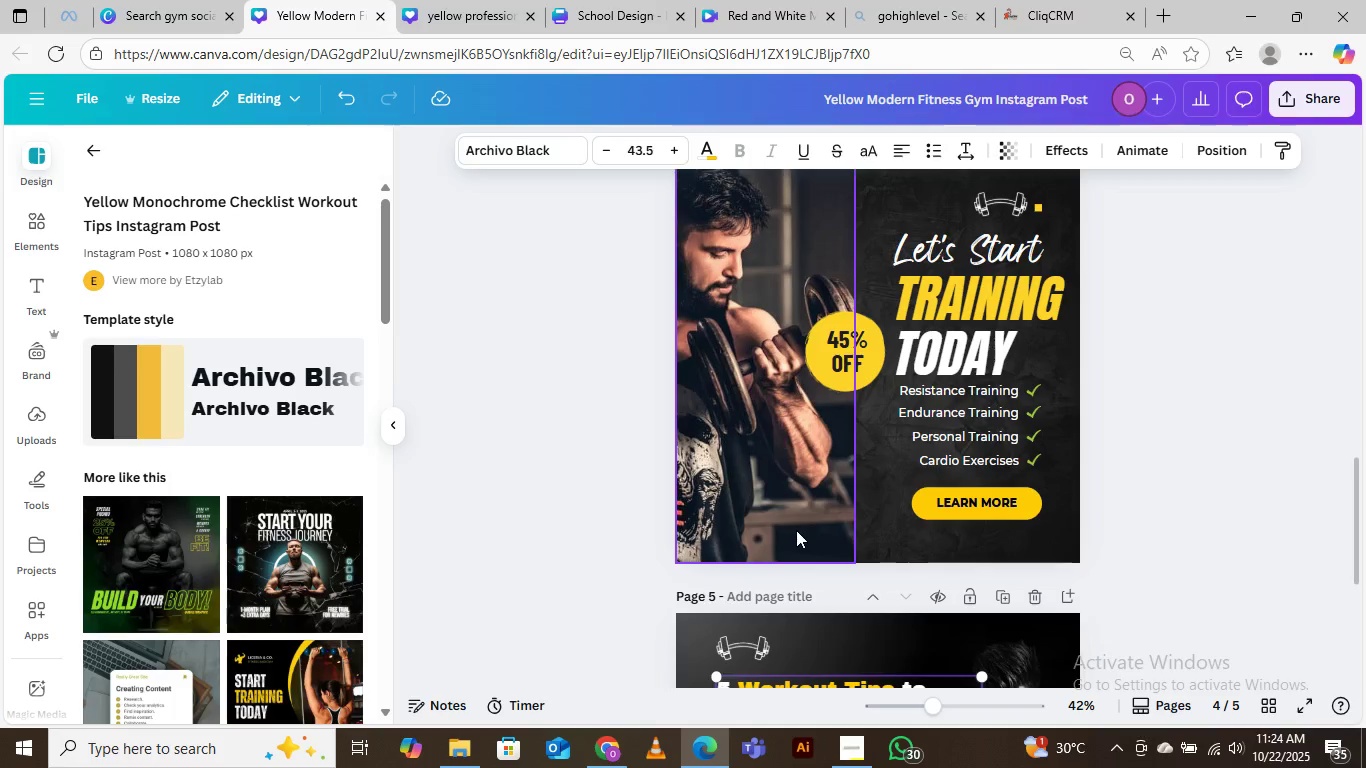 
scroll: coordinate [796, 531], scroll_direction: up, amount: 15.0
 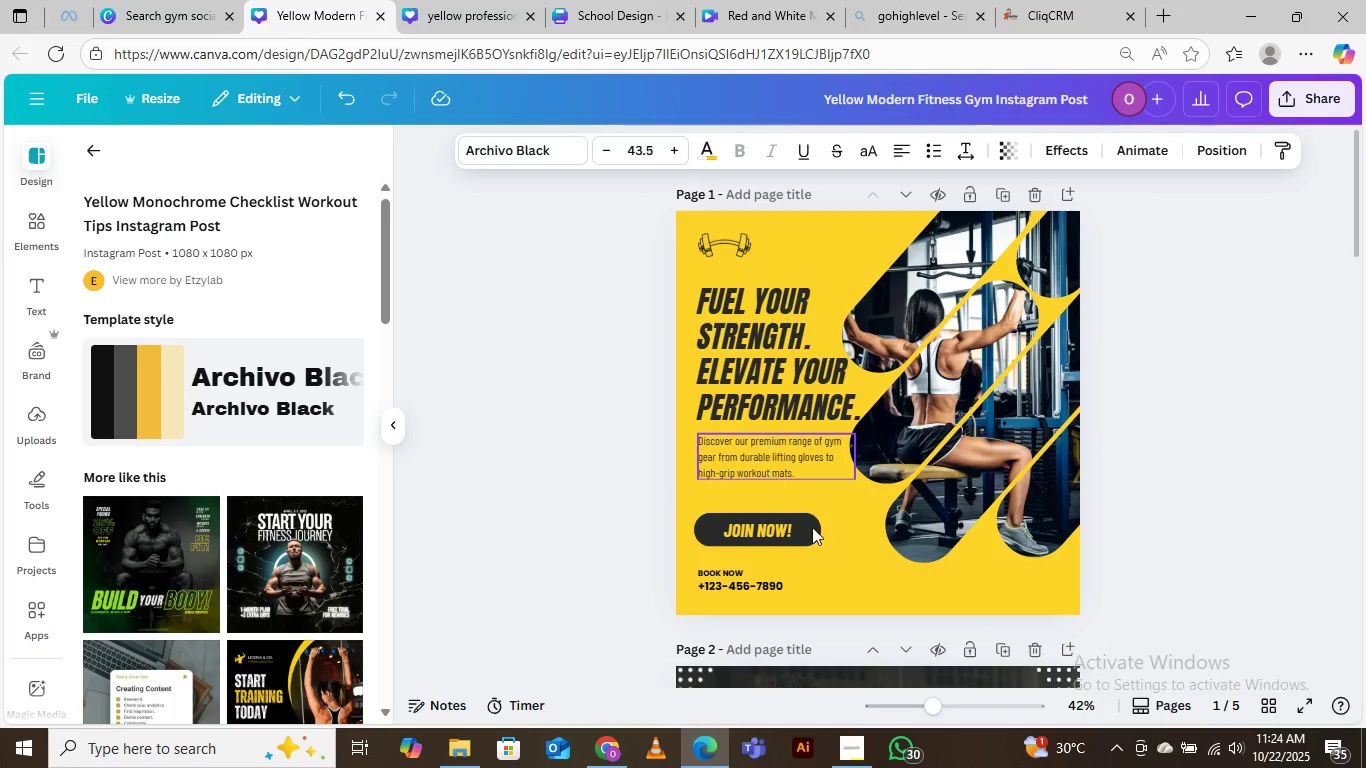 
scroll: coordinate [845, 562], scroll_direction: down, amount: 4.0
 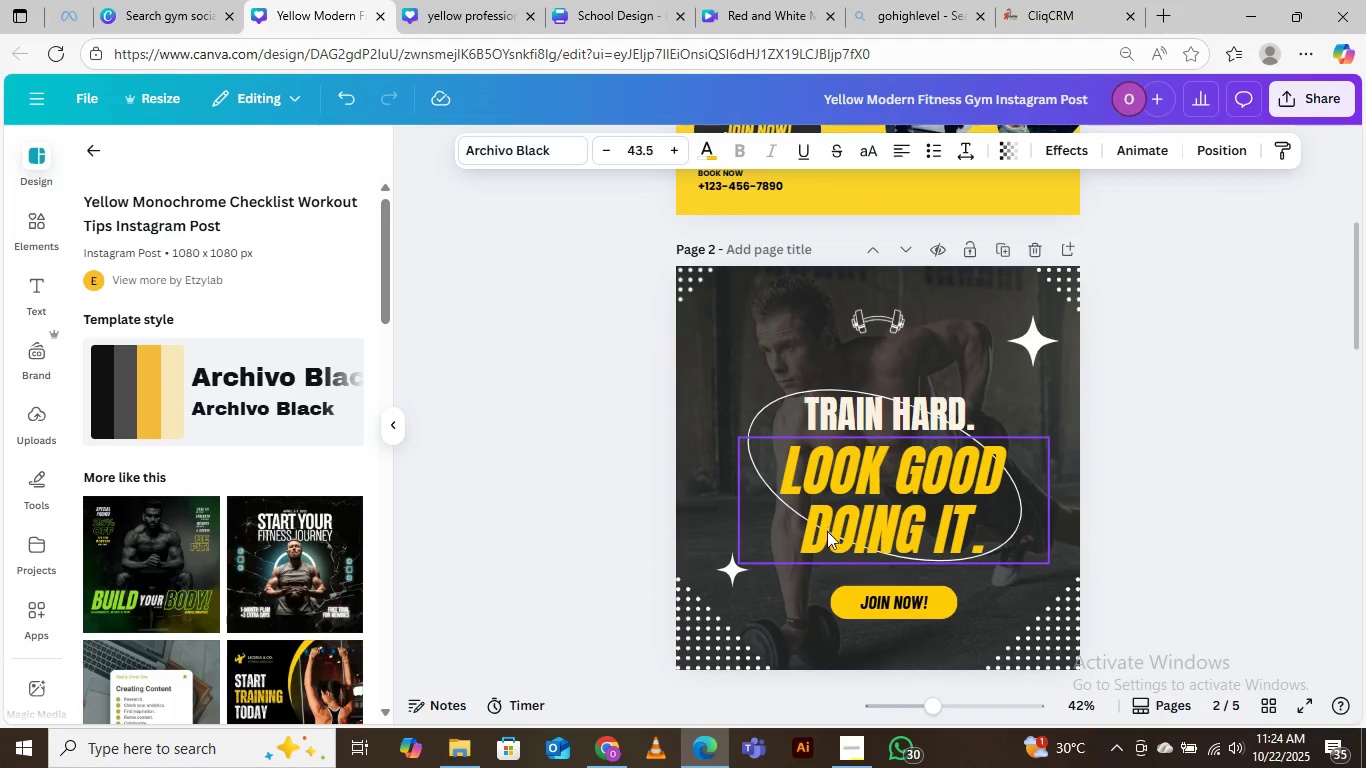 
scroll: coordinate [827, 548], scroll_direction: up, amount: 3.0
 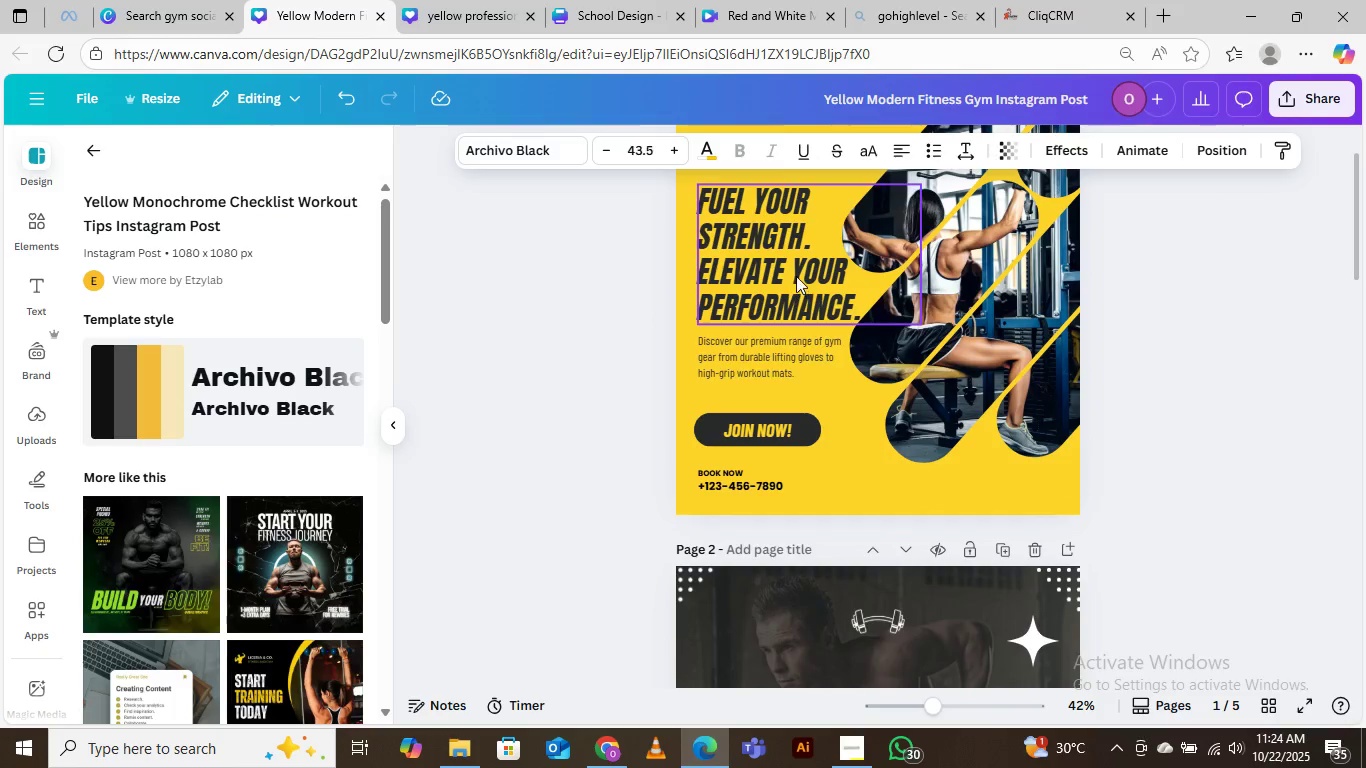 
left_click([795, 275])
 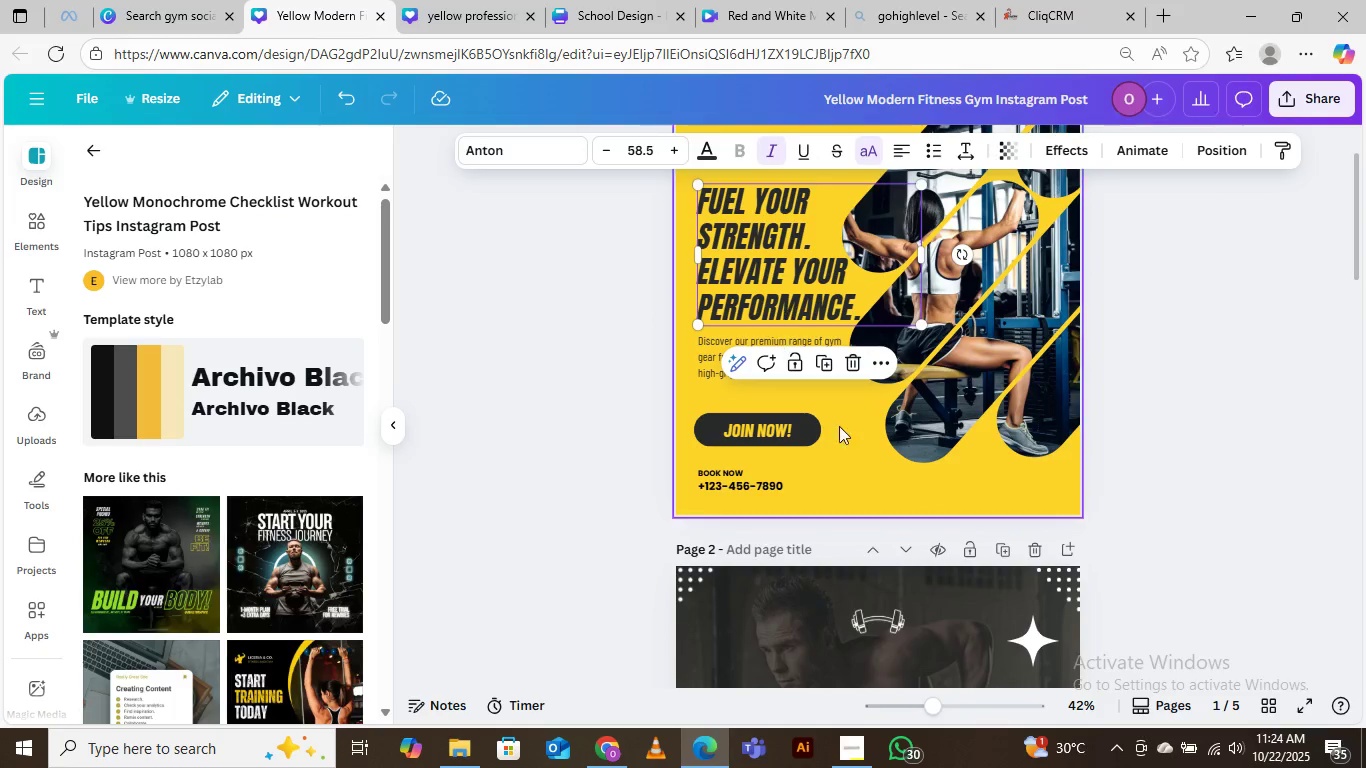 
scroll: coordinate [917, 495], scroll_direction: down, amount: 16.0
 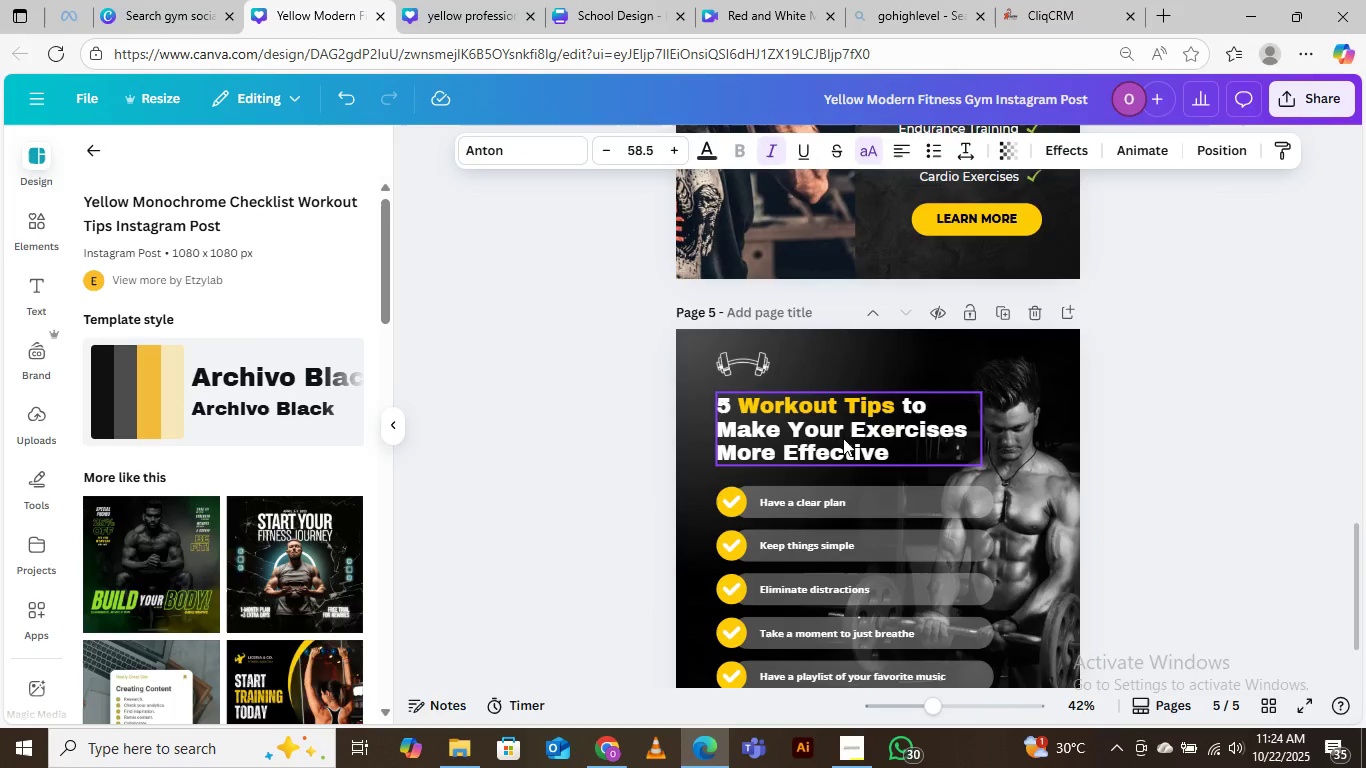 
left_click([837, 425])
 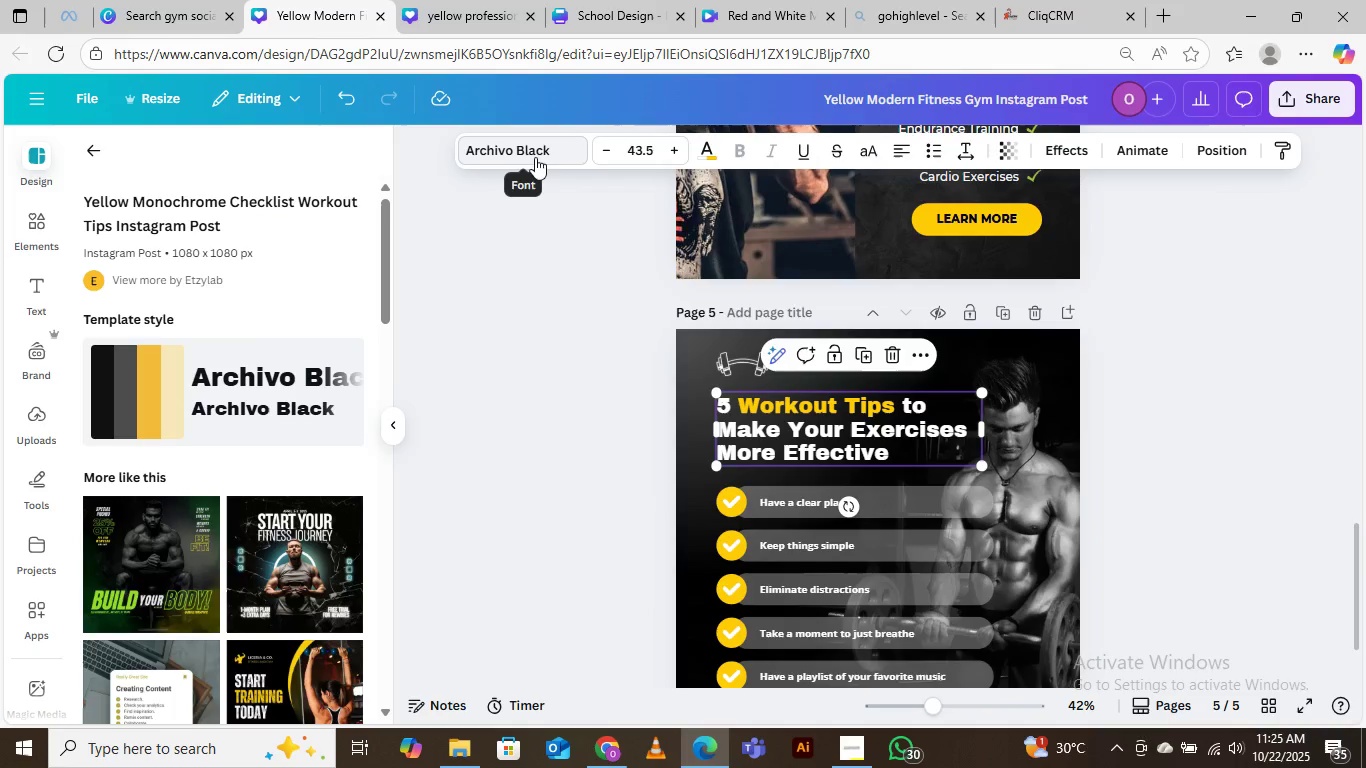 
left_click([553, 152])
 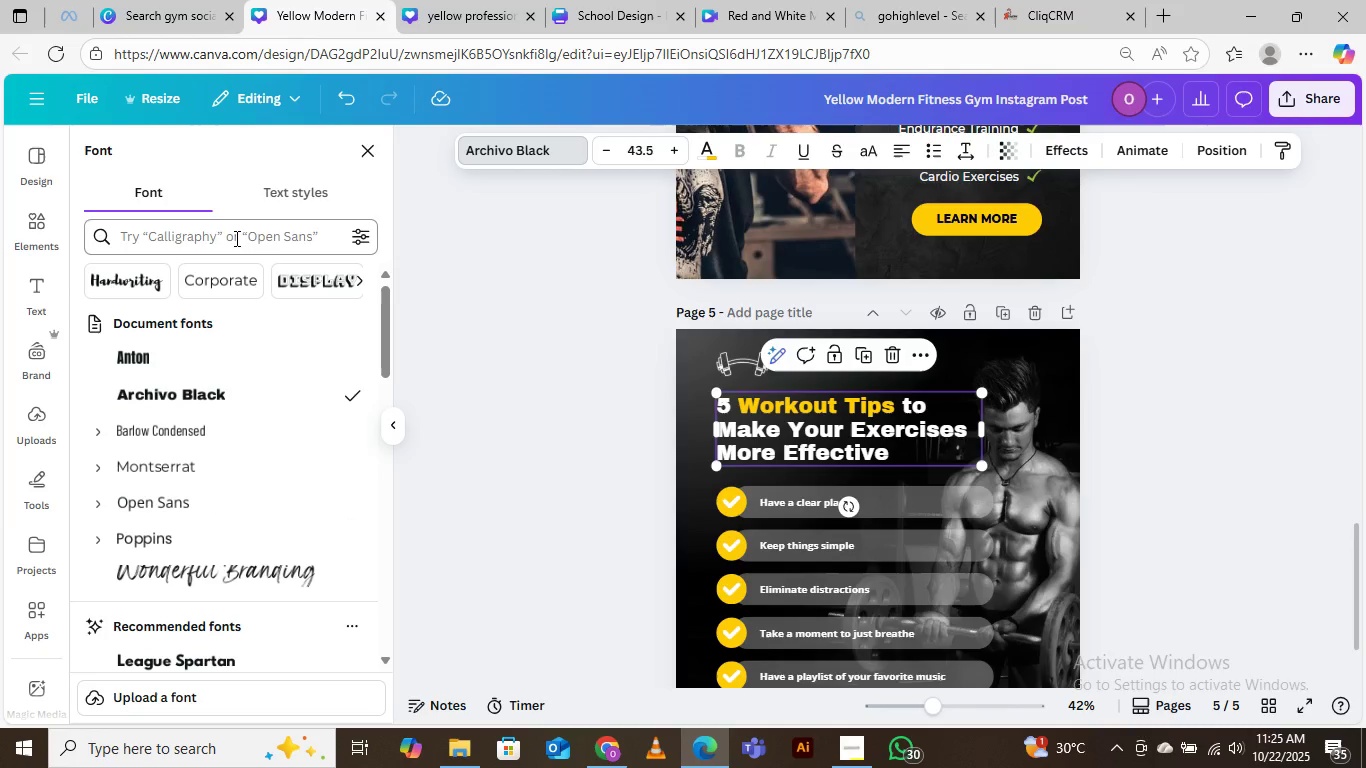 
wait(5.25)
 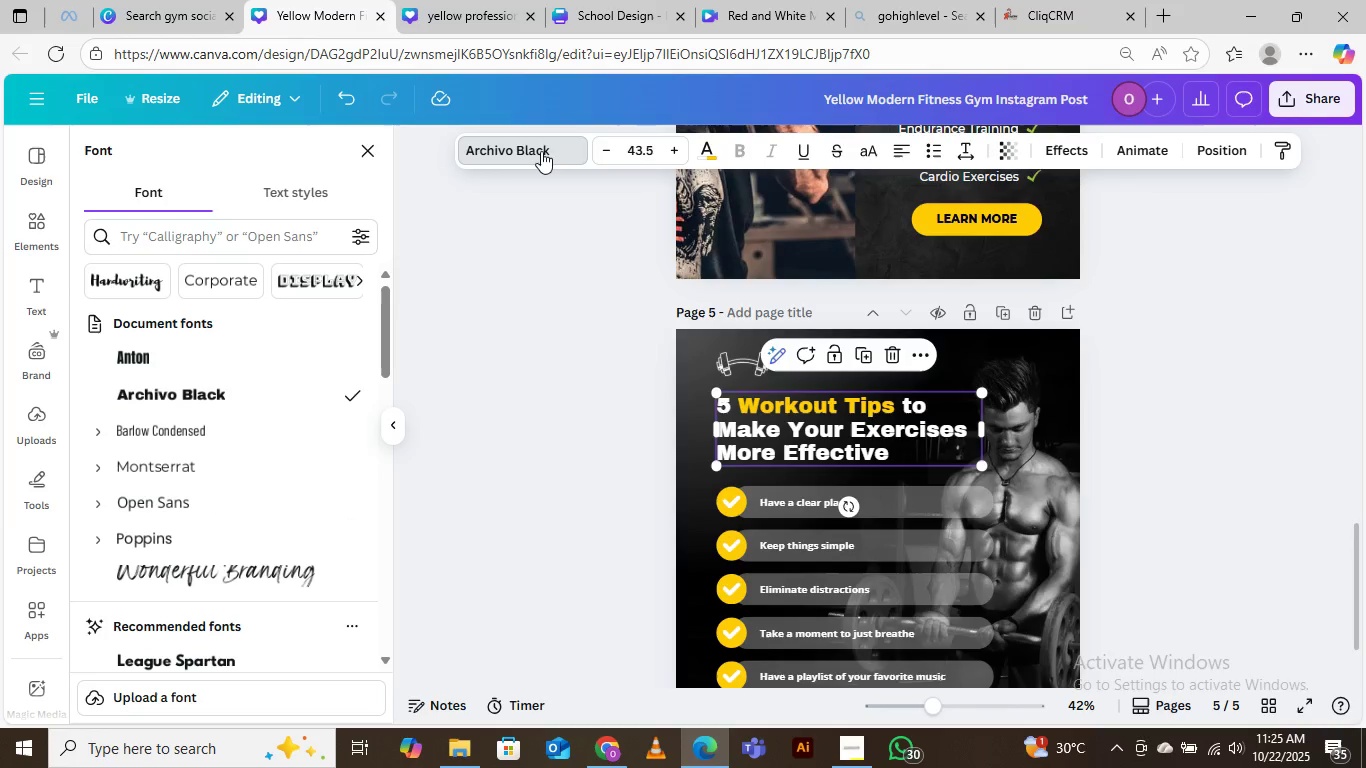 
left_click([150, 359])
 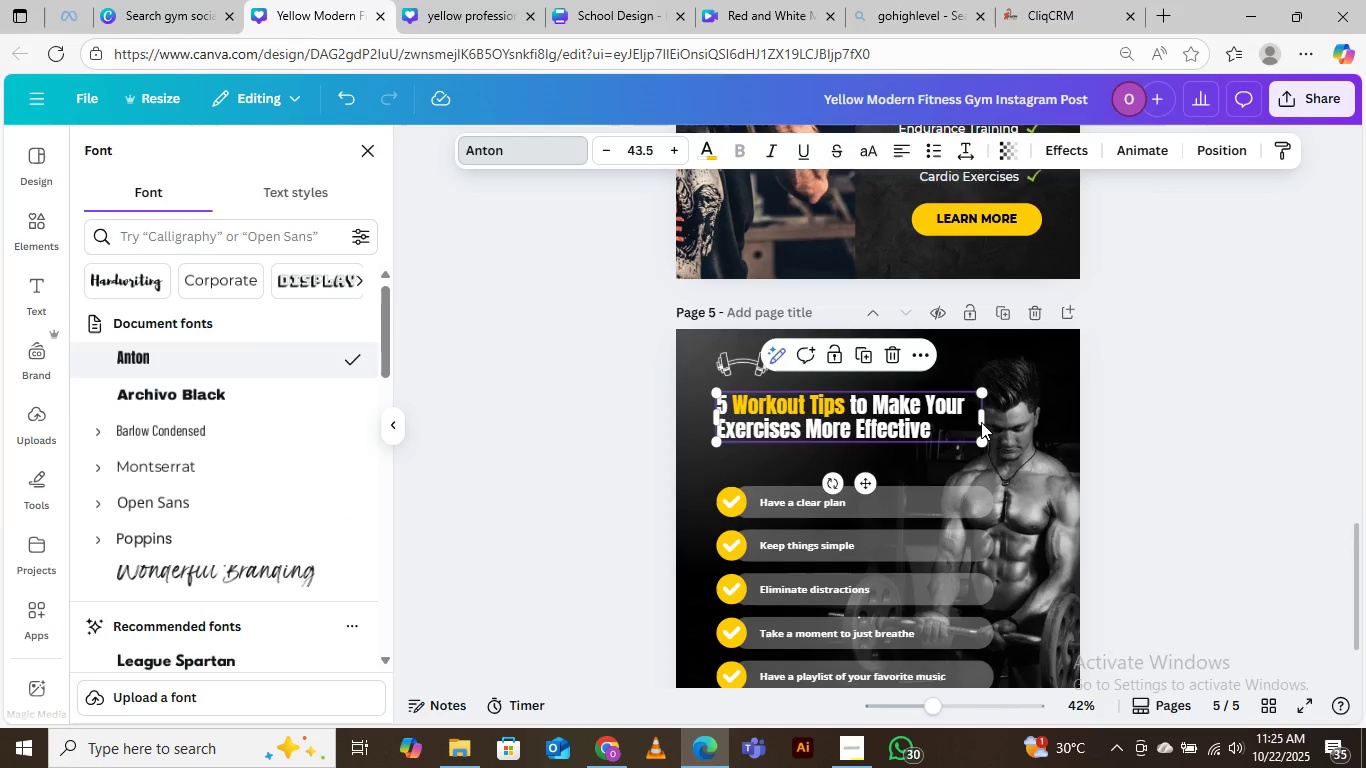 
left_click_drag(start_coordinate=[987, 418], to_coordinate=[956, 419])
 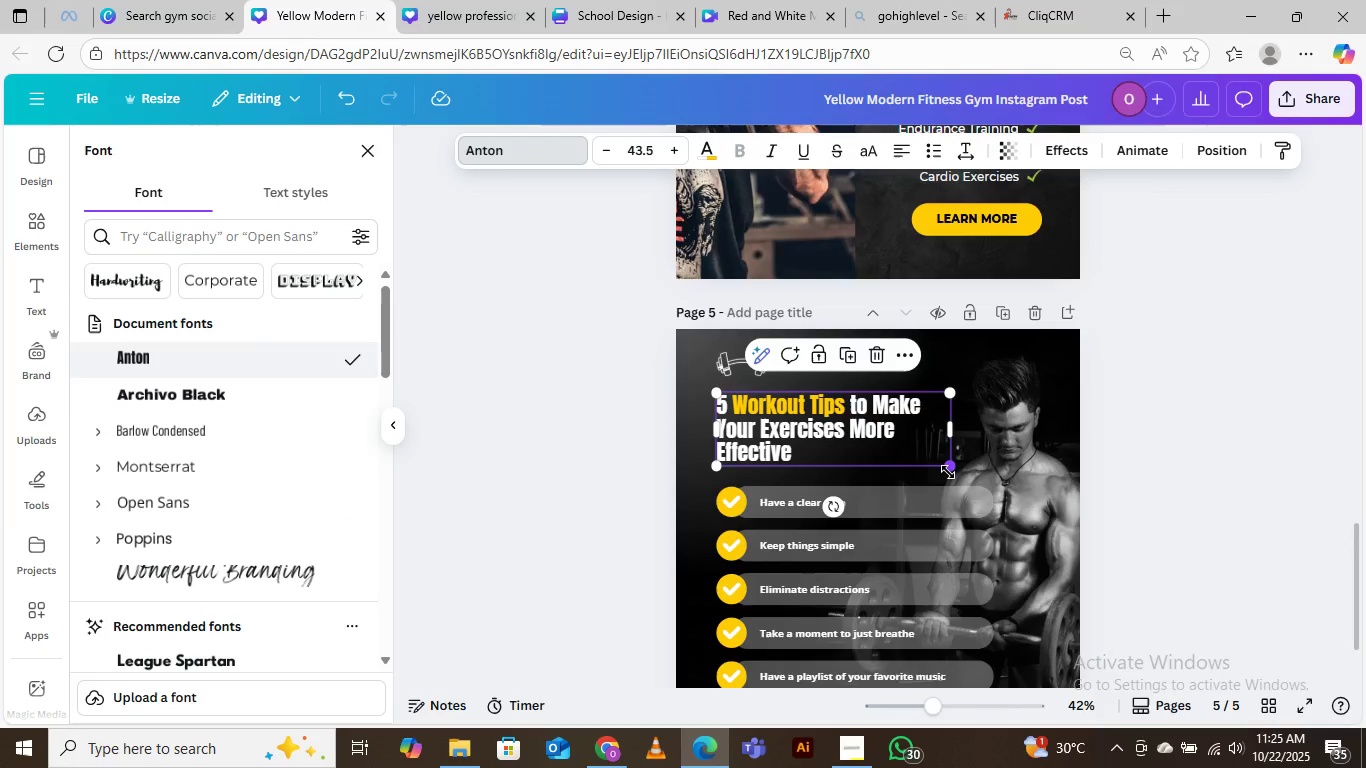 
left_click_drag(start_coordinate=[947, 471], to_coordinate=[976, 481])
 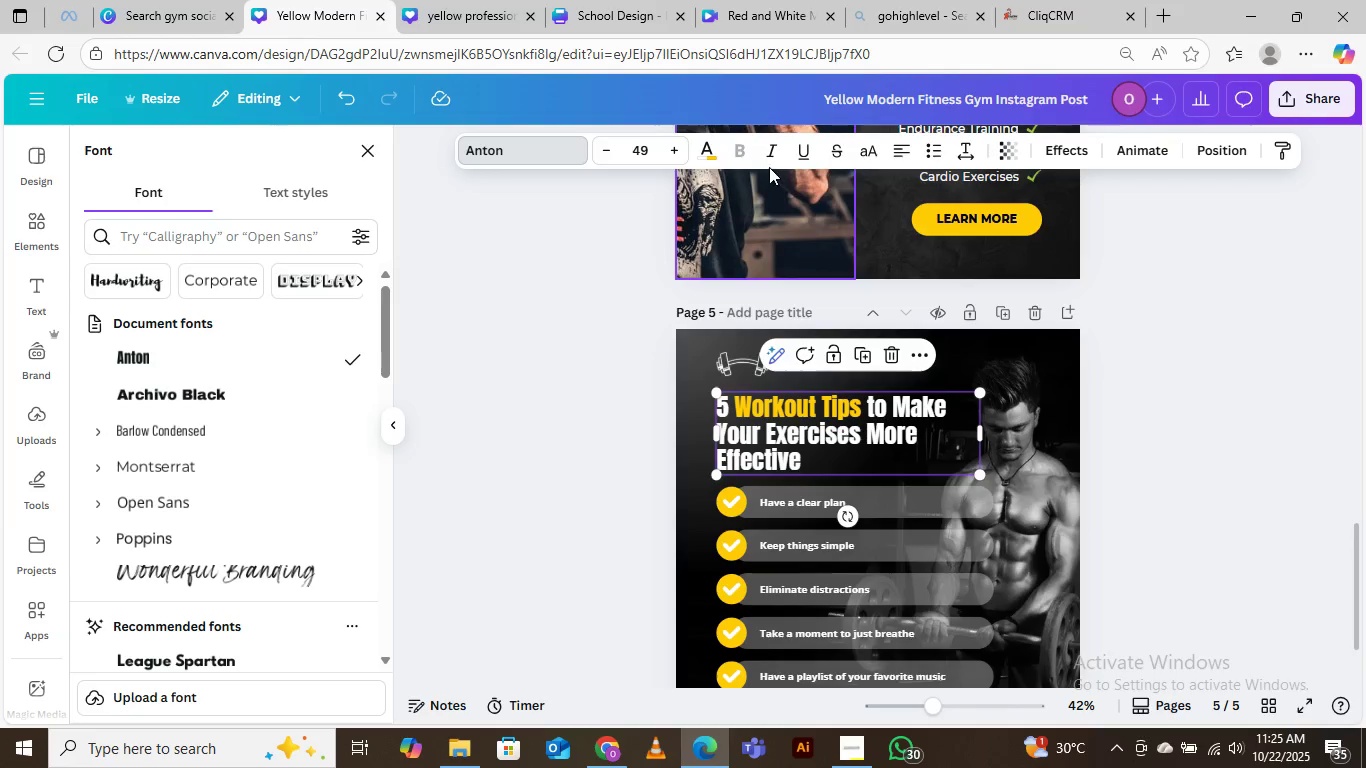 
left_click([769, 166])
 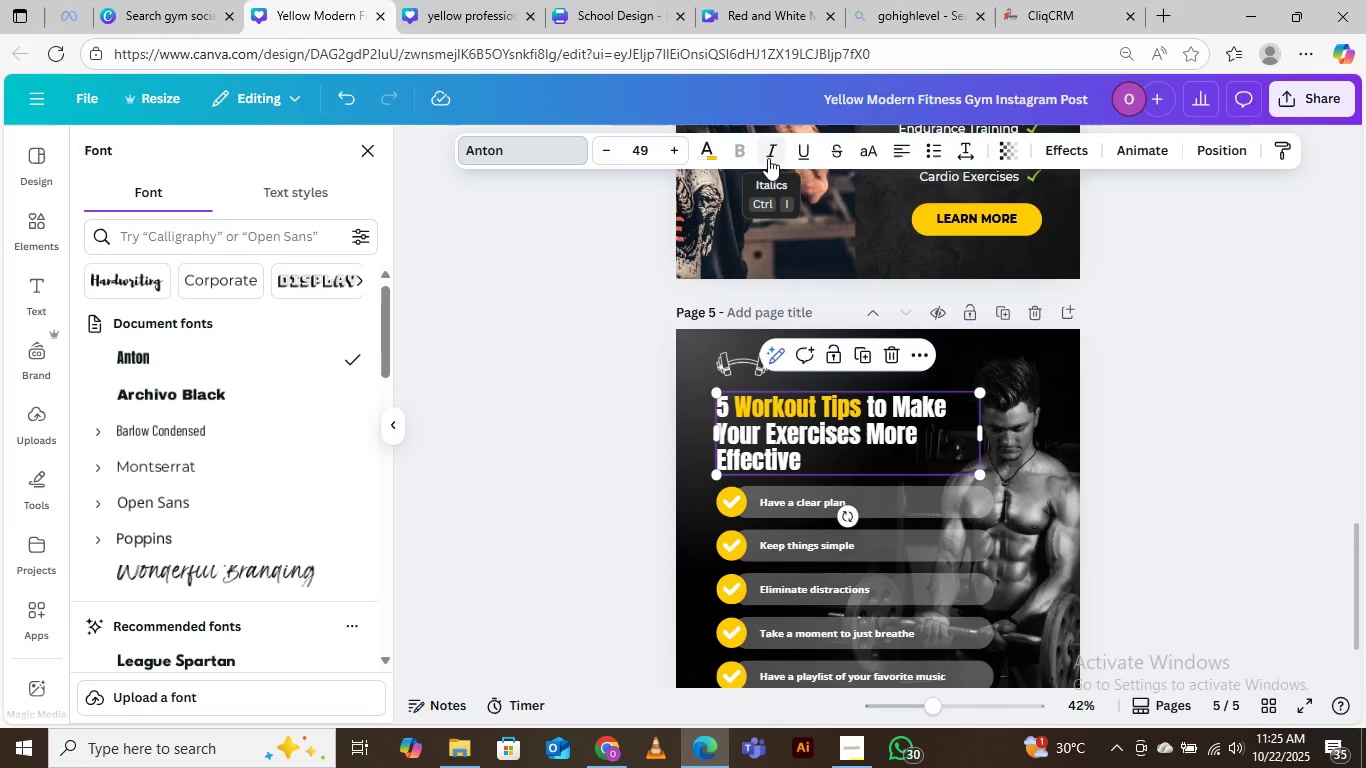 
left_click([770, 152])
 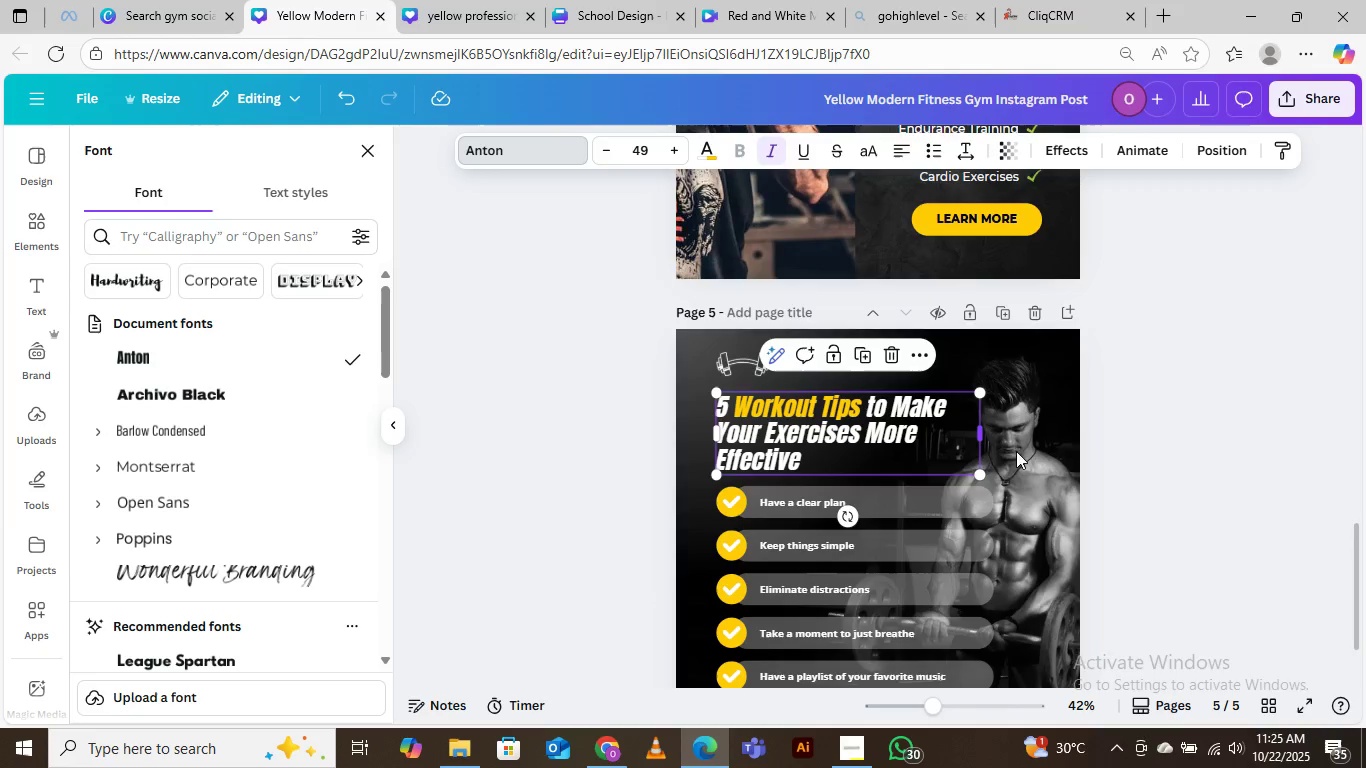 
left_click([1213, 380])
 